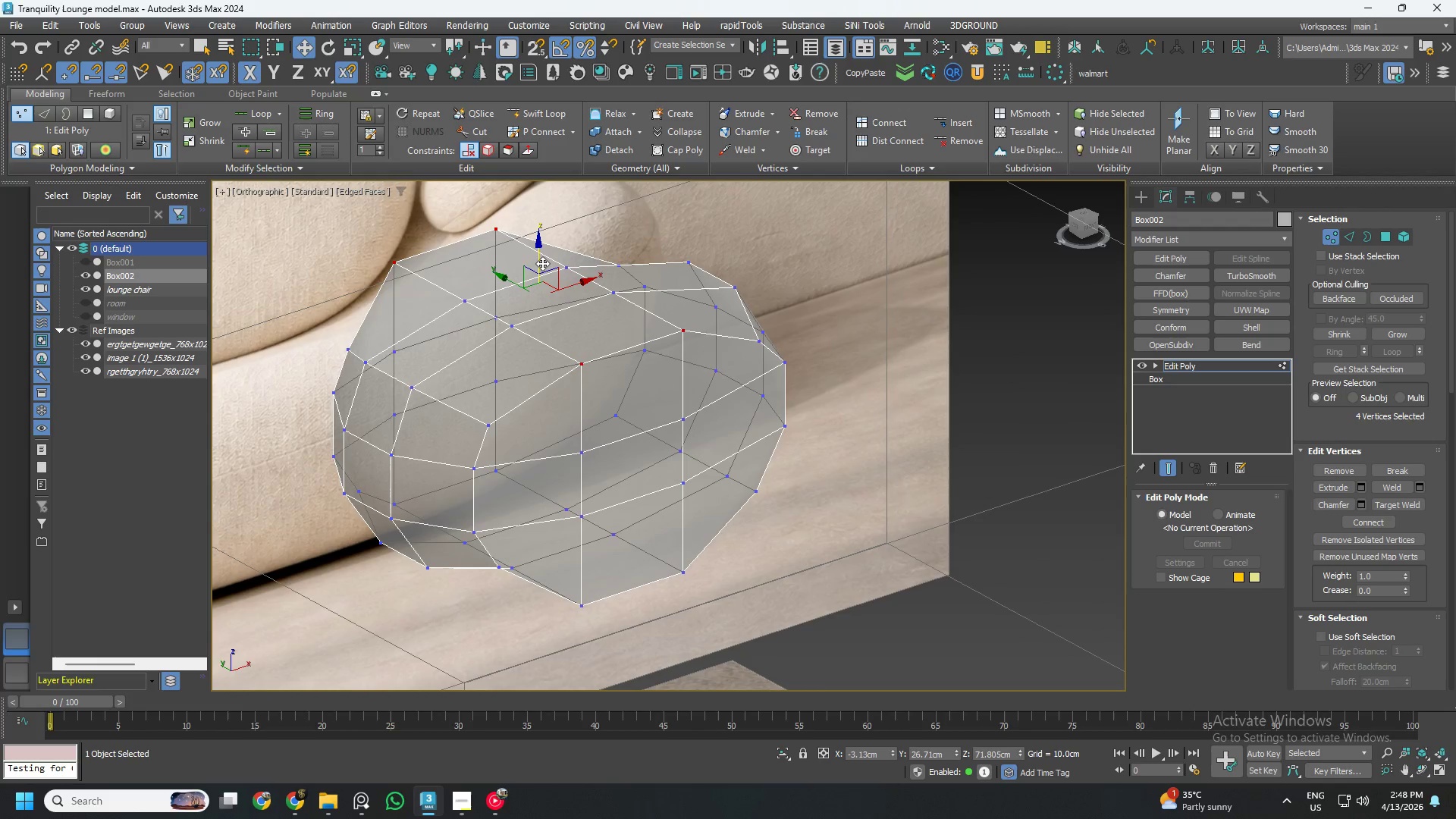 
left_click_drag(start_coordinate=[542, 263], to_coordinate=[545, 297])
 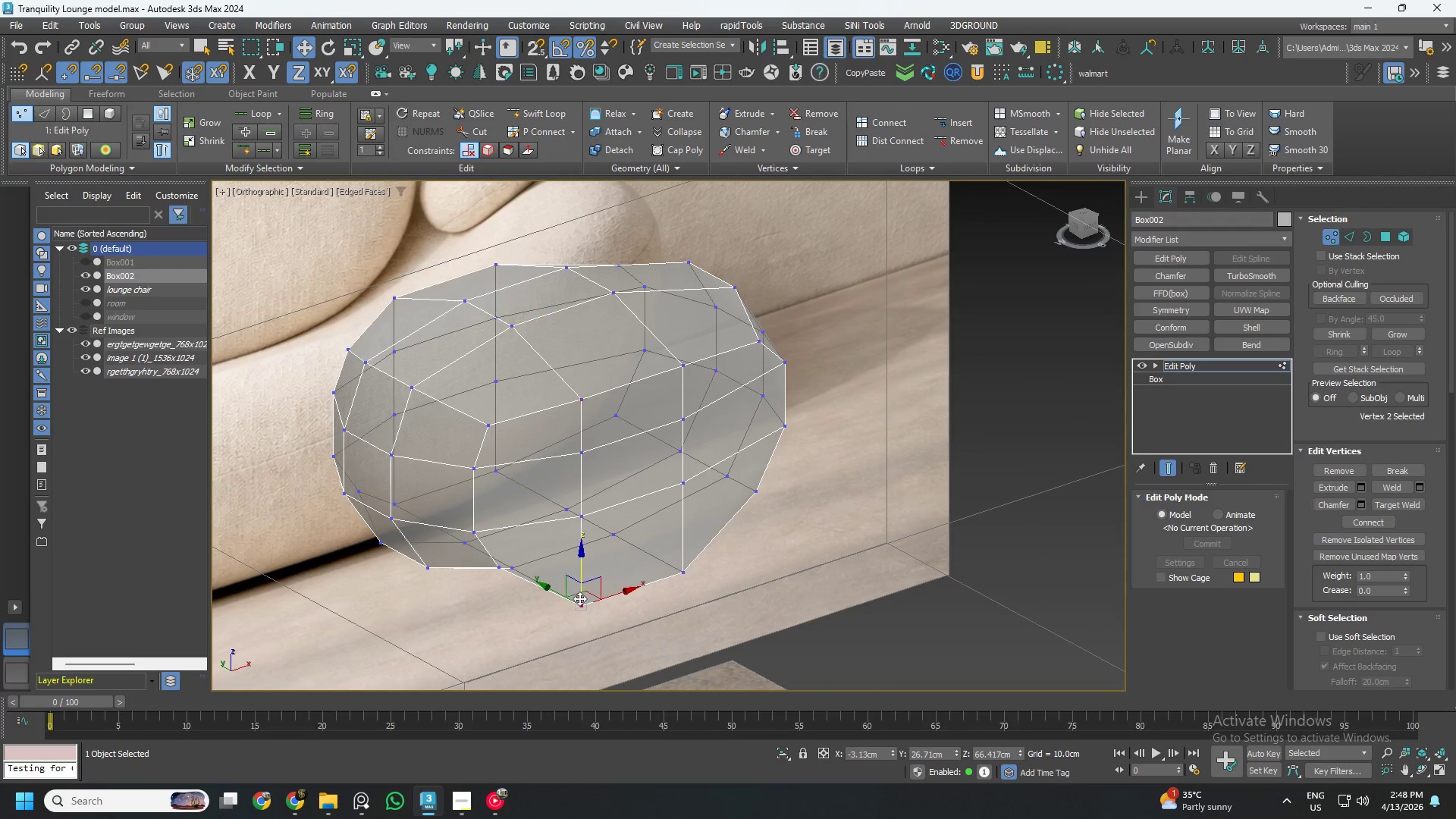 
hold_key(key=ControlLeft, duration=0.84)
left_click([689, 573])
 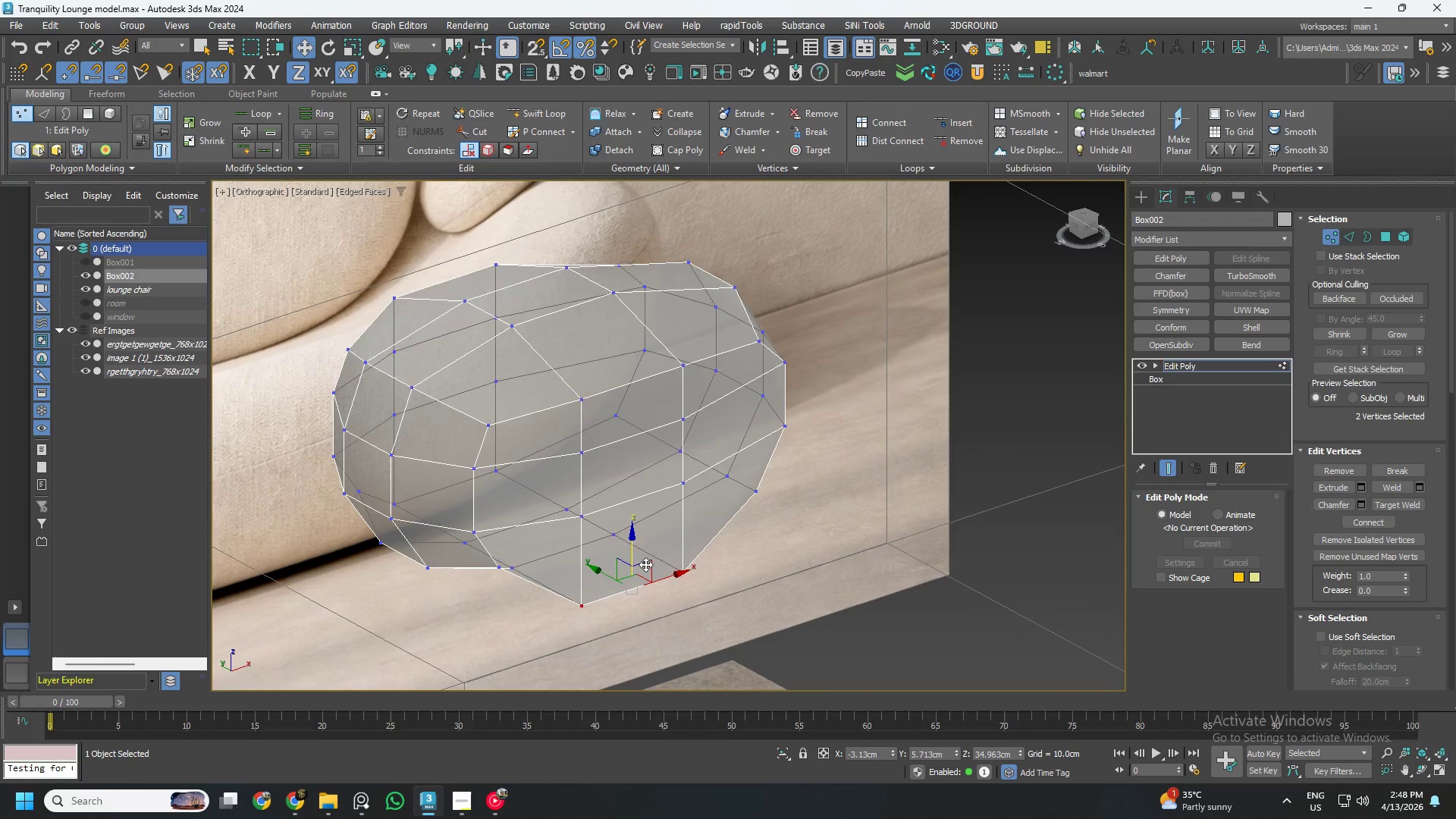 
hold_key(key=ControlLeft, duration=1.52)
left_click([500, 474])
 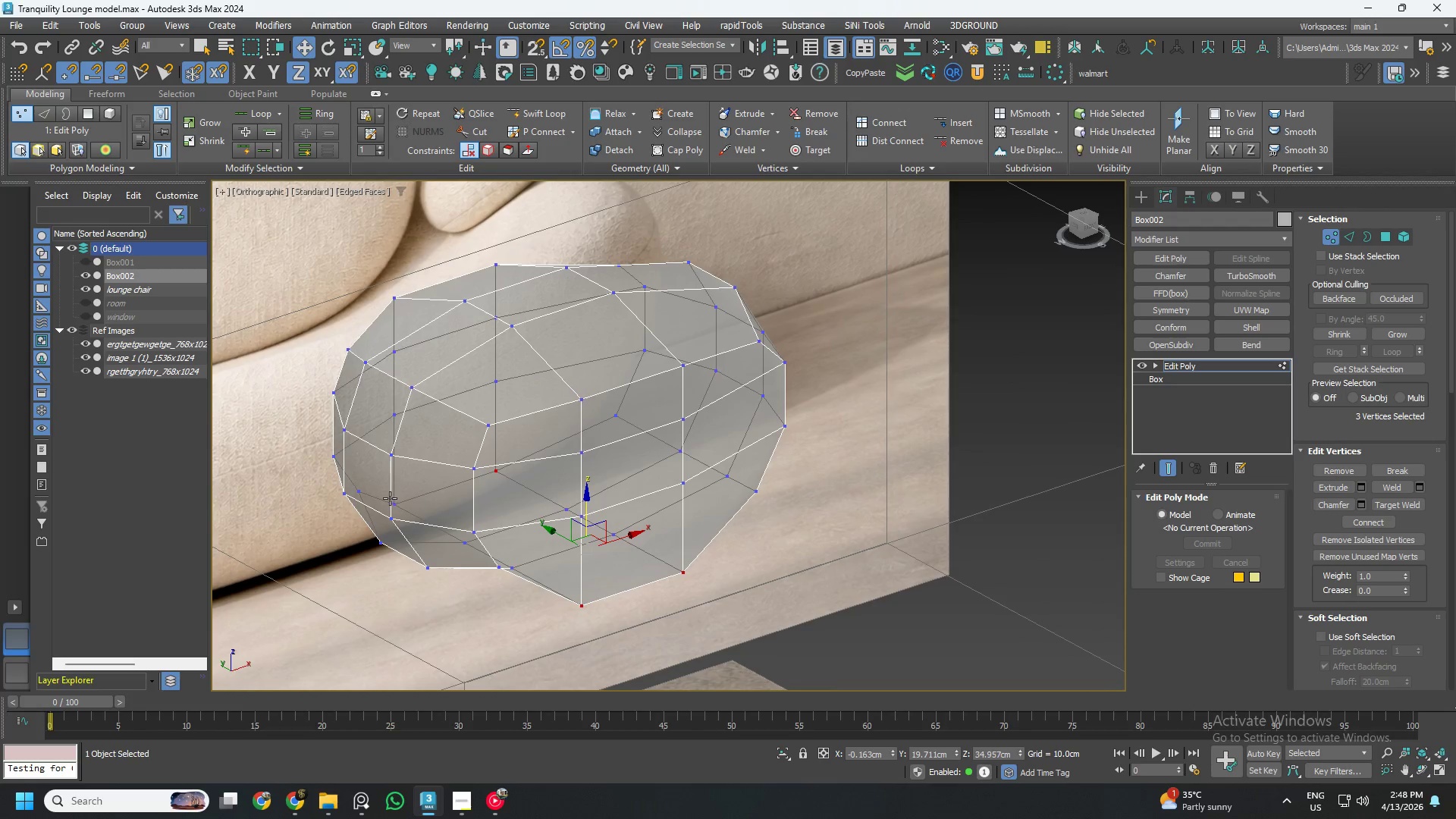 
left_click([390, 498])
 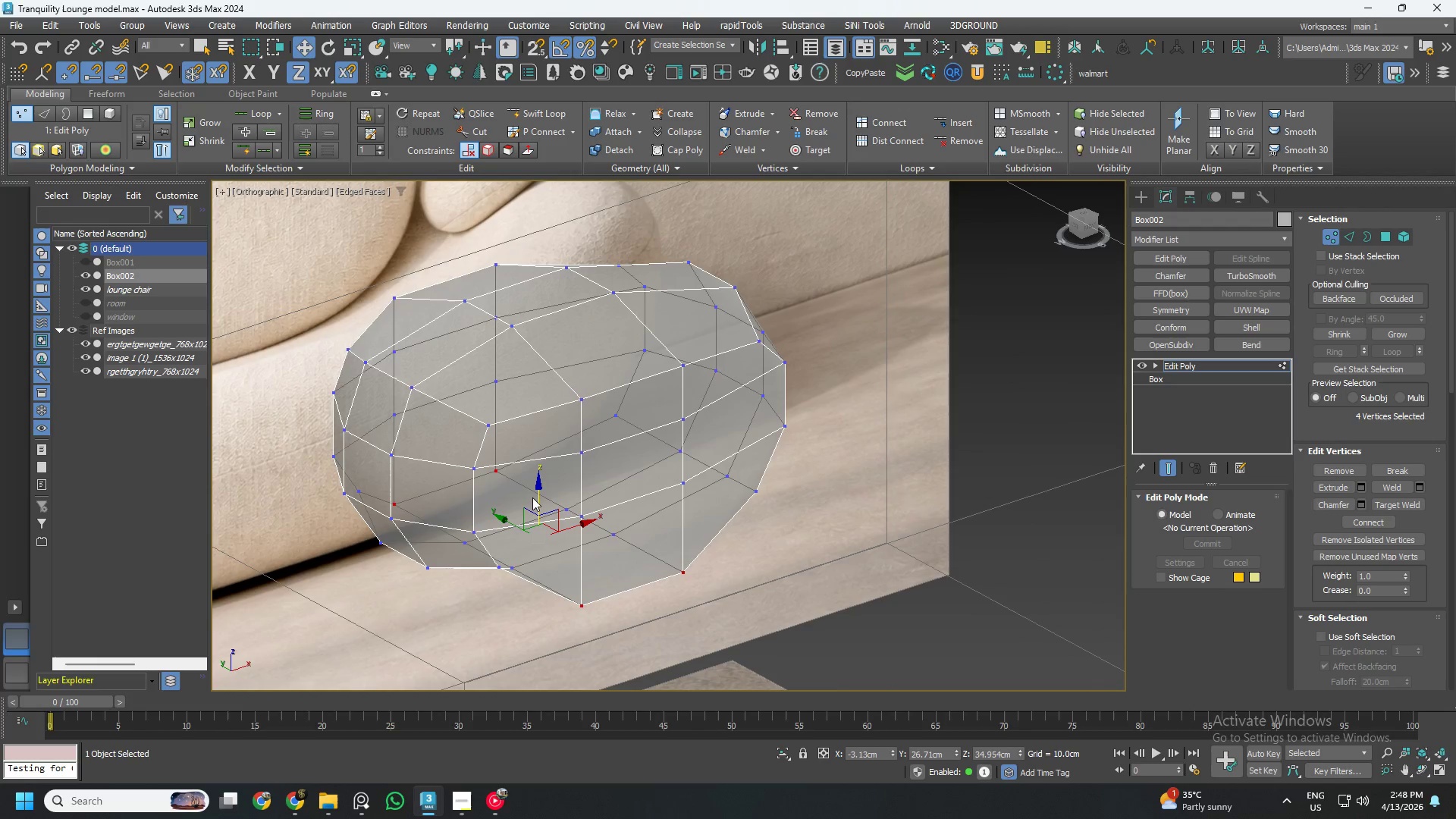 
left_click_drag(start_coordinate=[535, 495], to_coordinate=[531, 466])
 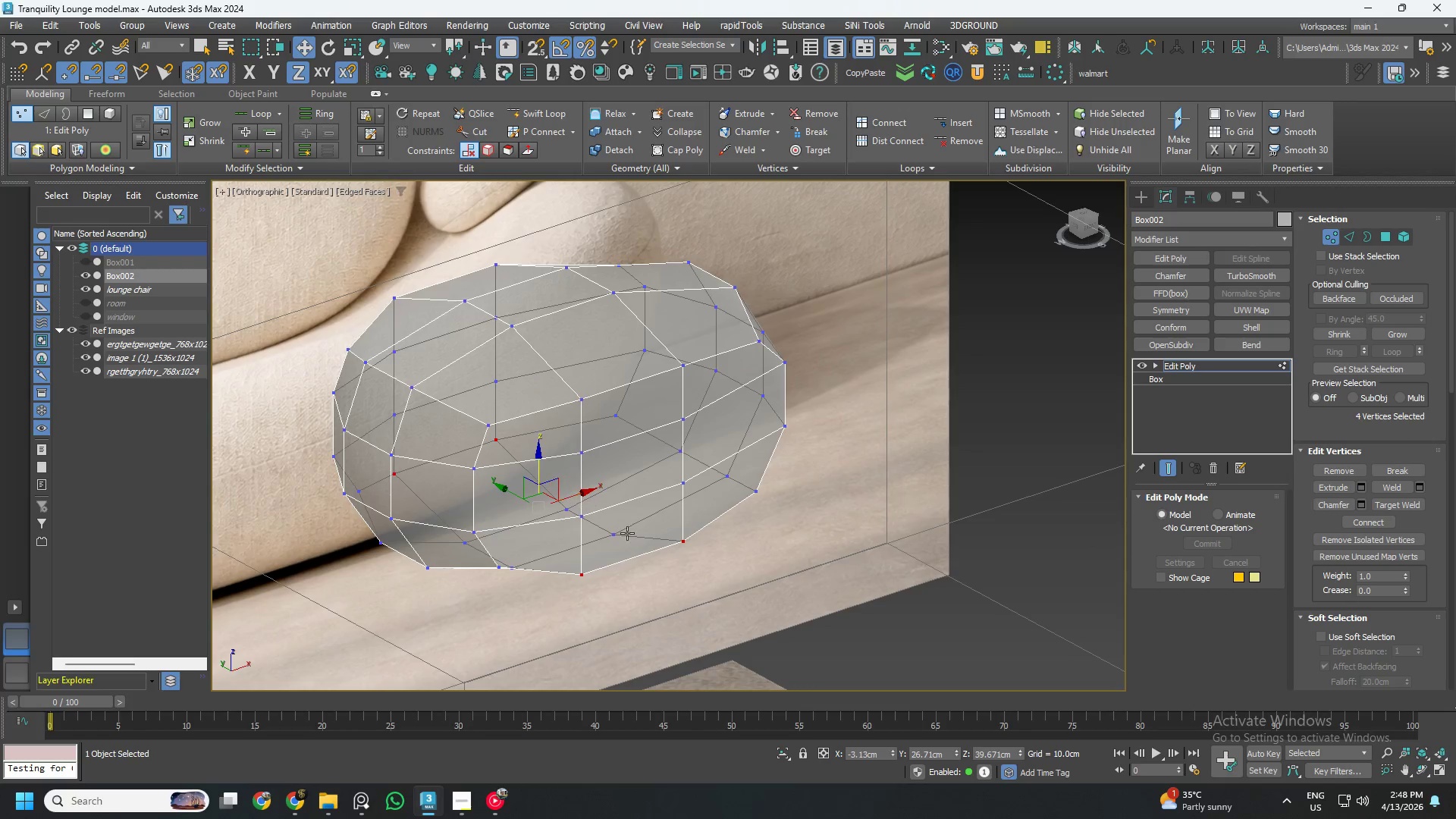 
hold_key(key=AltLeft, duration=0.55)
 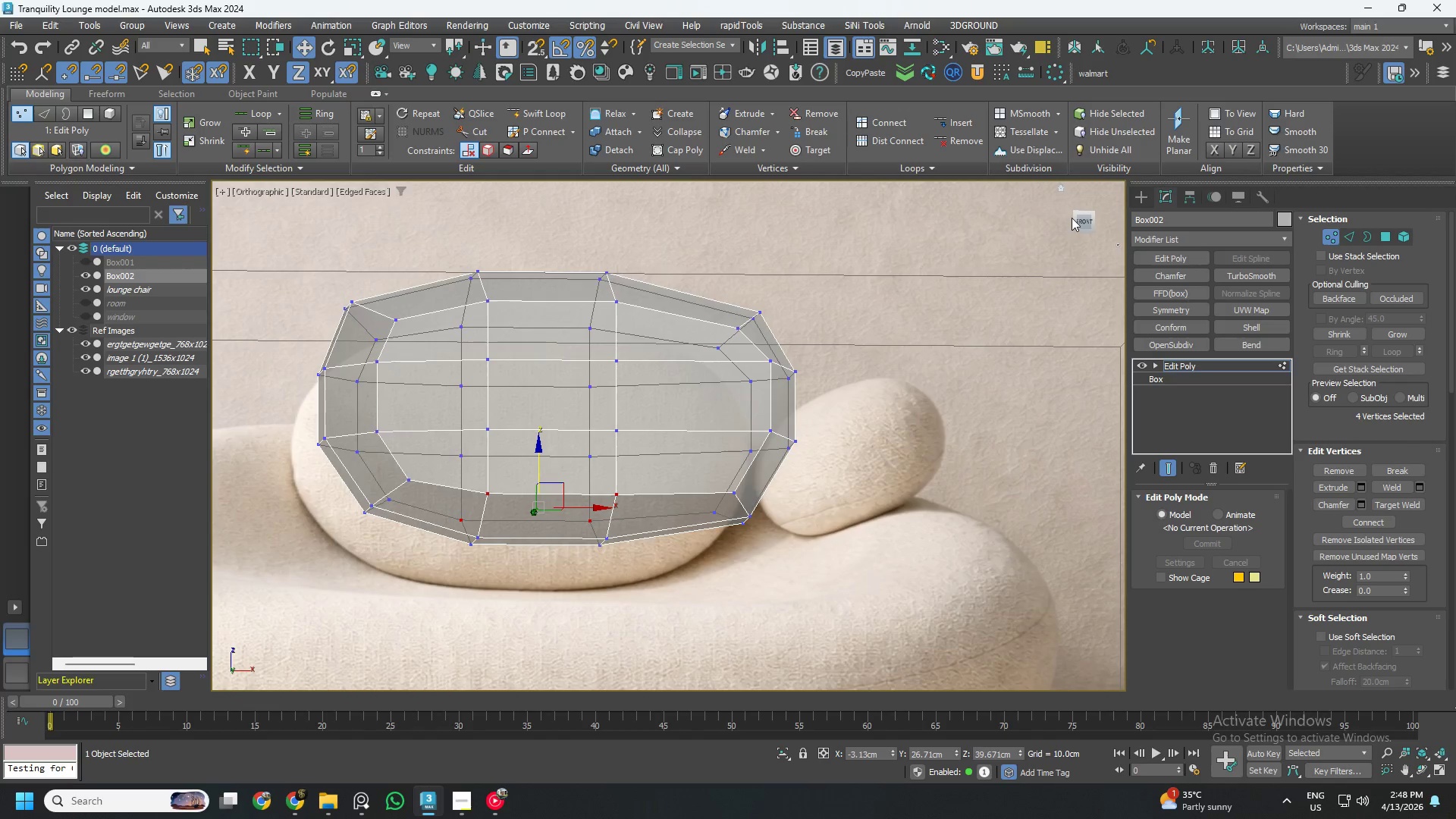 
hold_key(key=AltLeft, duration=6.94)
left_click([1085, 219])
 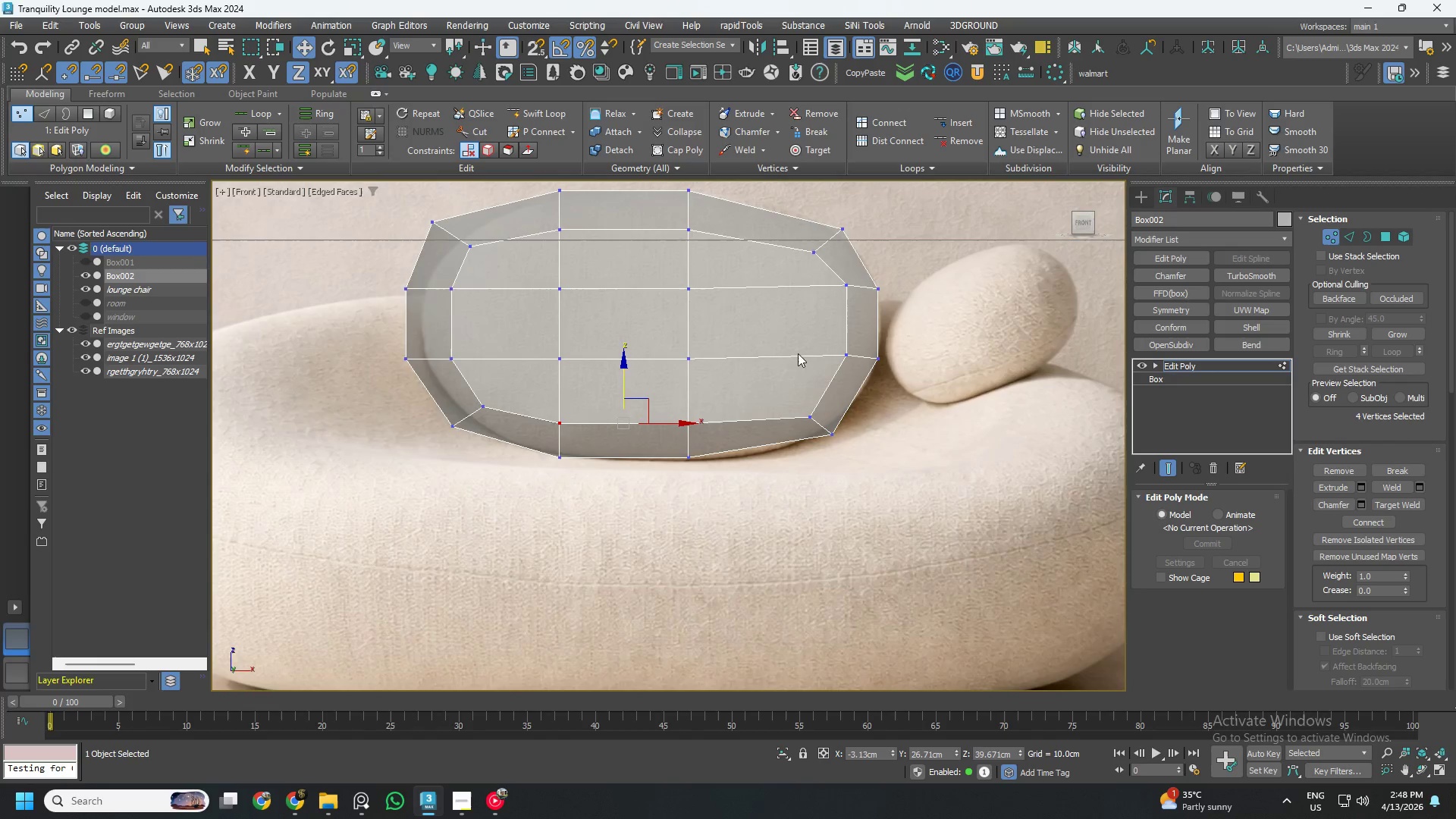 
scroll: coordinate [654, 384], scroll_direction: up, amount: 1.0
 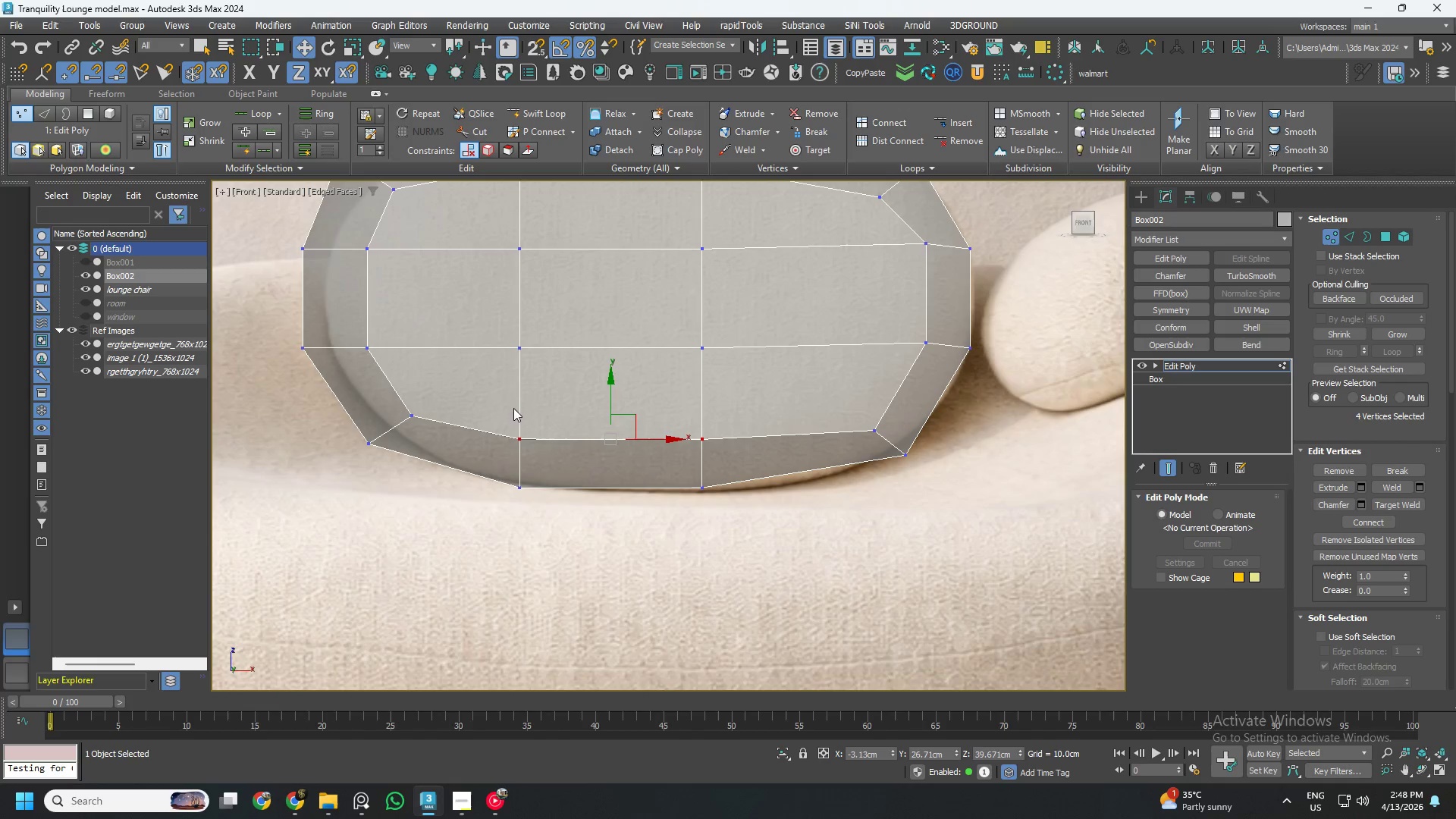 
left_click_drag(start_coordinate=[498, 394], to_coordinate=[764, 468])
 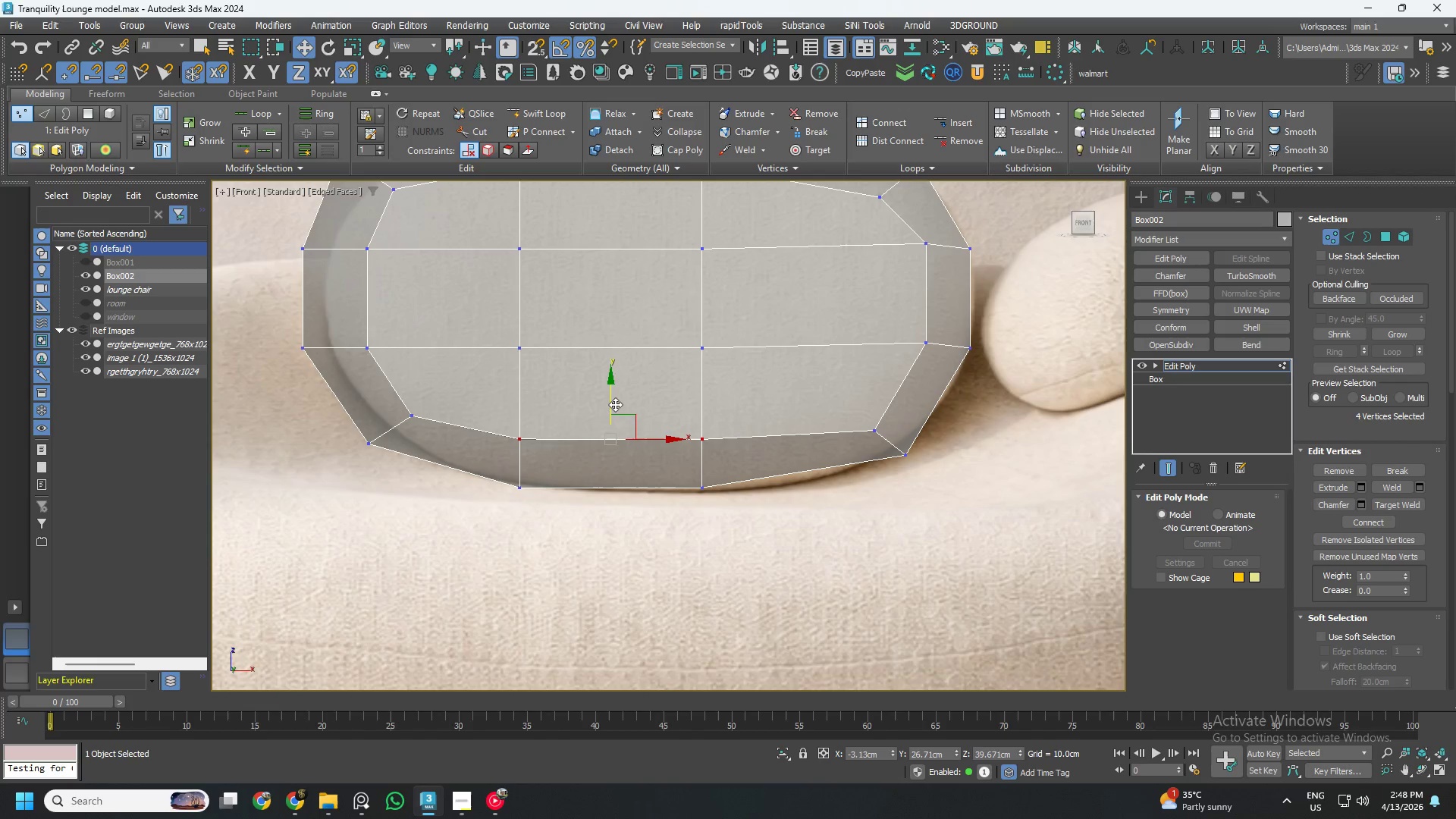 
left_click_drag(start_coordinate=[612, 403], to_coordinate=[613, 413])
 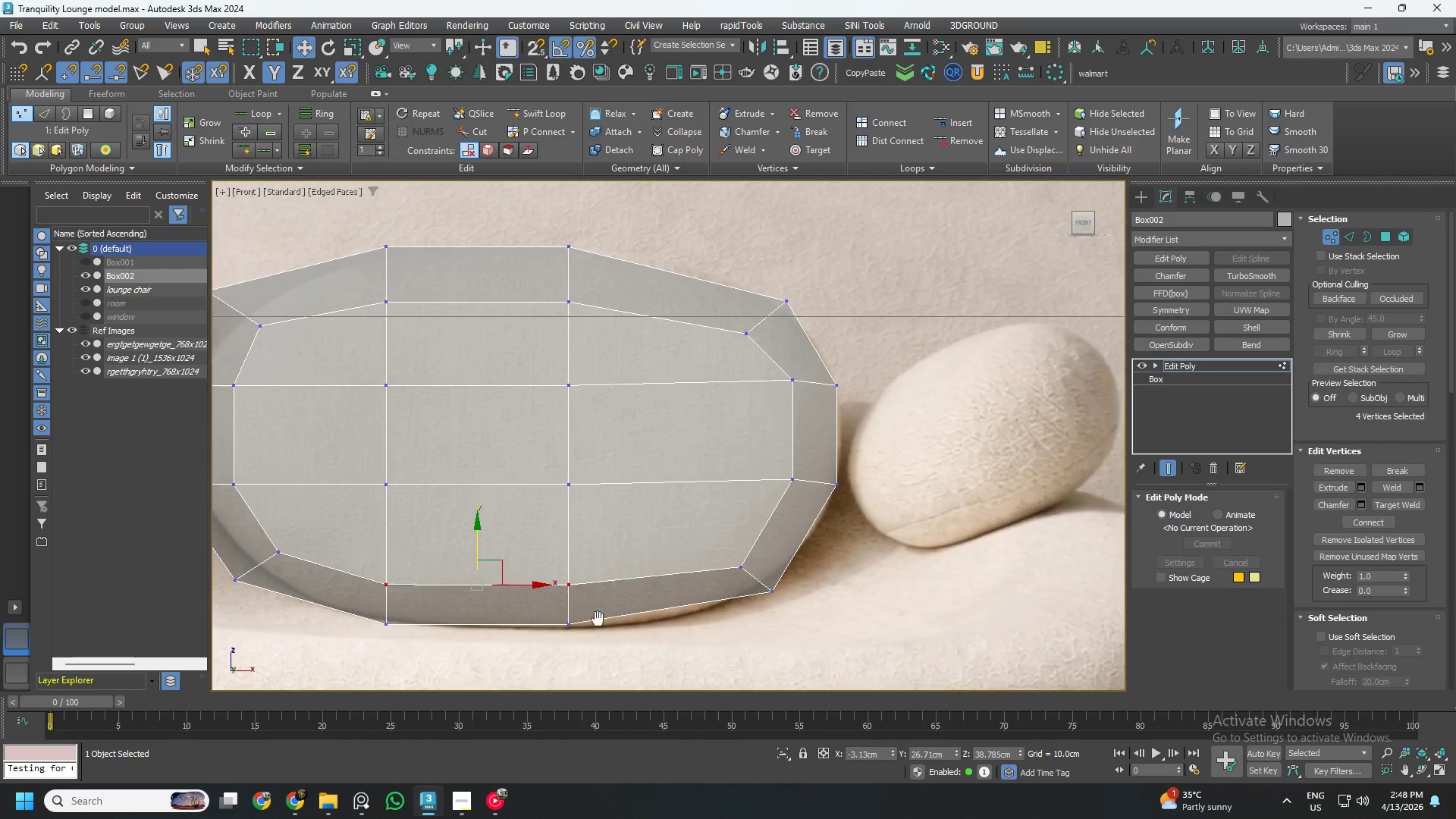 
key(Alt+1)
 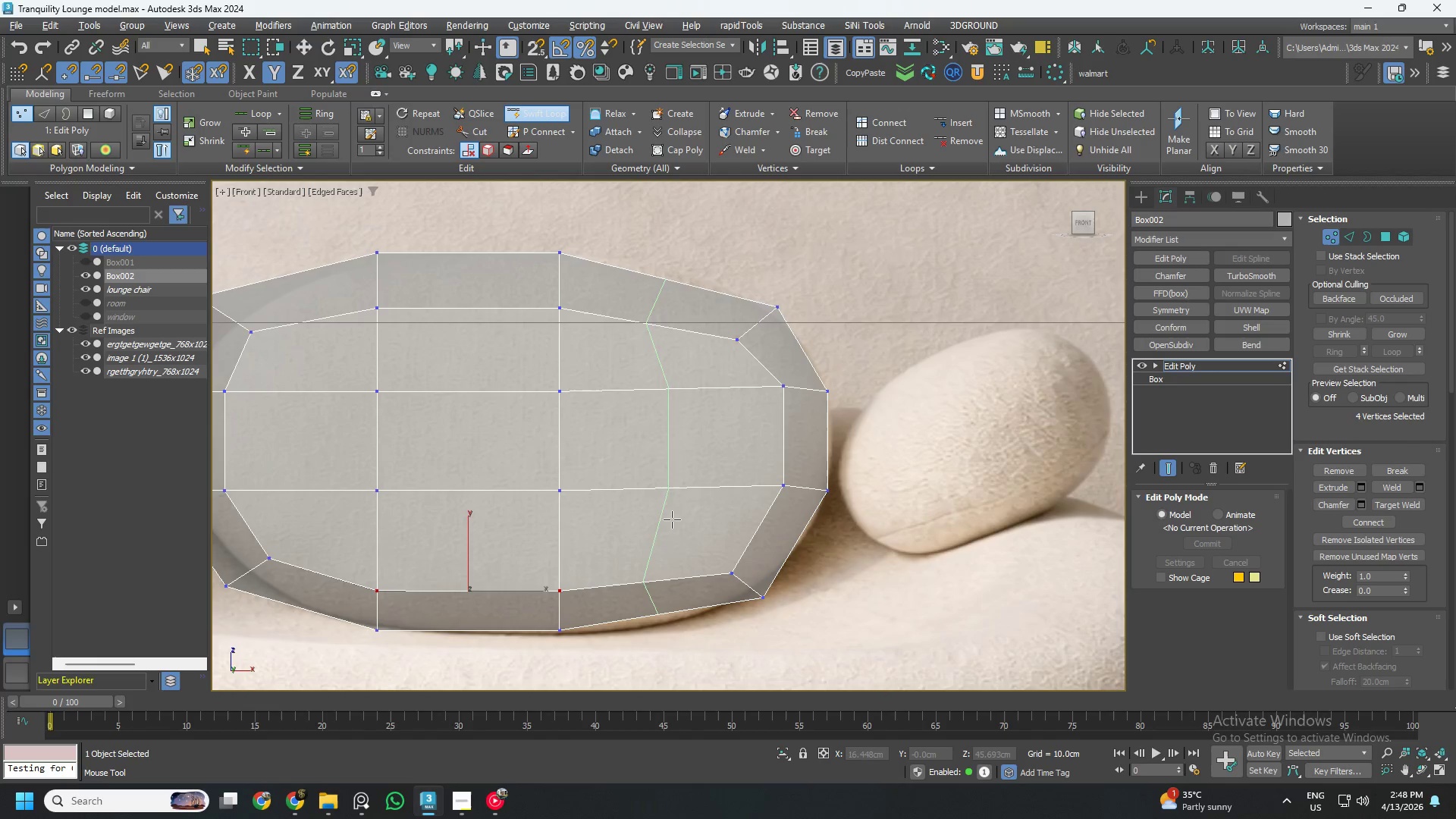 
left_click([673, 519])
 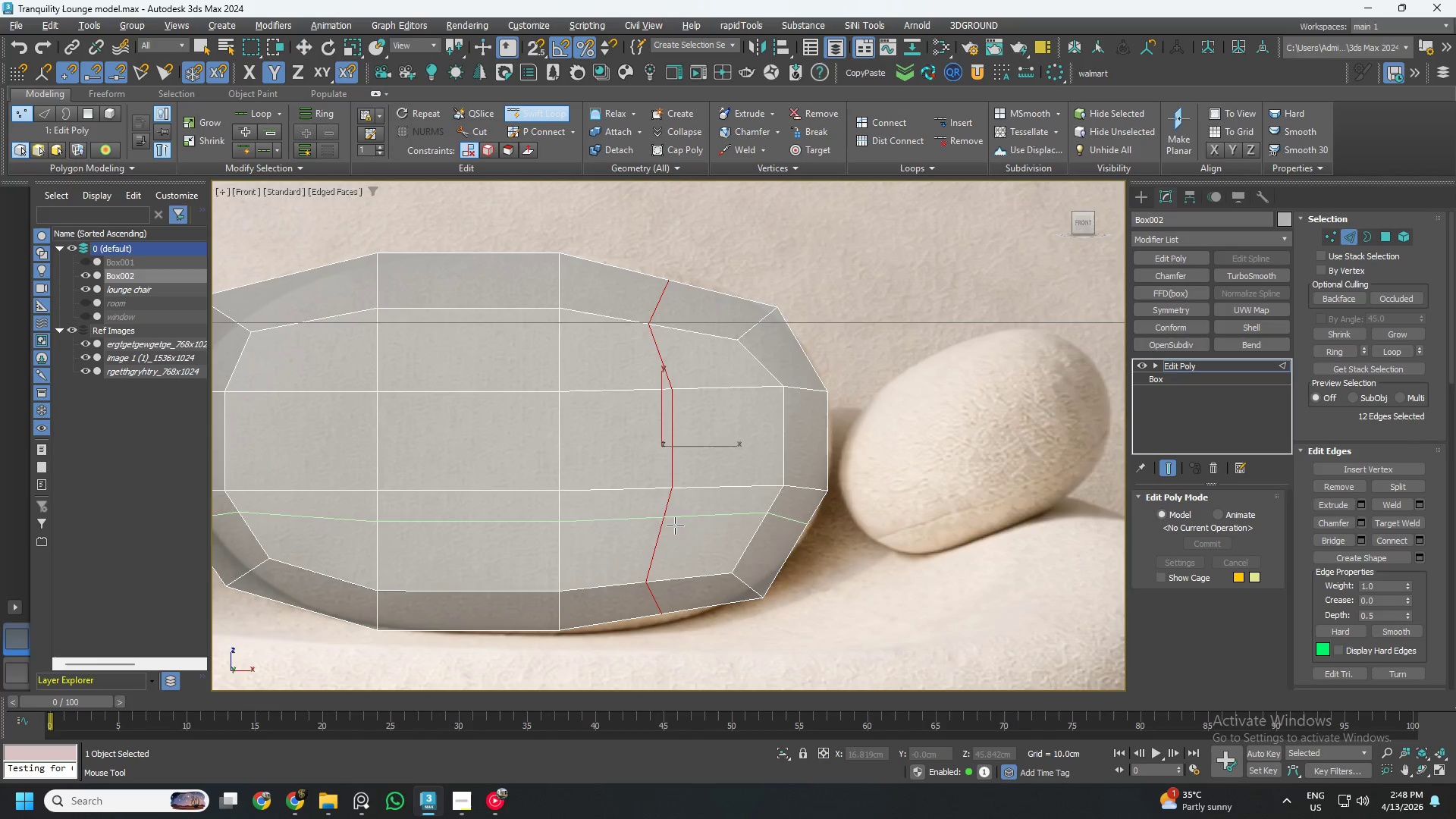 
key(Alt+AltLeft)
 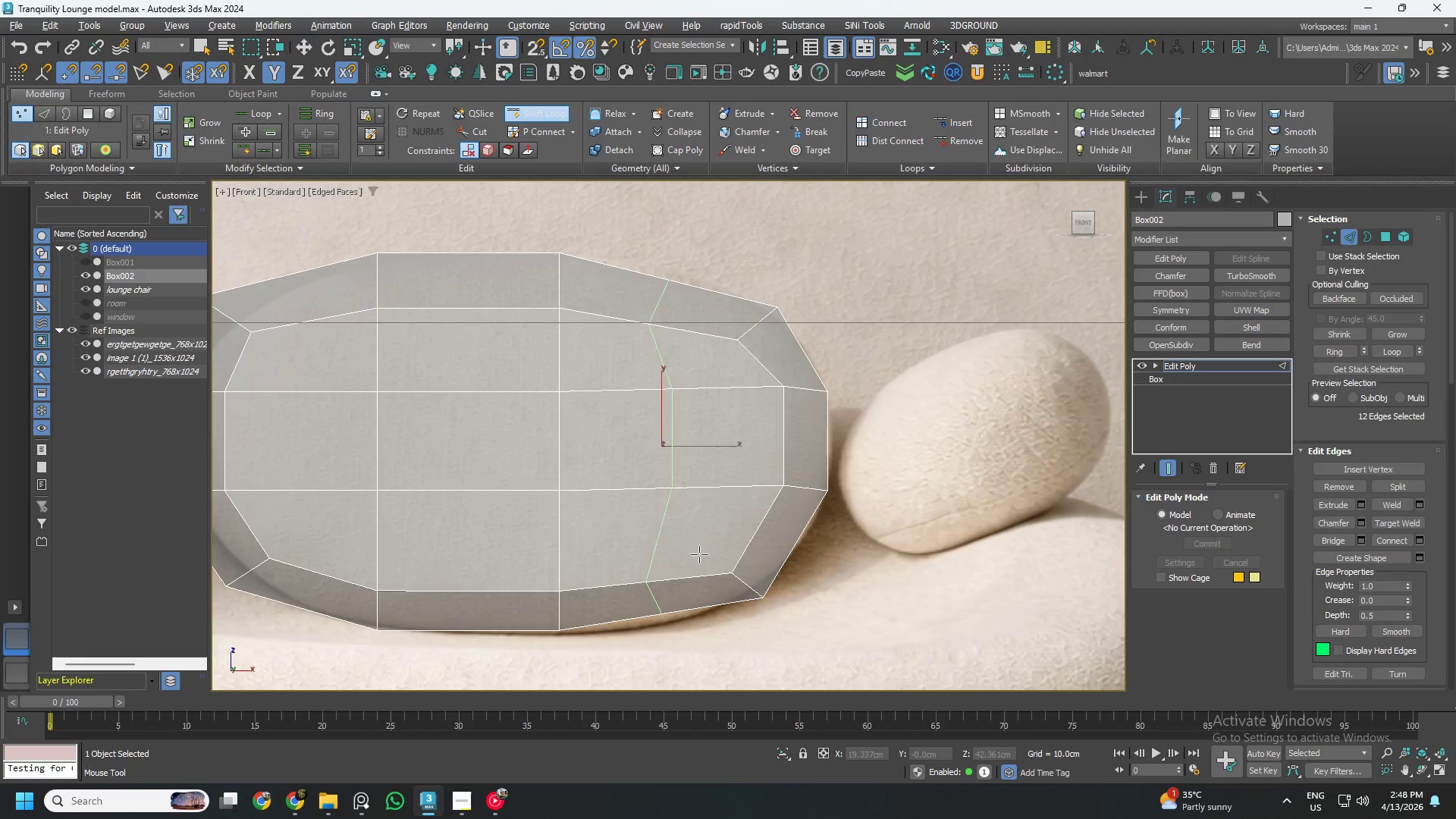 
key(Alt+1)
 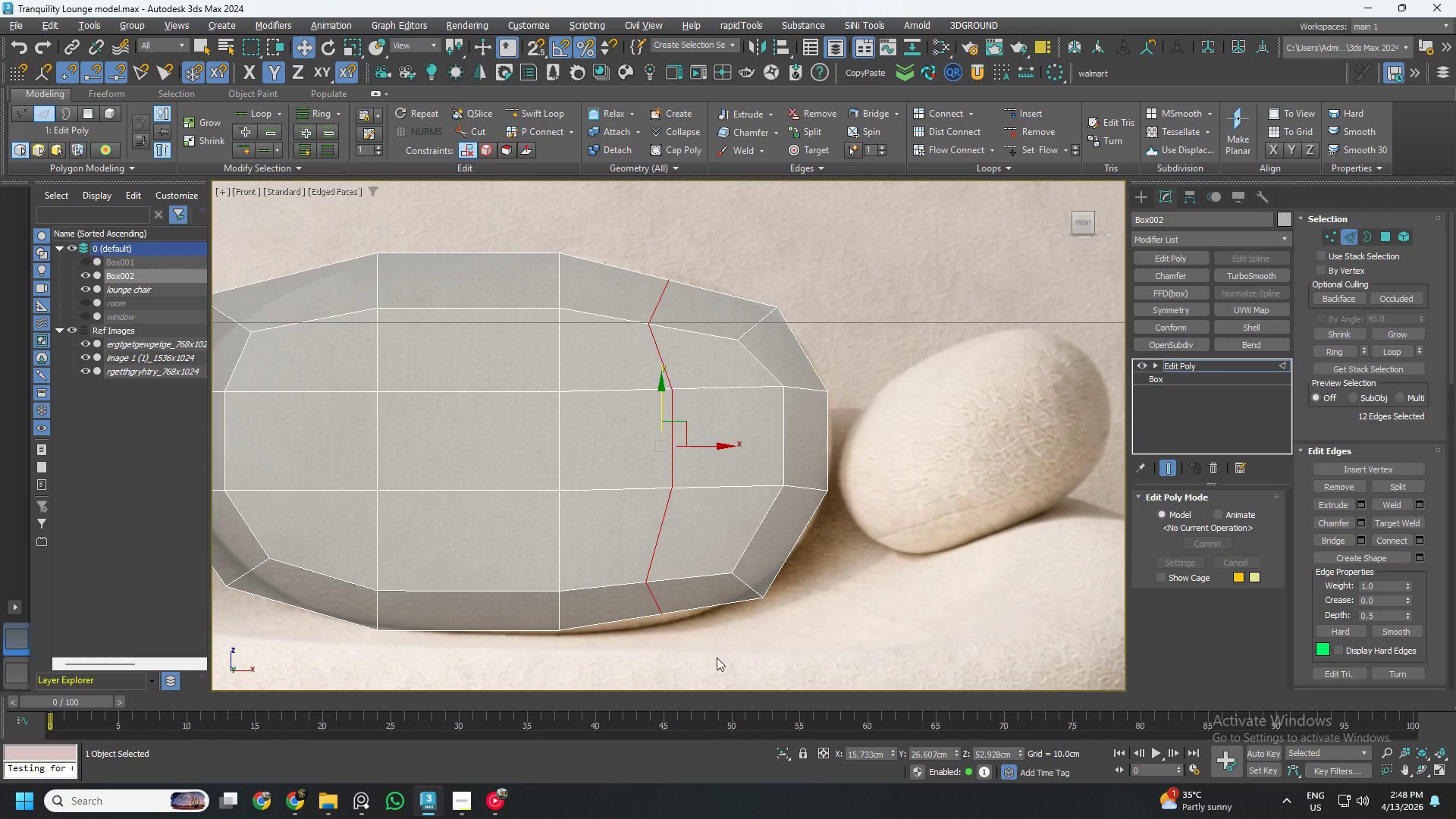 
key(1)
 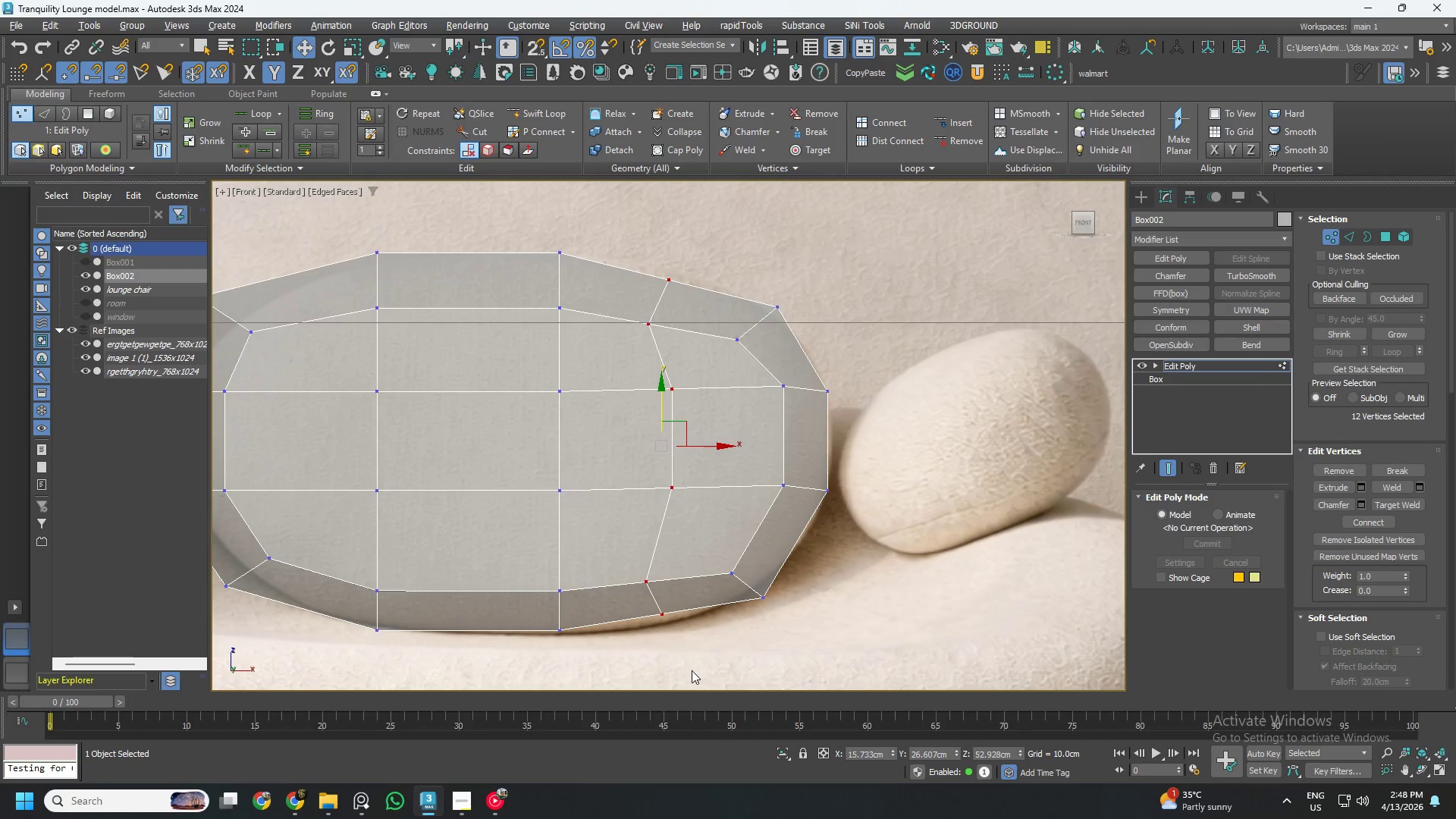 
left_click_drag(start_coordinate=[686, 673], to_coordinate=[631, 548])
 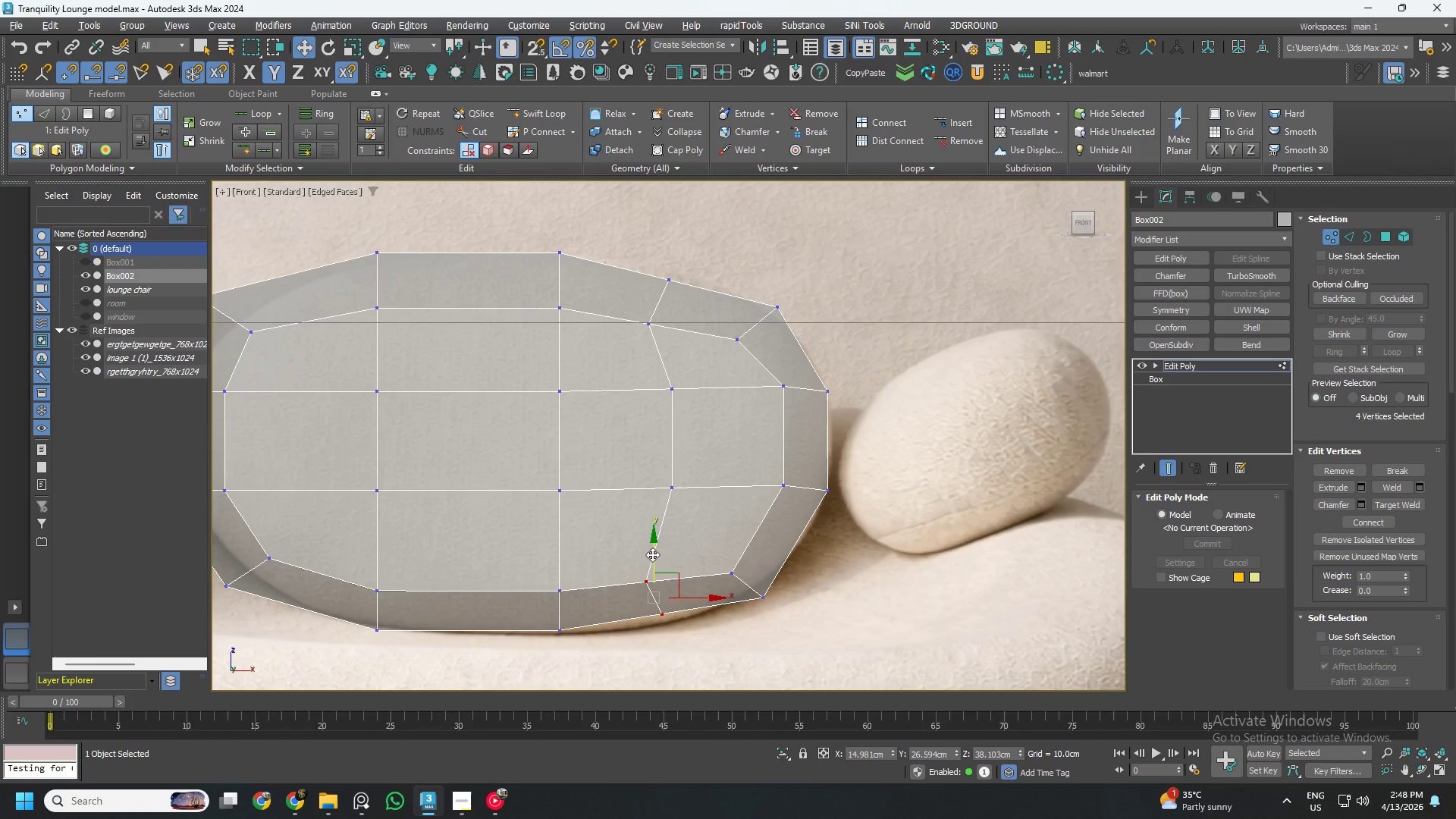 
left_click_drag(start_coordinate=[654, 554], to_coordinate=[660, 563])
 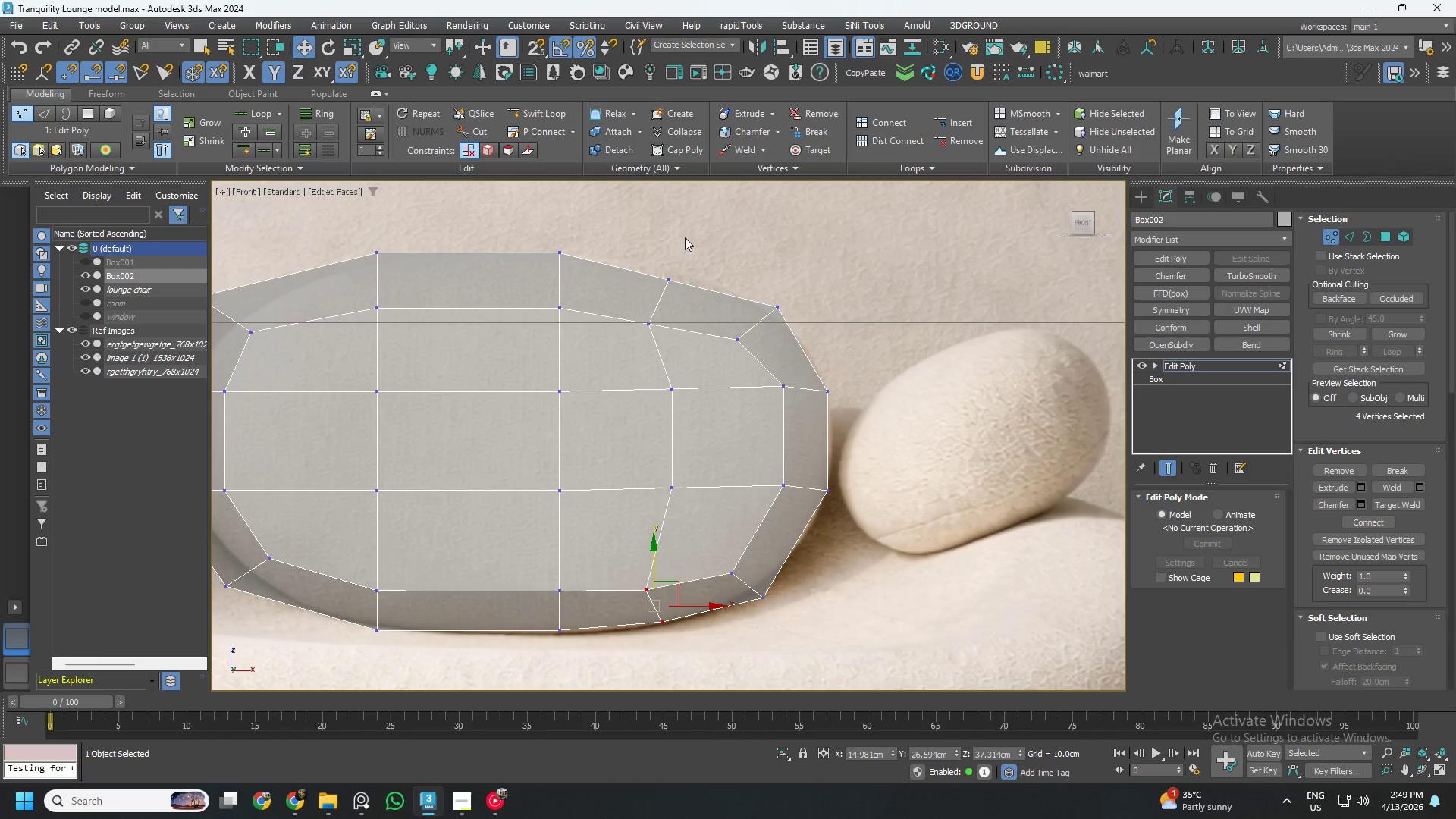 
left_click_drag(start_coordinate=[695, 247], to_coordinate=[629, 356])
 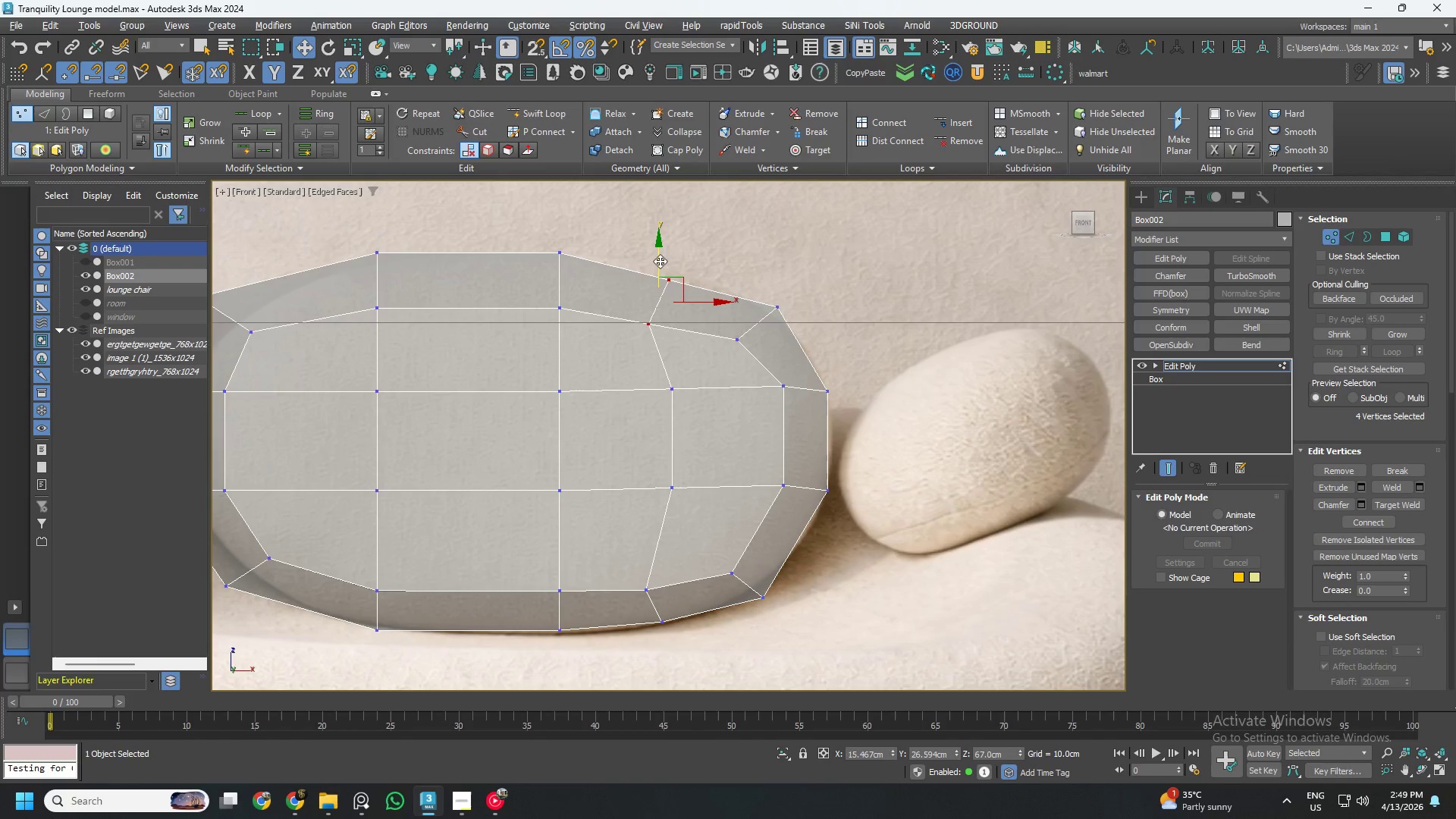 
left_click_drag(start_coordinate=[656, 259], to_coordinate=[661, 249])
 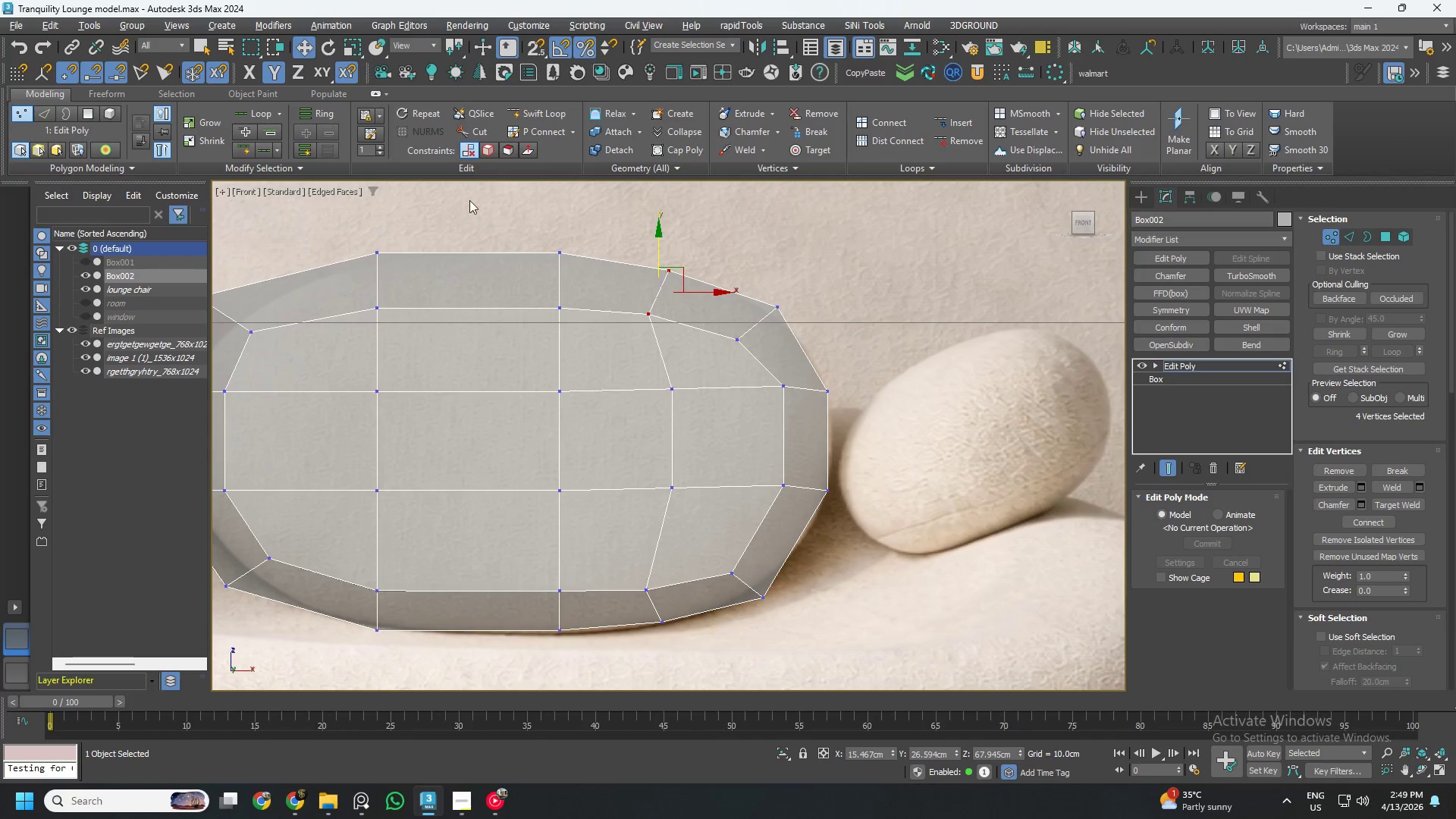 
left_click_drag(start_coordinate=[475, 202], to_coordinate=[610, 661])
 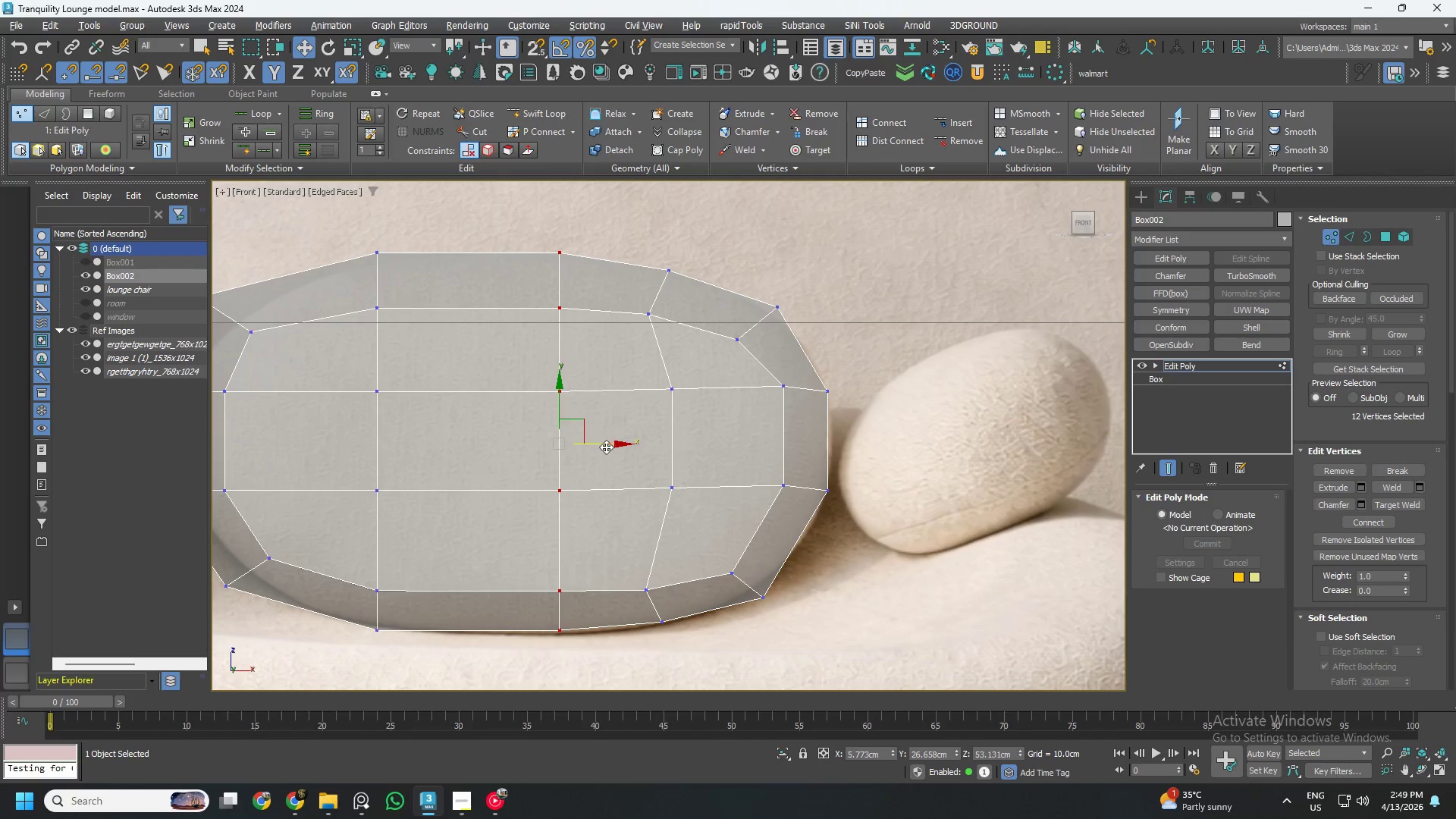 
left_click_drag(start_coordinate=[606, 443], to_coordinate=[544, 446])
 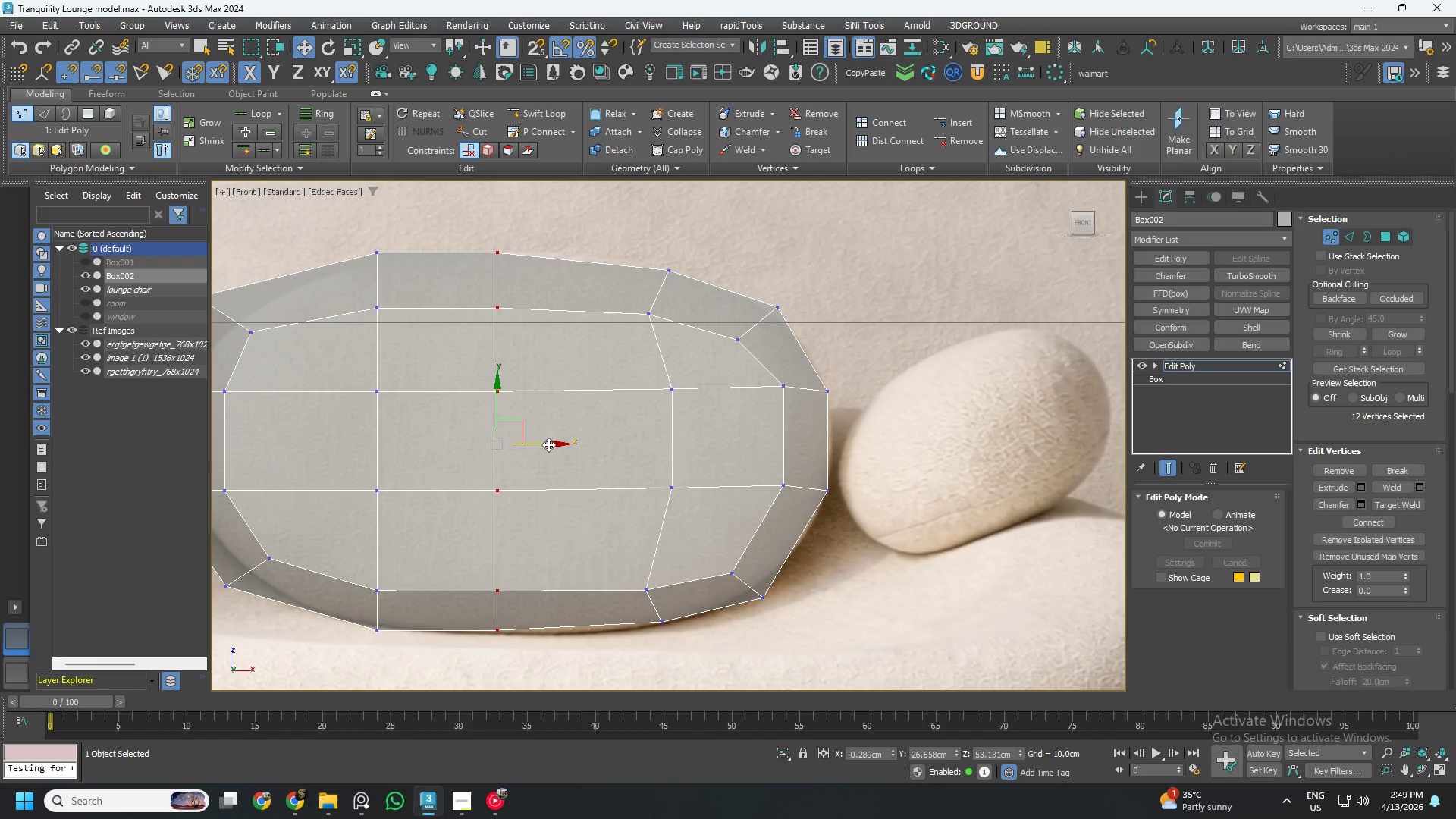 
key(Control+ControlLeft)
 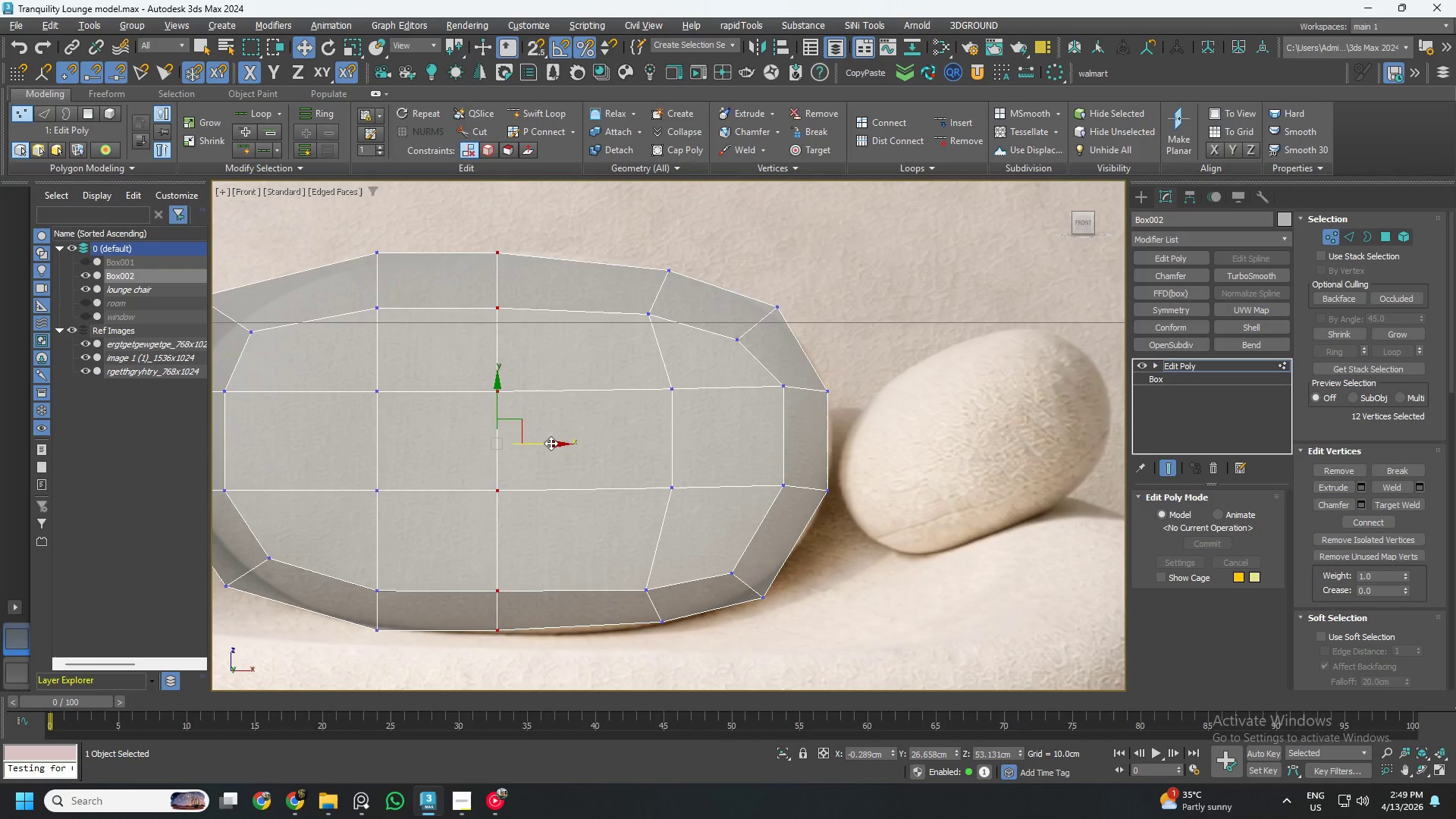 
key(Control+Z)
 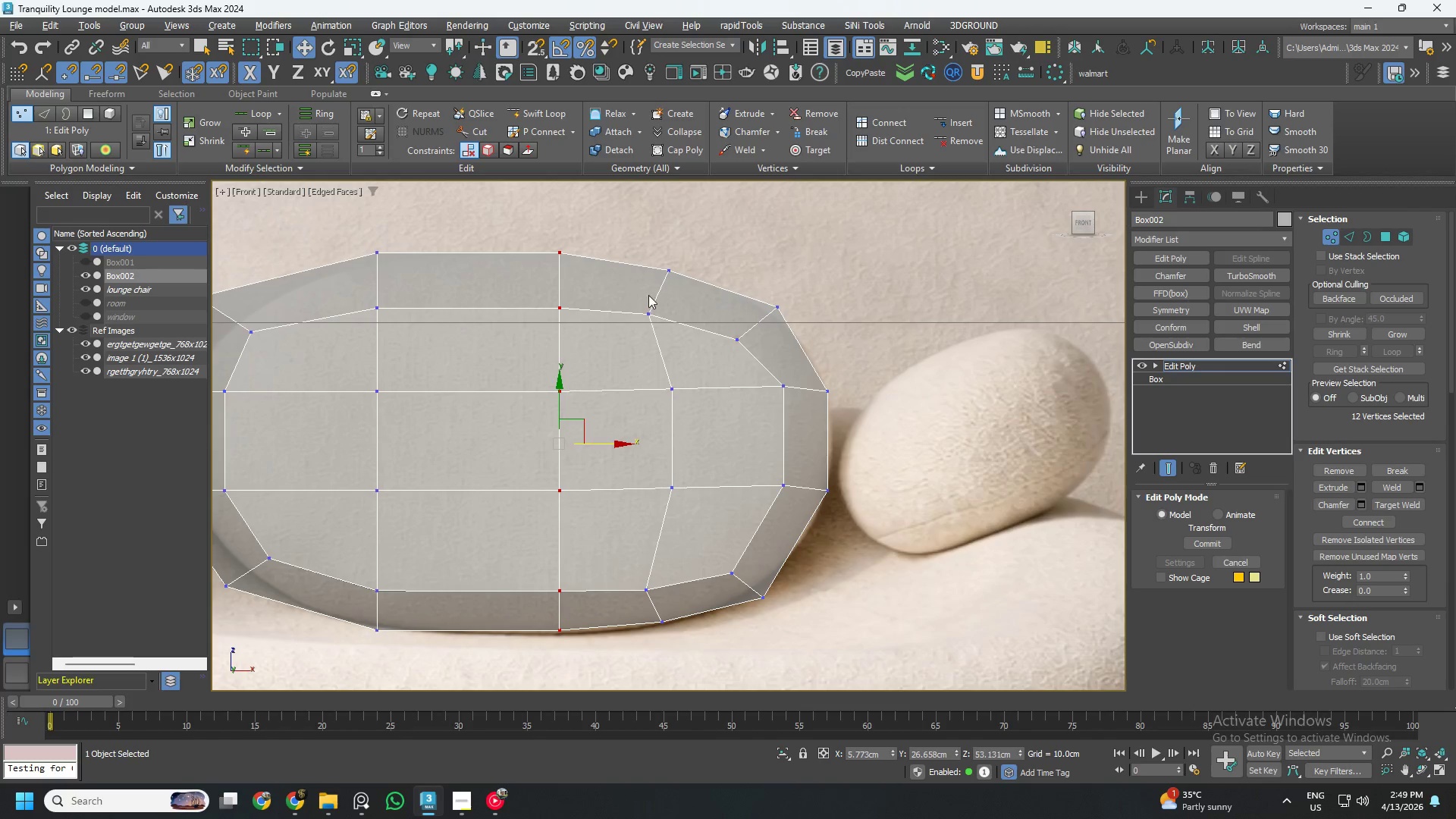 
left_click_drag(start_coordinate=[719, 237], to_coordinate=[611, 686])
 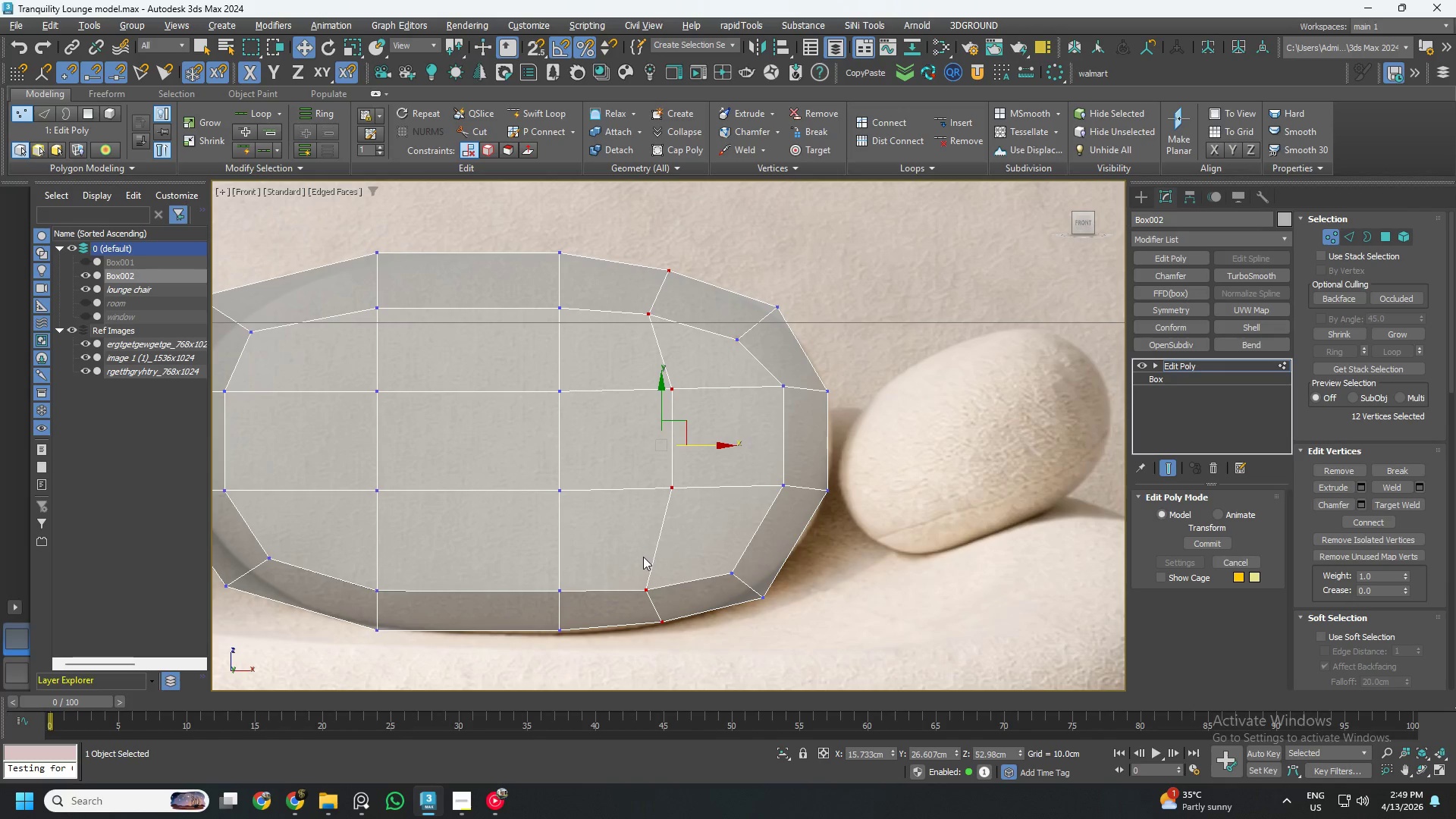 
key(R)
 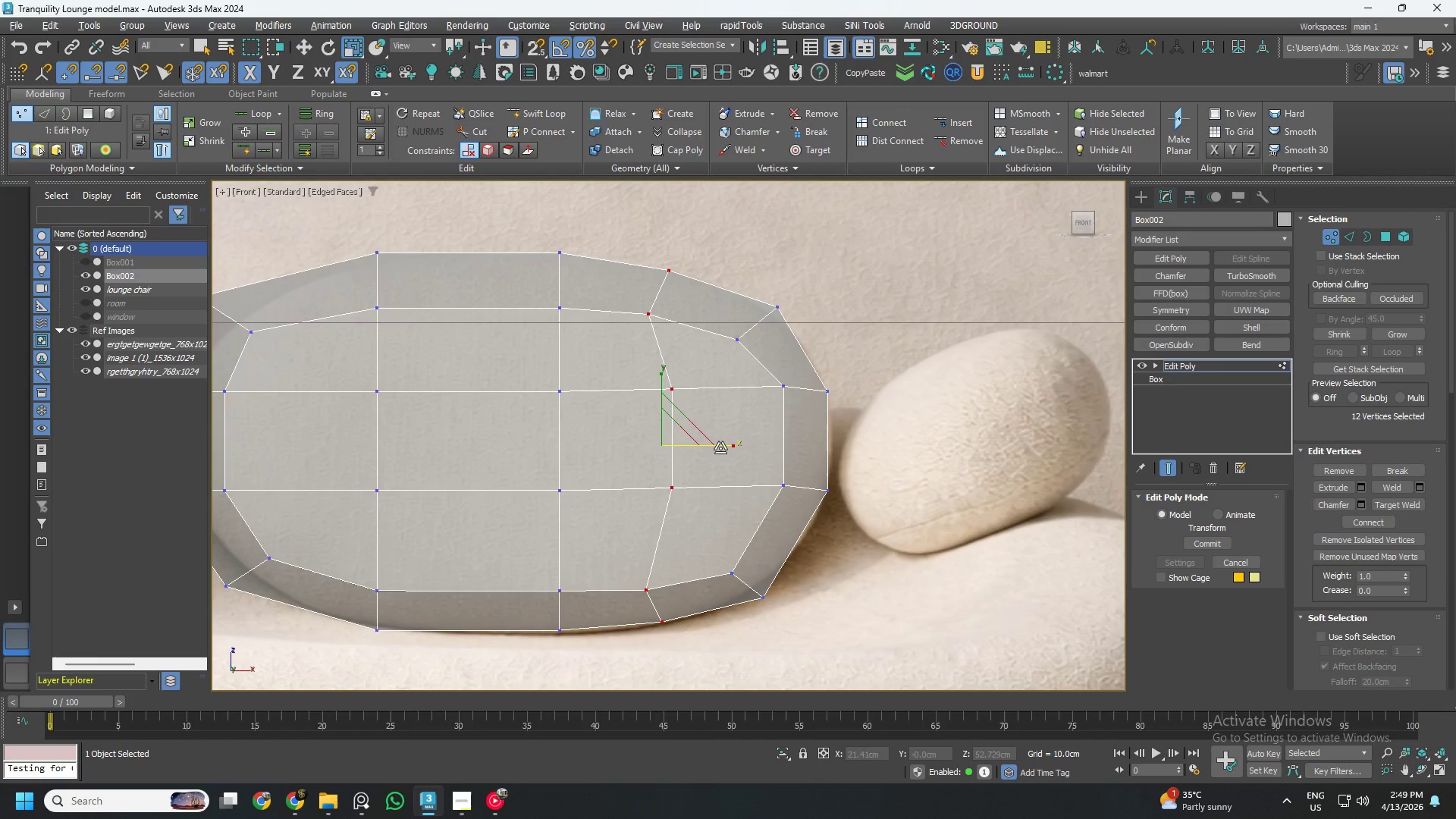 
left_click_drag(start_coordinate=[723, 448], to_coordinate=[1313, 224])
 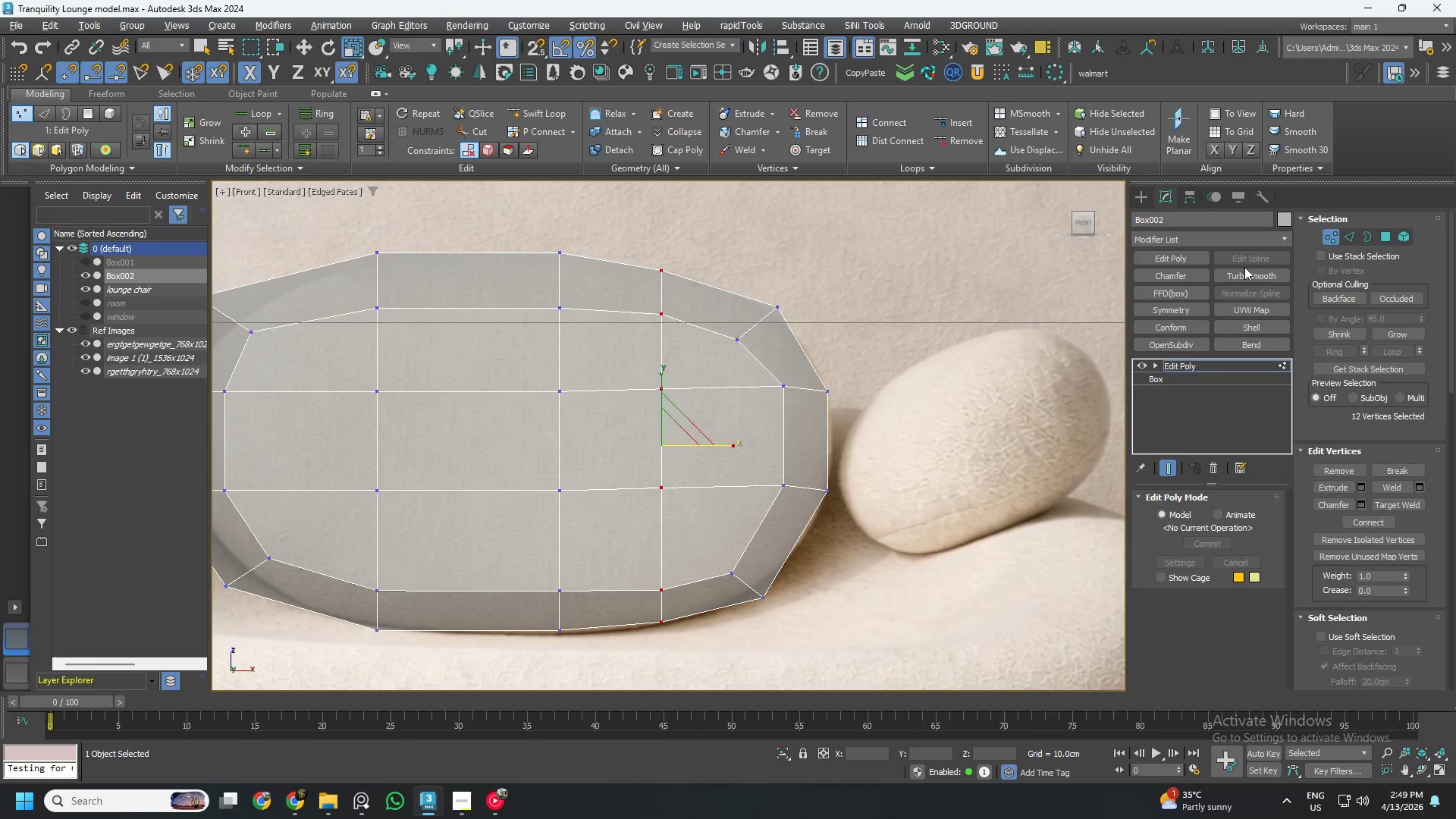 
key(W)
 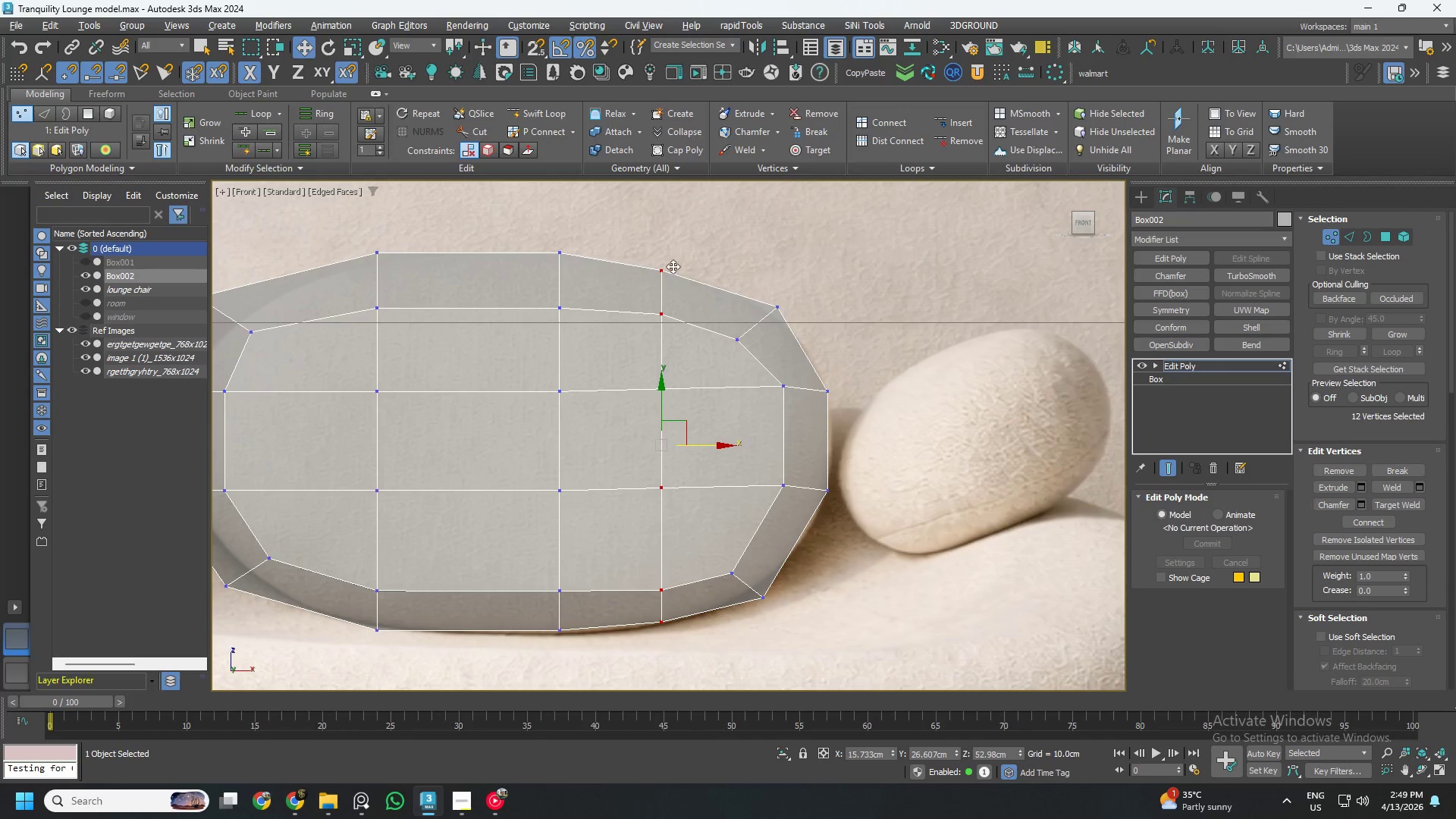 
left_click_drag(start_coordinate=[681, 245], to_coordinate=[621, 344])
 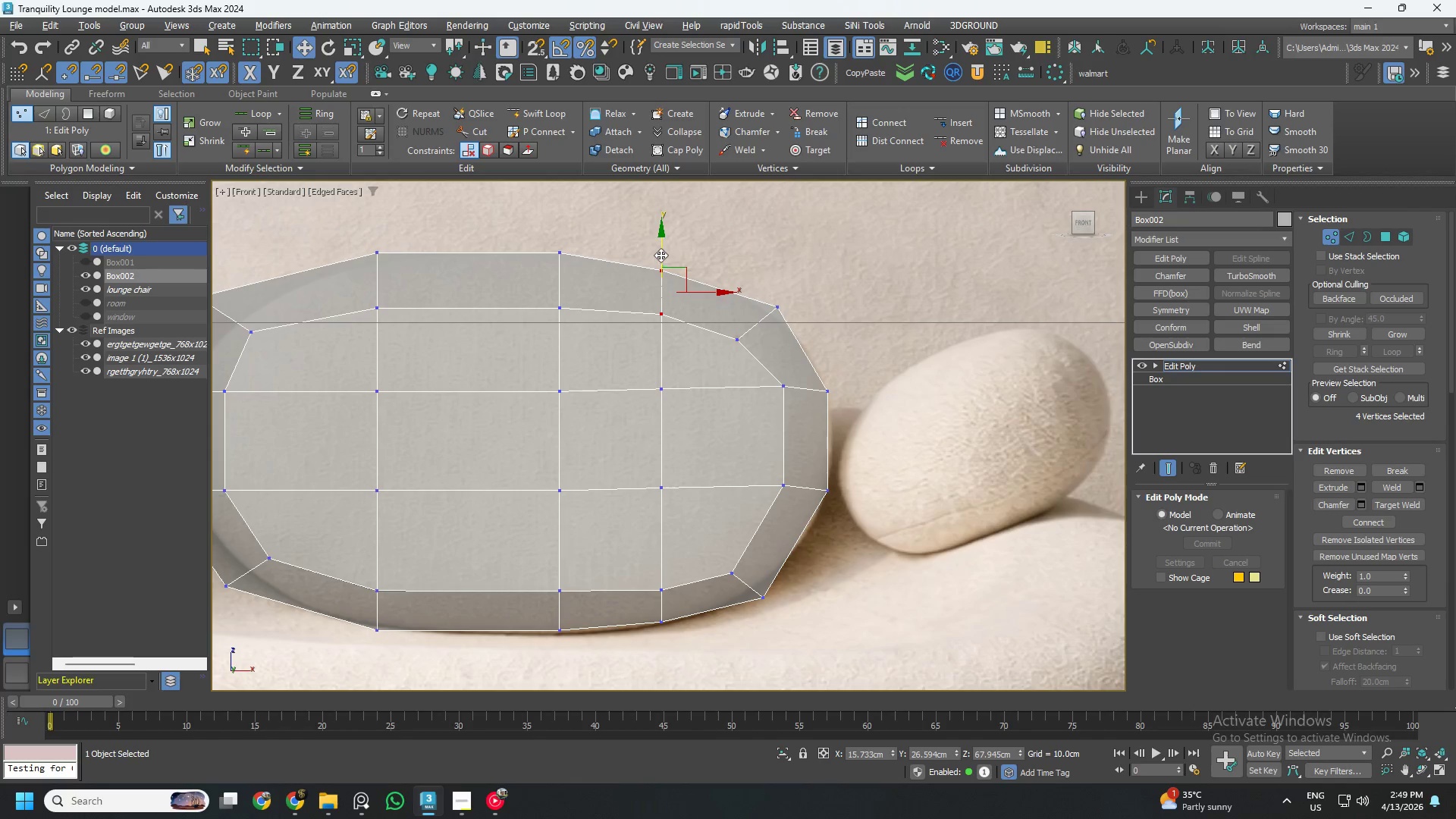 
left_click_drag(start_coordinate=[661, 249], to_coordinate=[662, 238])
 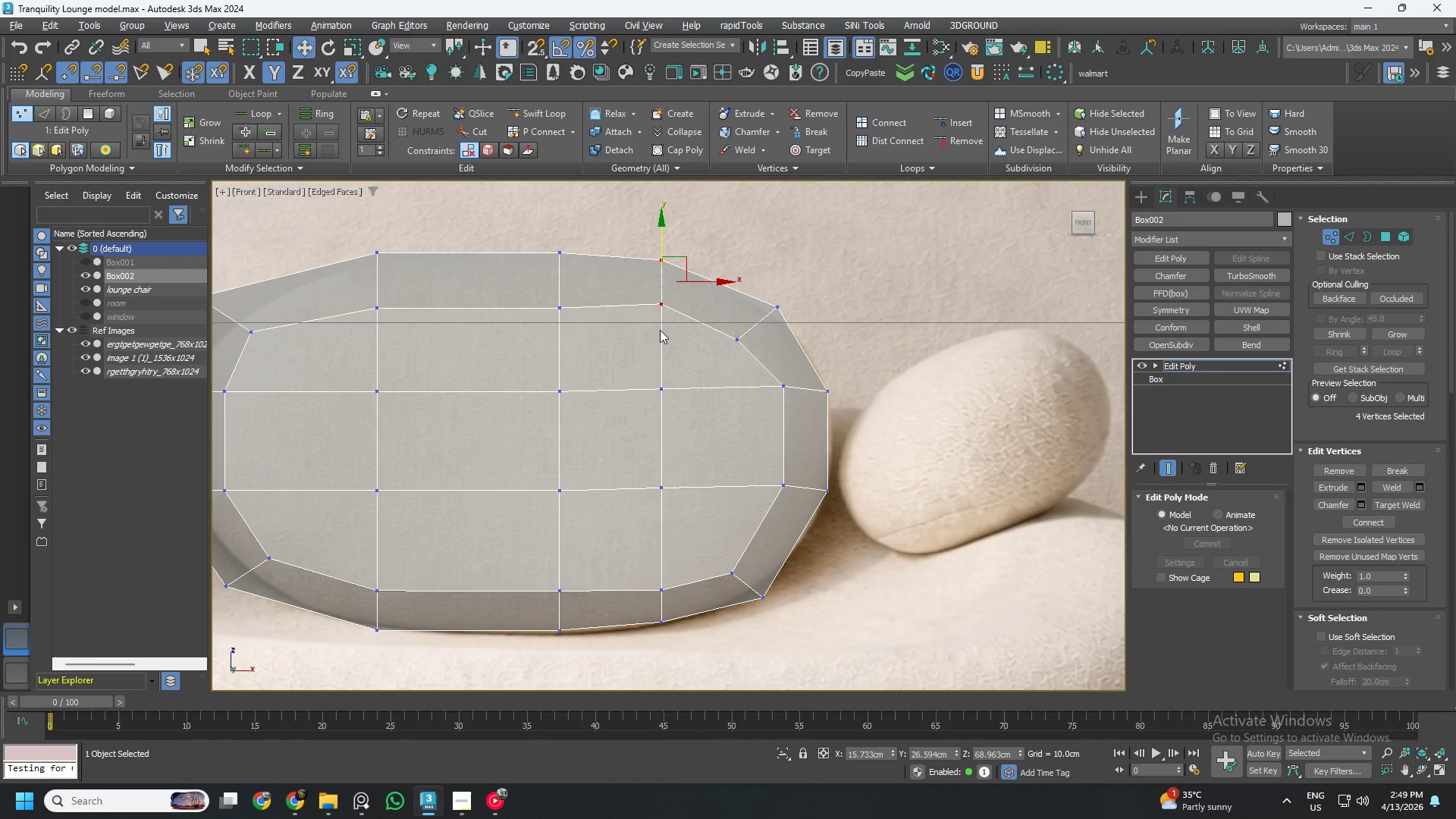 
key(Control+ControlLeft)
 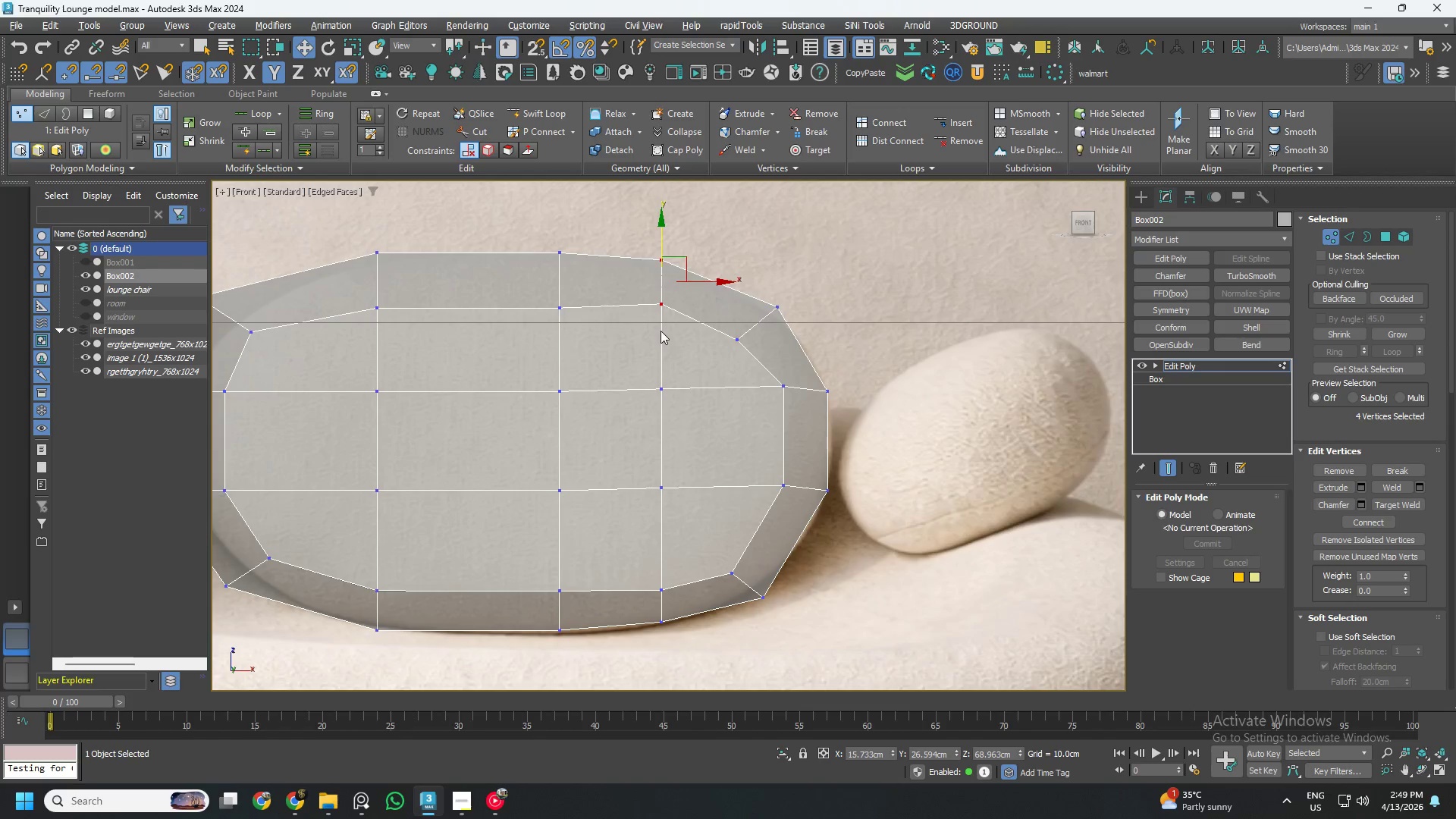 
key(Control+Z)
 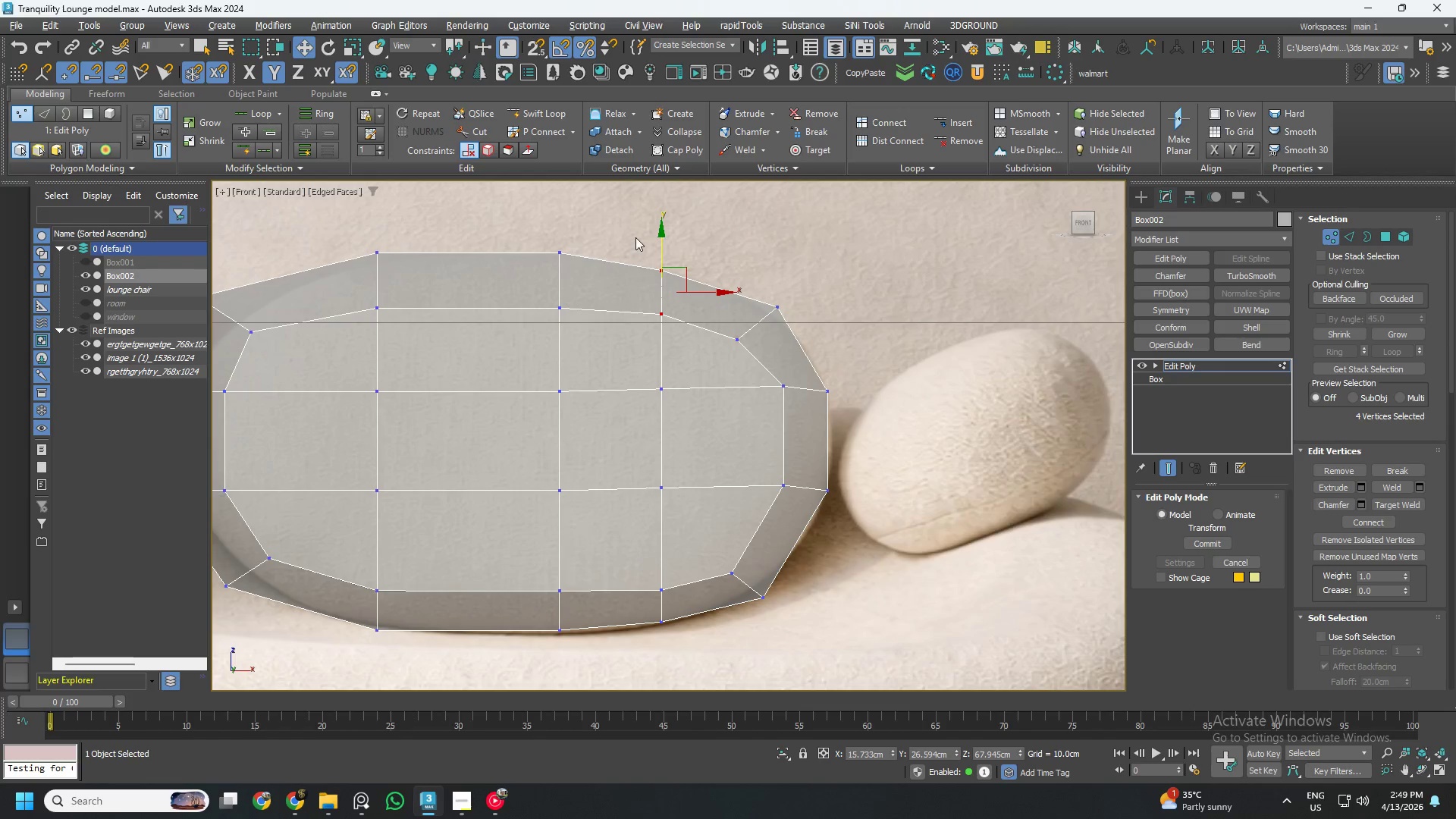 
left_click_drag(start_coordinate=[635, 235], to_coordinate=[696, 292])
 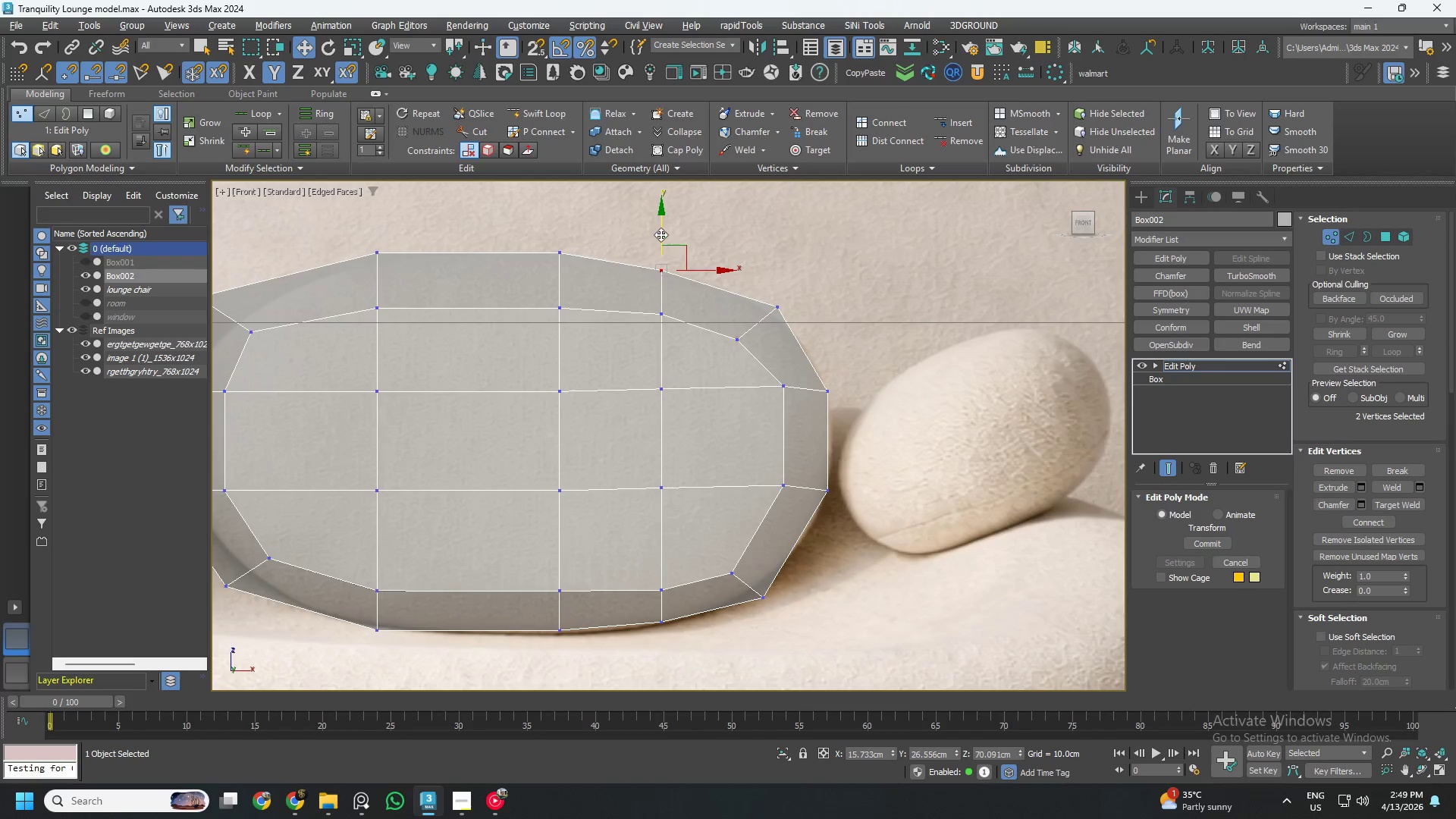 
left_click_drag(start_coordinate=[661, 234], to_coordinate=[661, 227])
 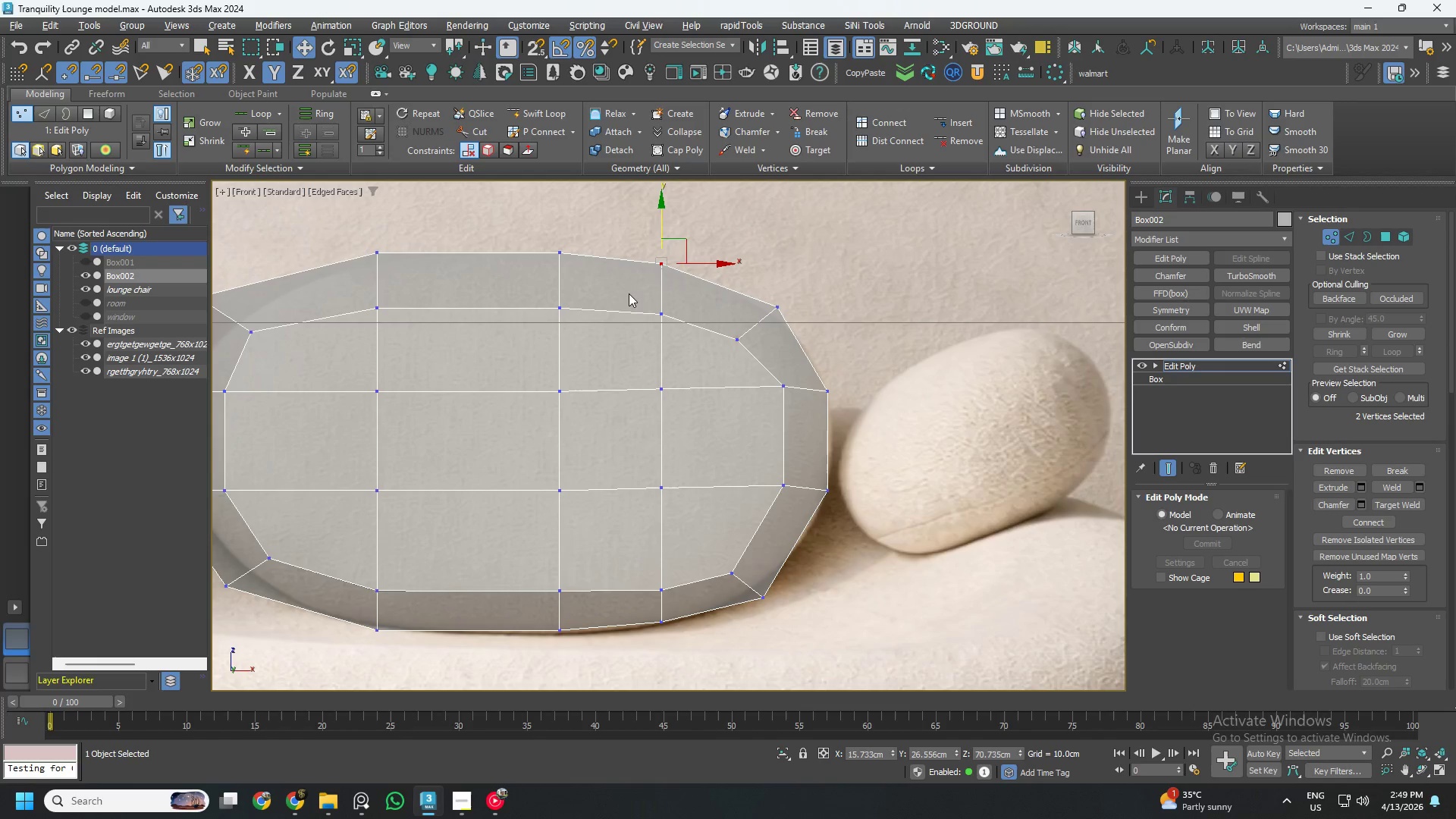 
left_click_drag(start_coordinate=[627, 293], to_coordinate=[691, 349])
 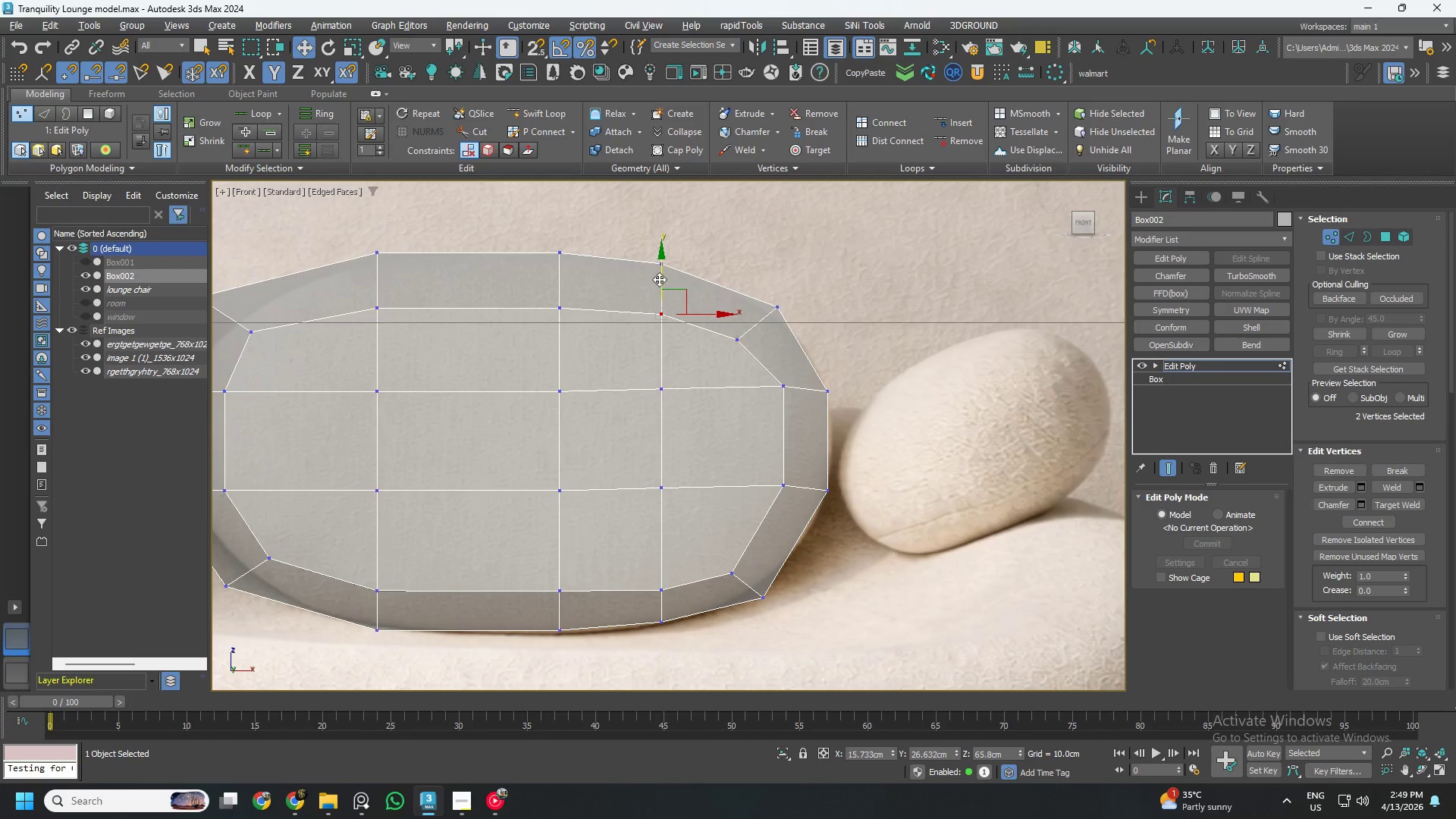 
left_click_drag(start_coordinate=[659, 279], to_coordinate=[659, 275])
 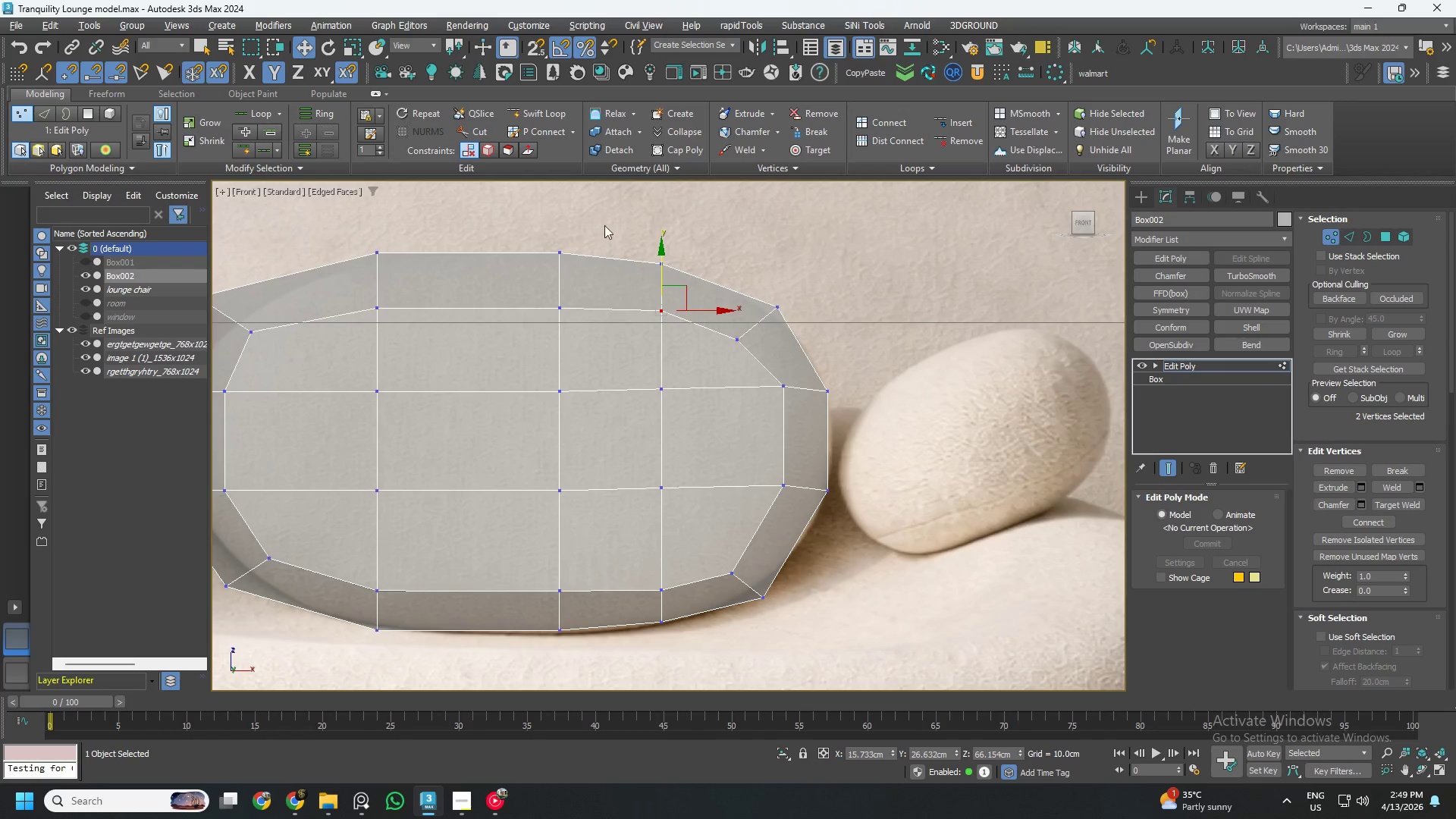 
left_click_drag(start_coordinate=[602, 224], to_coordinate=[513, 686])
 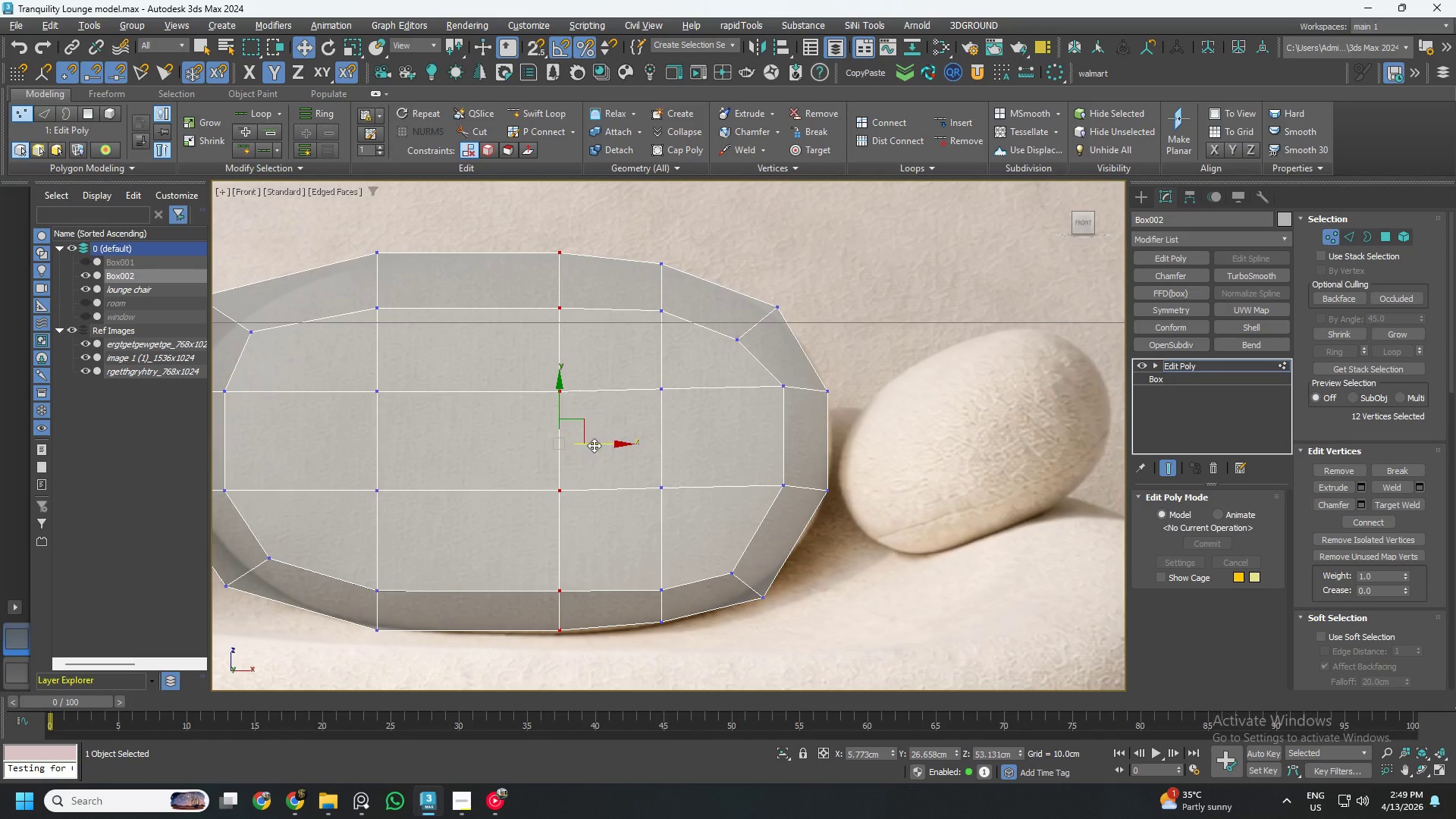 
left_click_drag(start_coordinate=[596, 441], to_coordinate=[540, 452])
 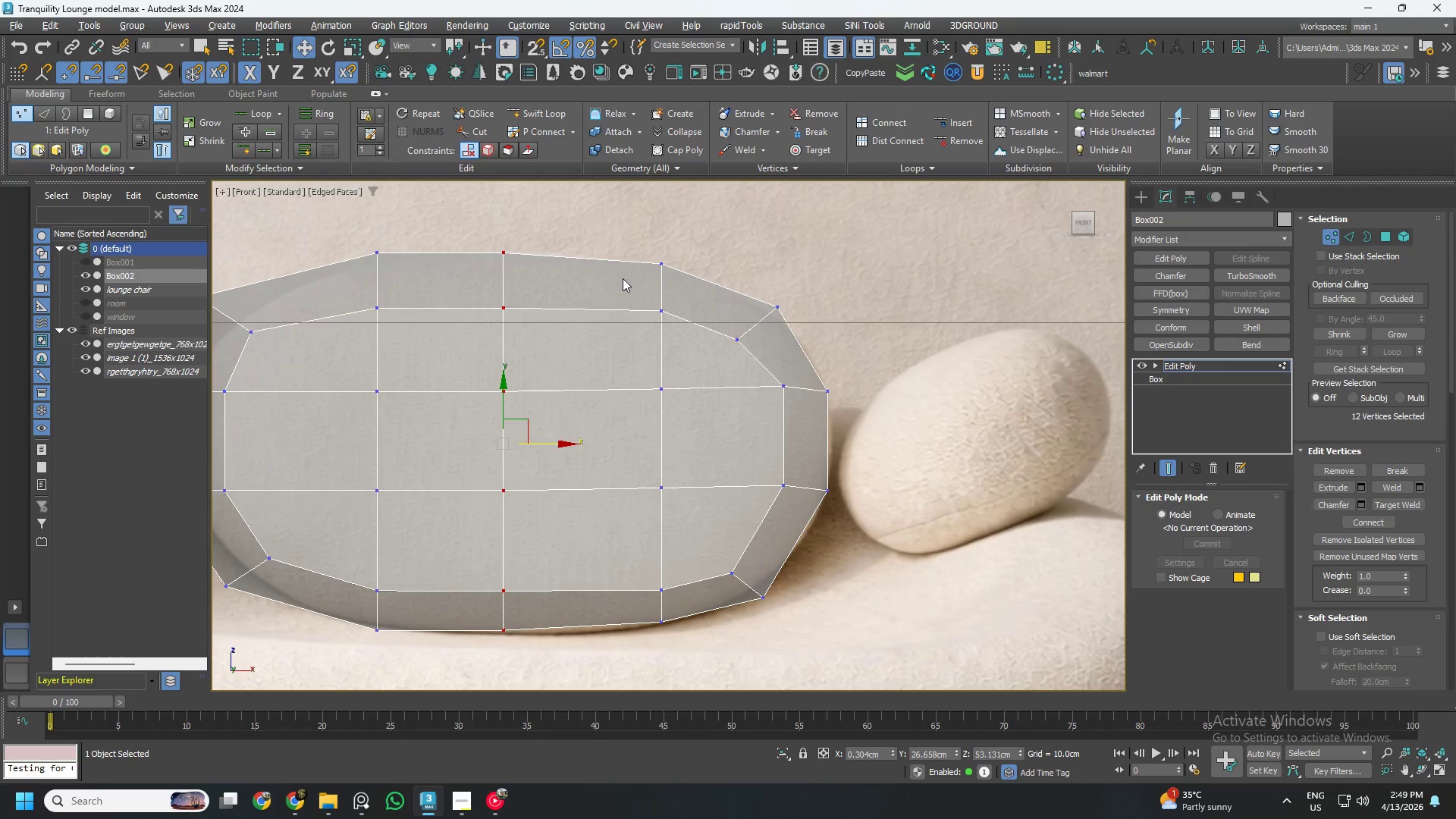 
left_click_drag(start_coordinate=[620, 215], to_coordinate=[708, 695])
 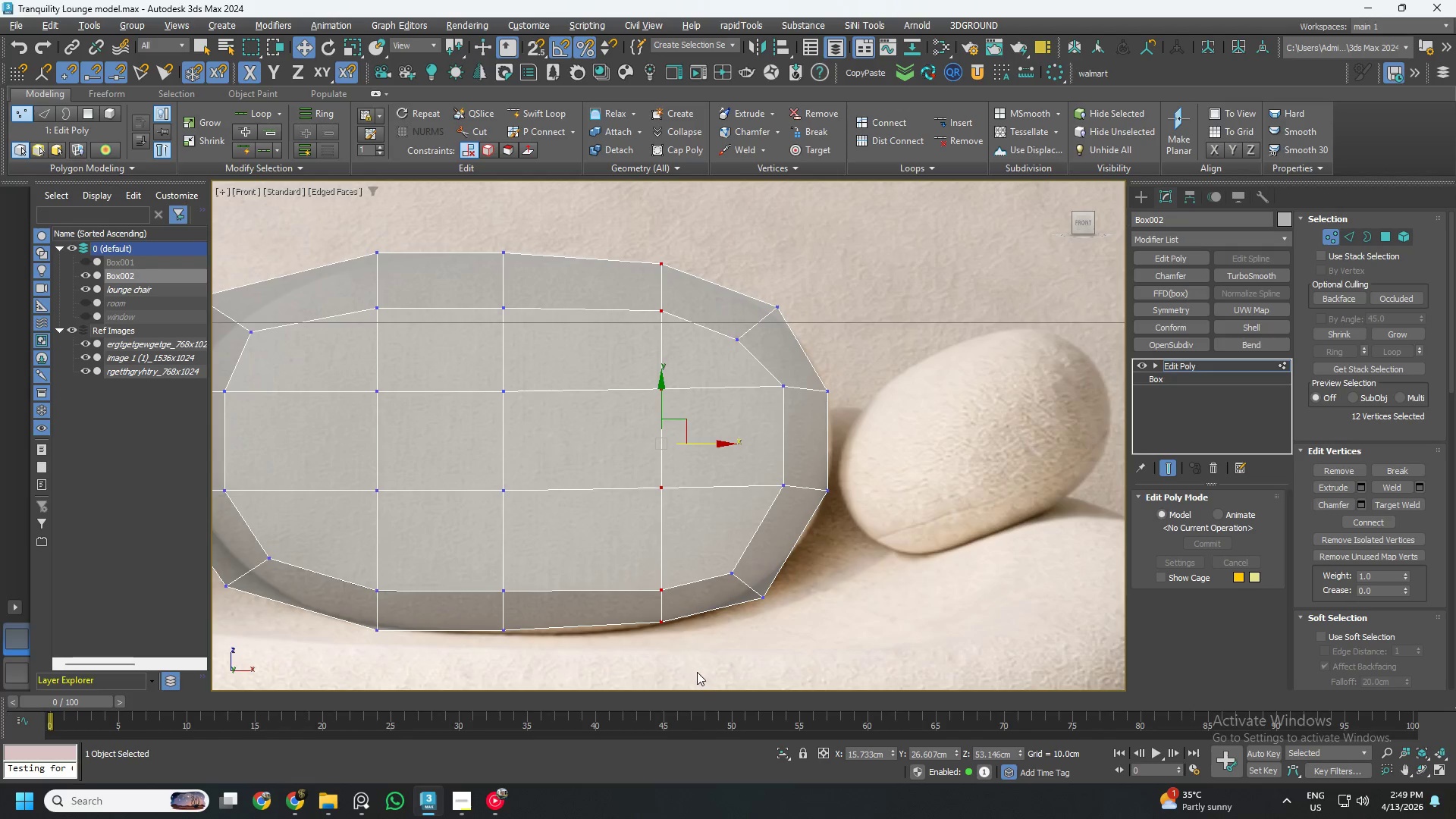 
key(Alt+AltLeft)
 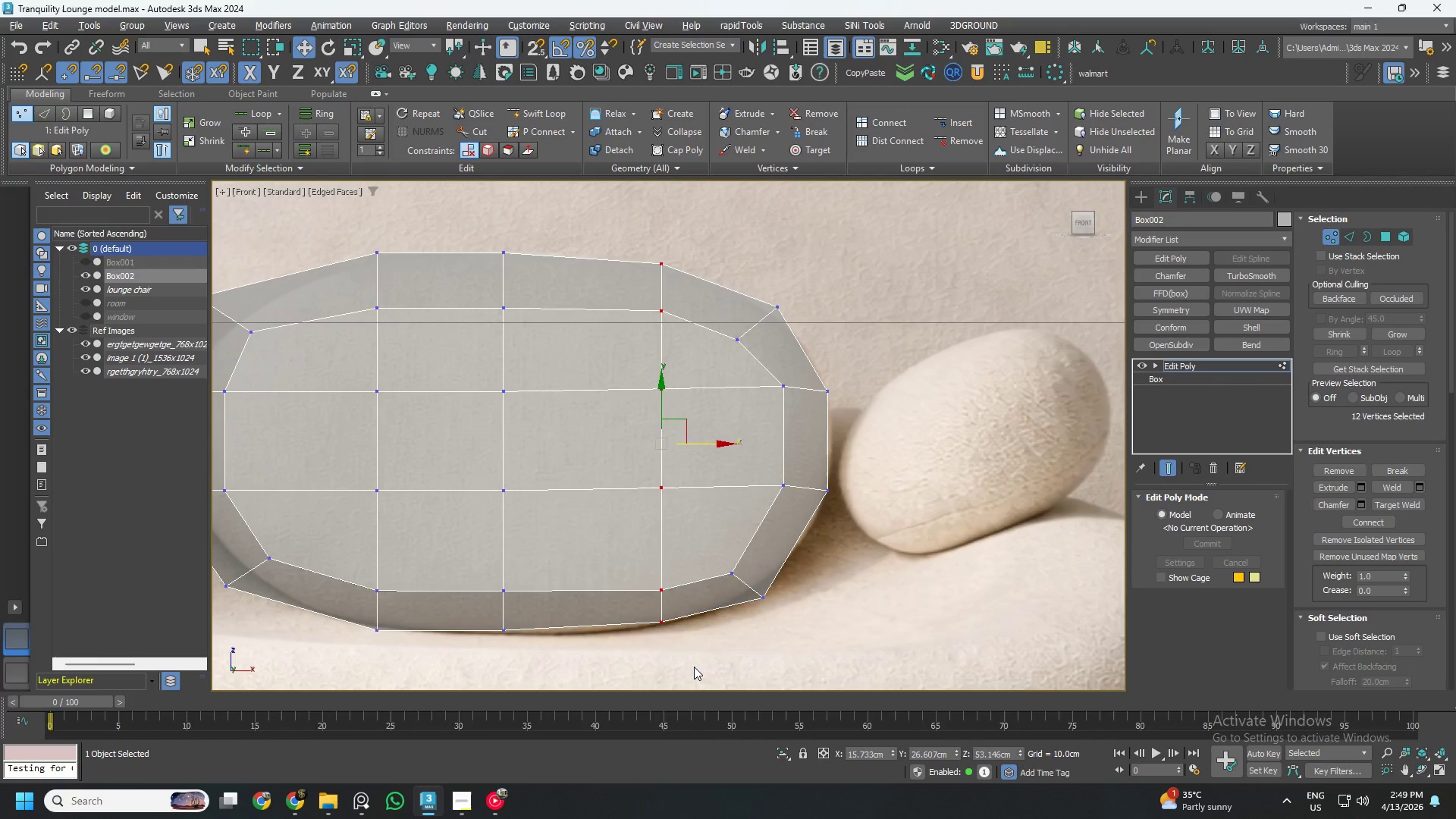 
key(Alt+2)
 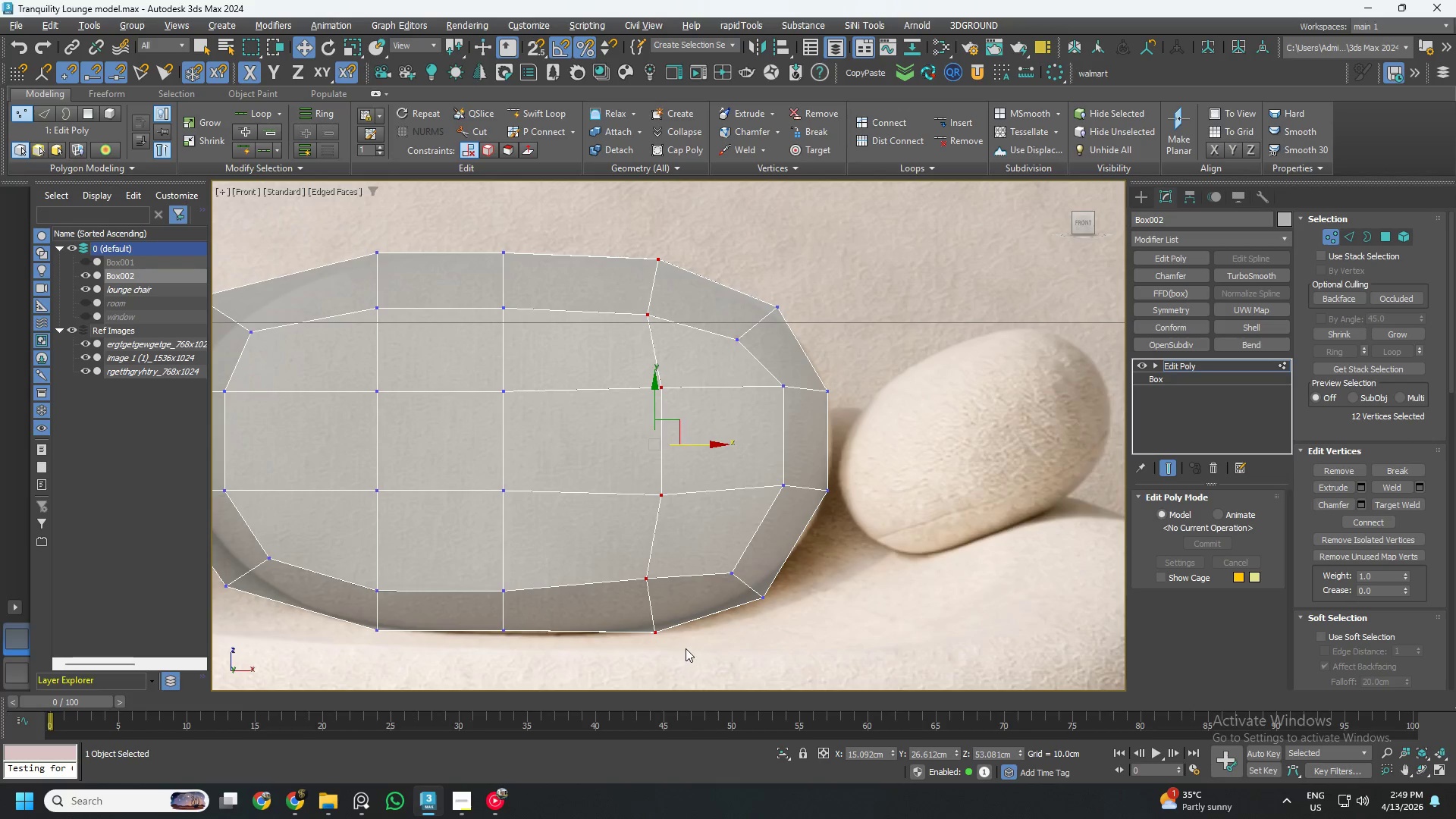 
key(Control+ControlLeft)
 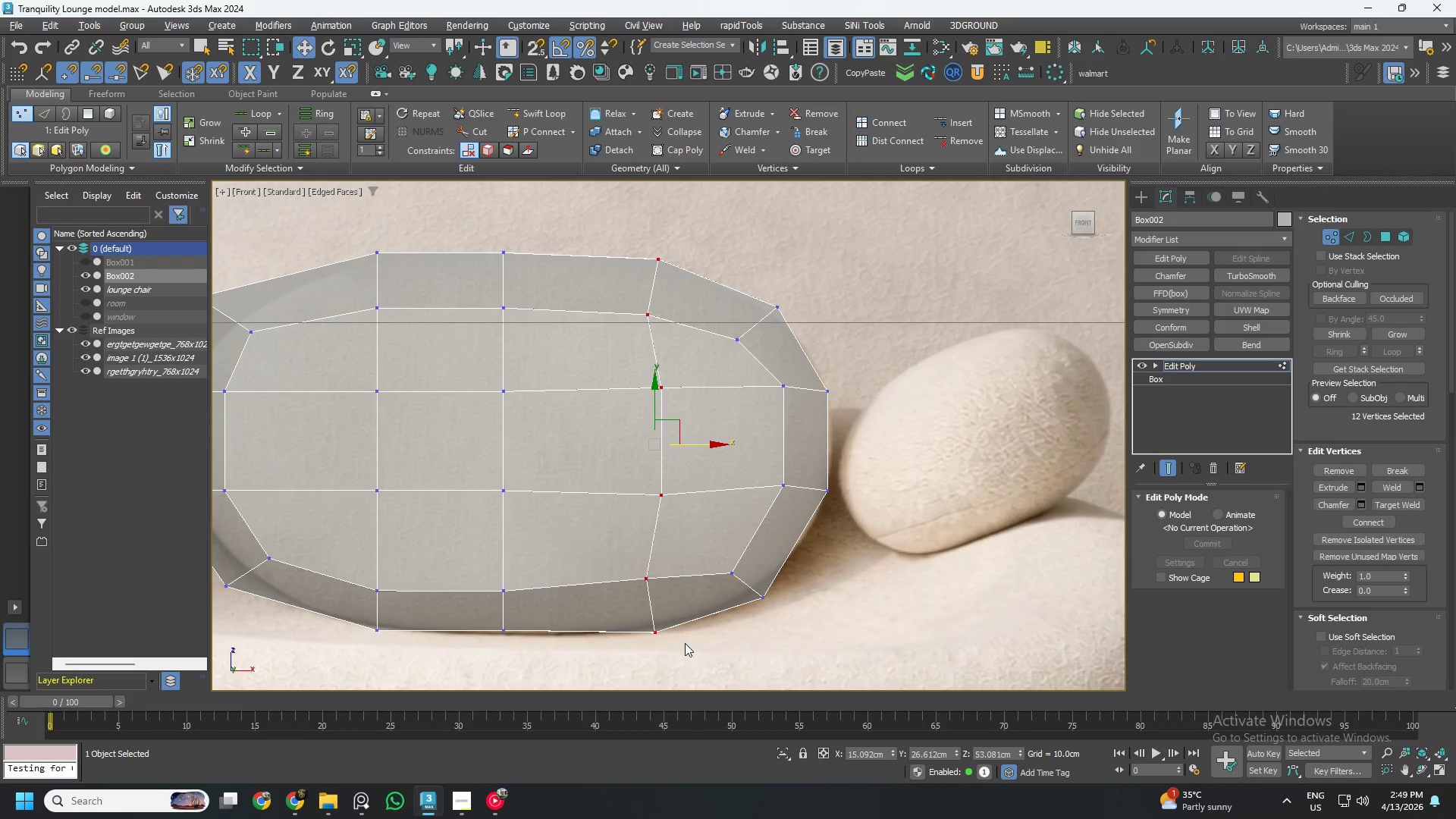 
key(Control+Z)
 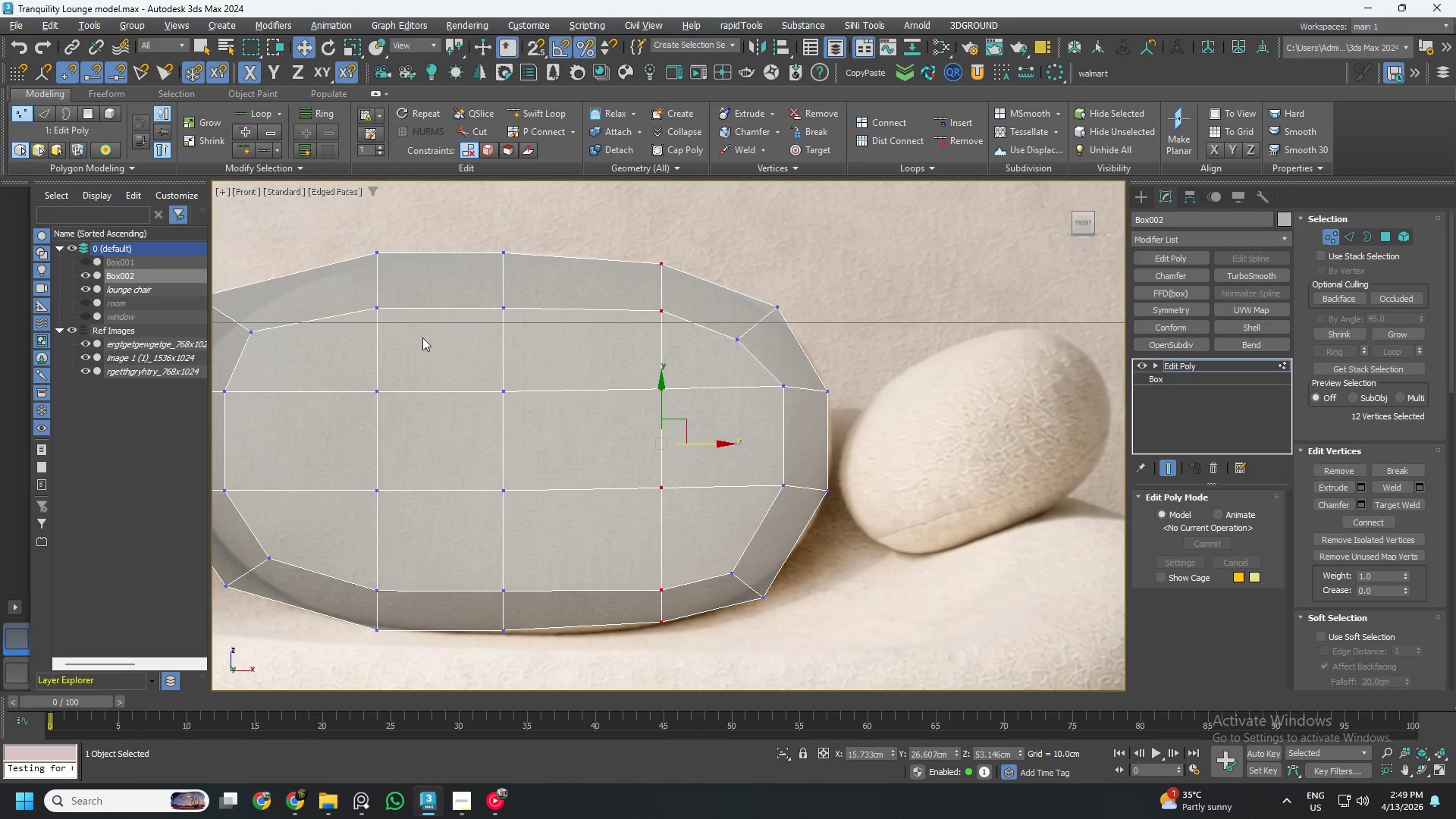 
left_click_drag(start_coordinate=[322, 212], to_coordinate=[454, 703])
 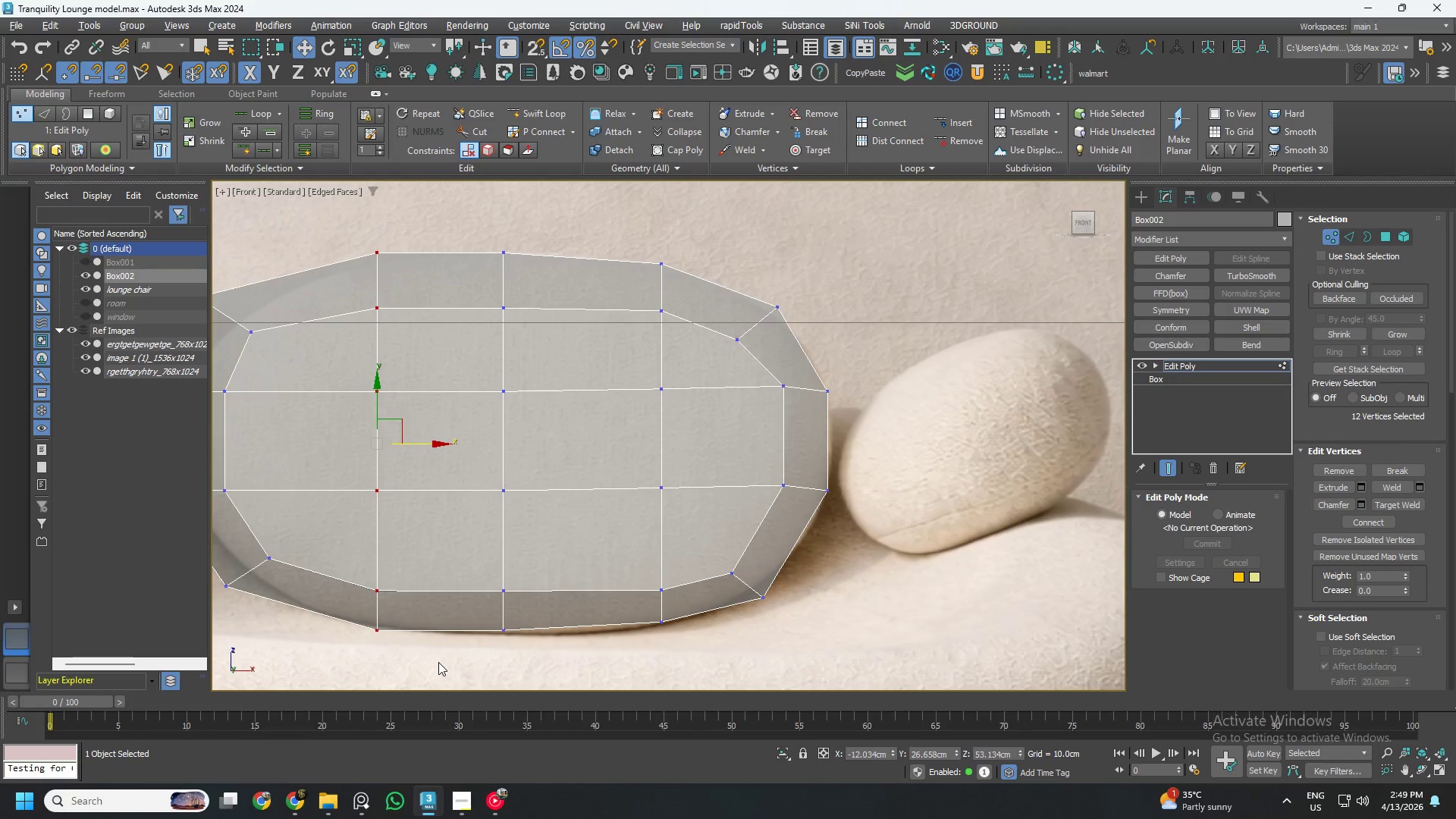 
key(Alt+AltLeft)
 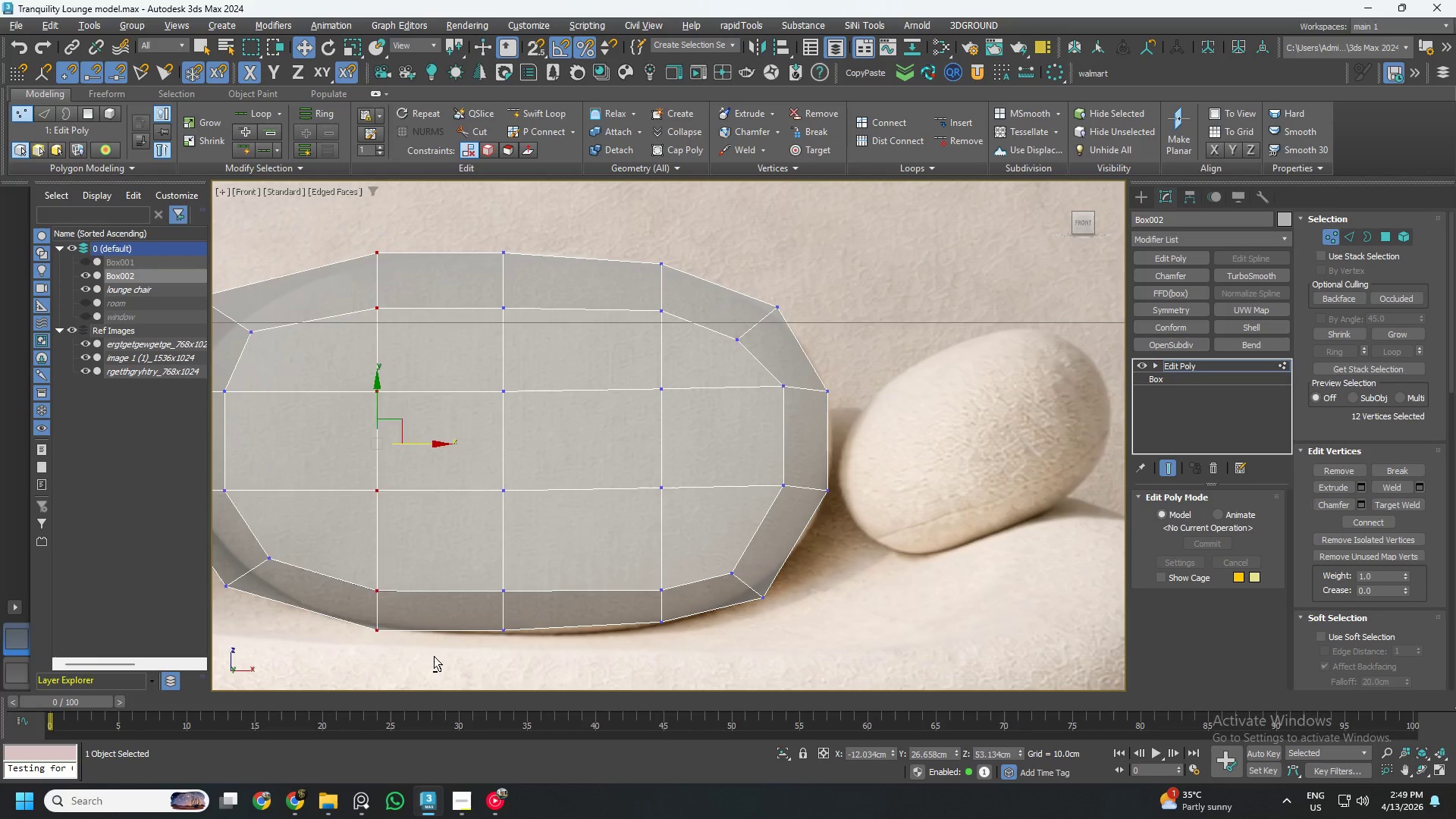 
key(Alt+2)
 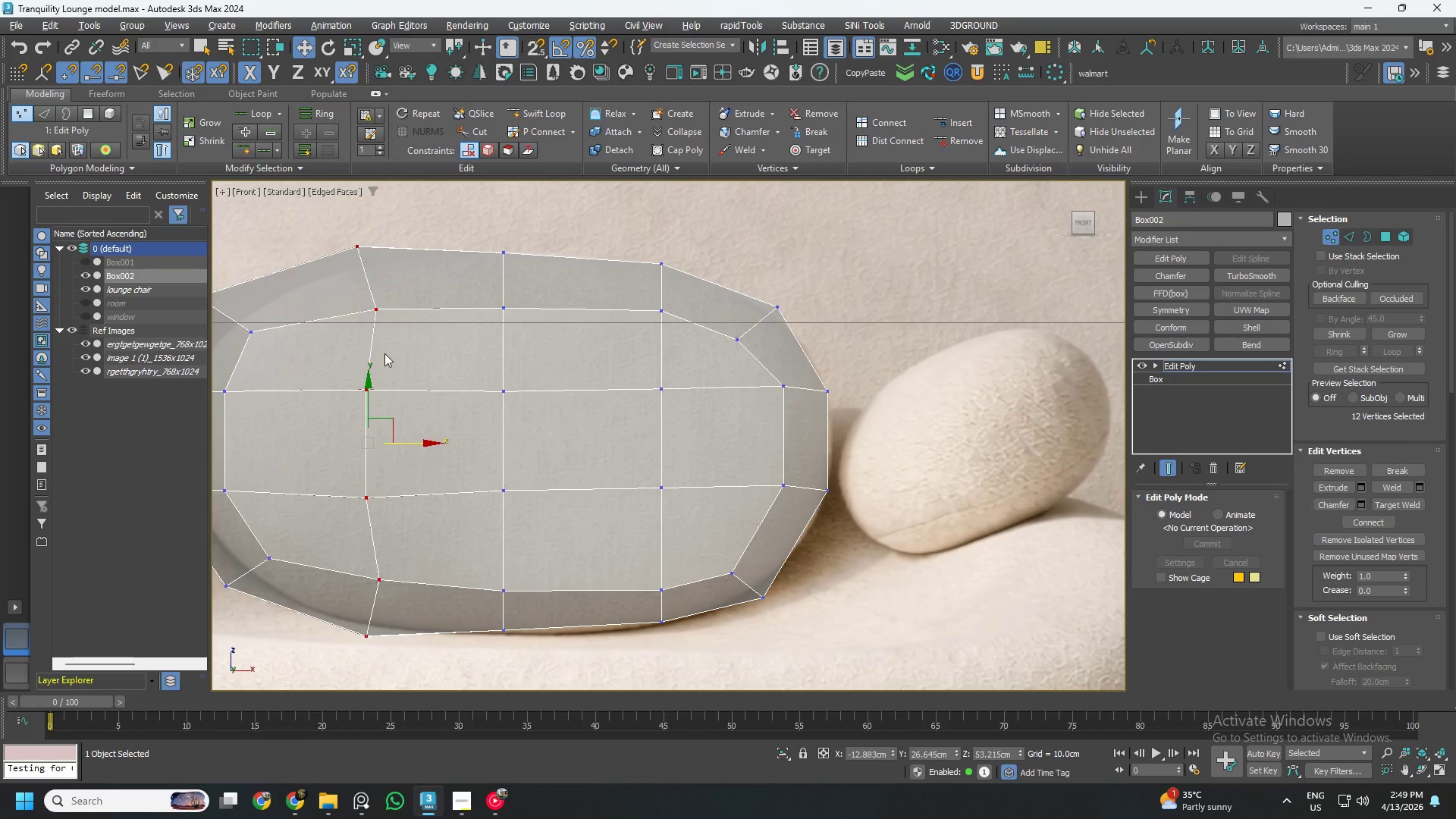 
left_click_drag(start_coordinate=[325, 228], to_coordinate=[419, 344])
 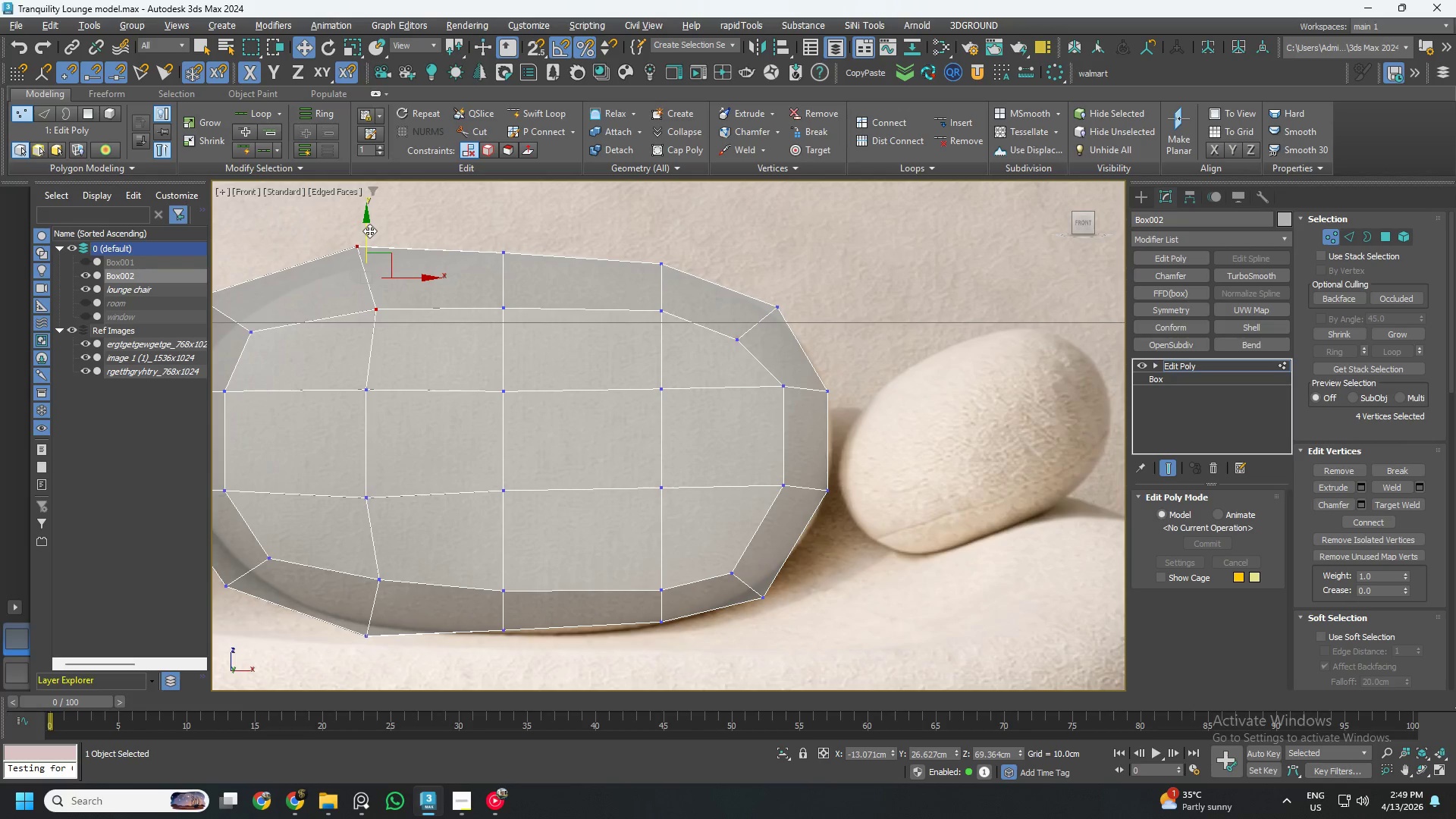 
left_click_drag(start_coordinate=[364, 231], to_coordinate=[369, 249])
 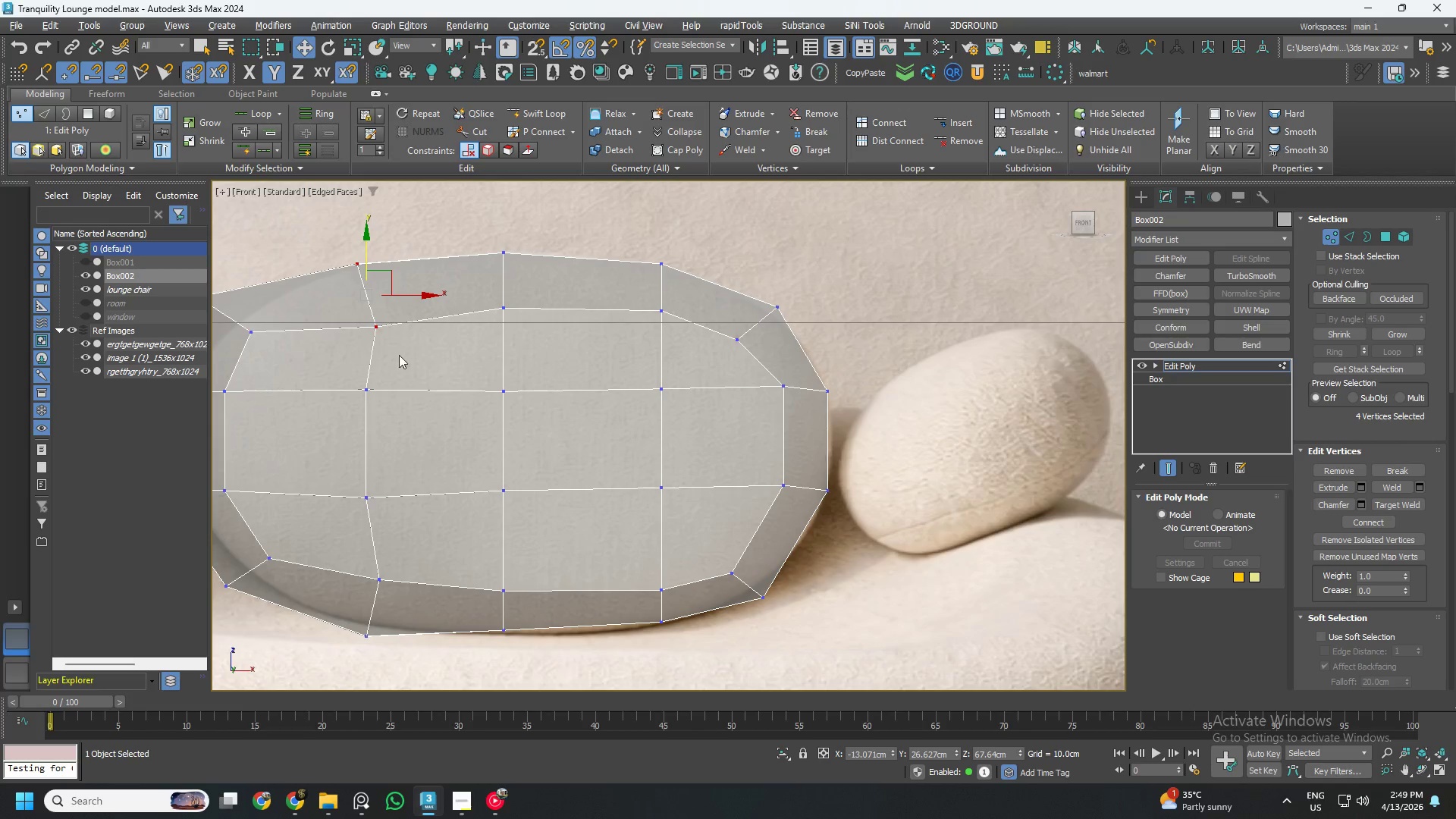 
left_click_drag(start_coordinate=[404, 361], to_coordinate=[348, 273])
 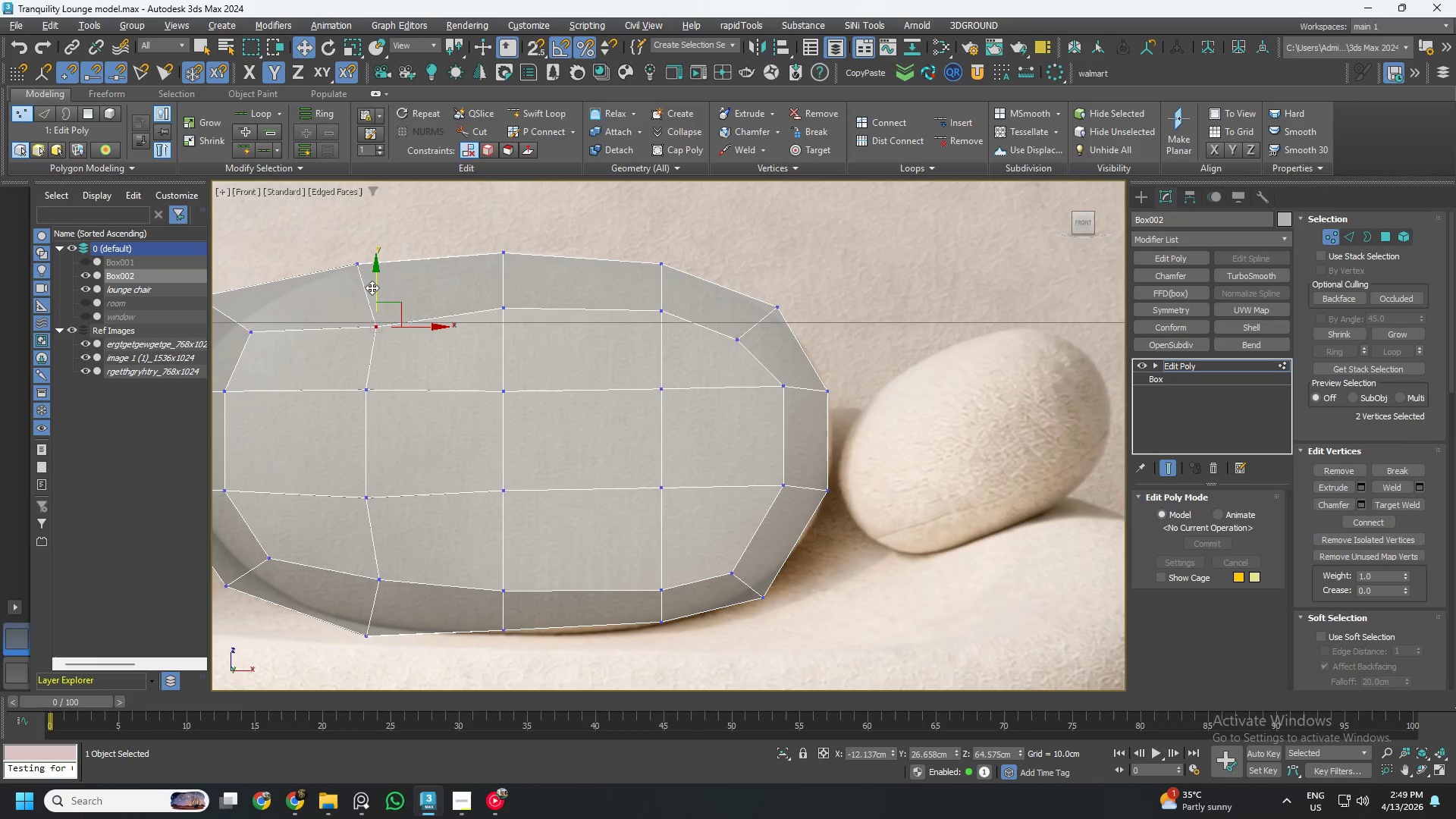 
left_click_drag(start_coordinate=[372, 287], to_coordinate=[363, 271])
 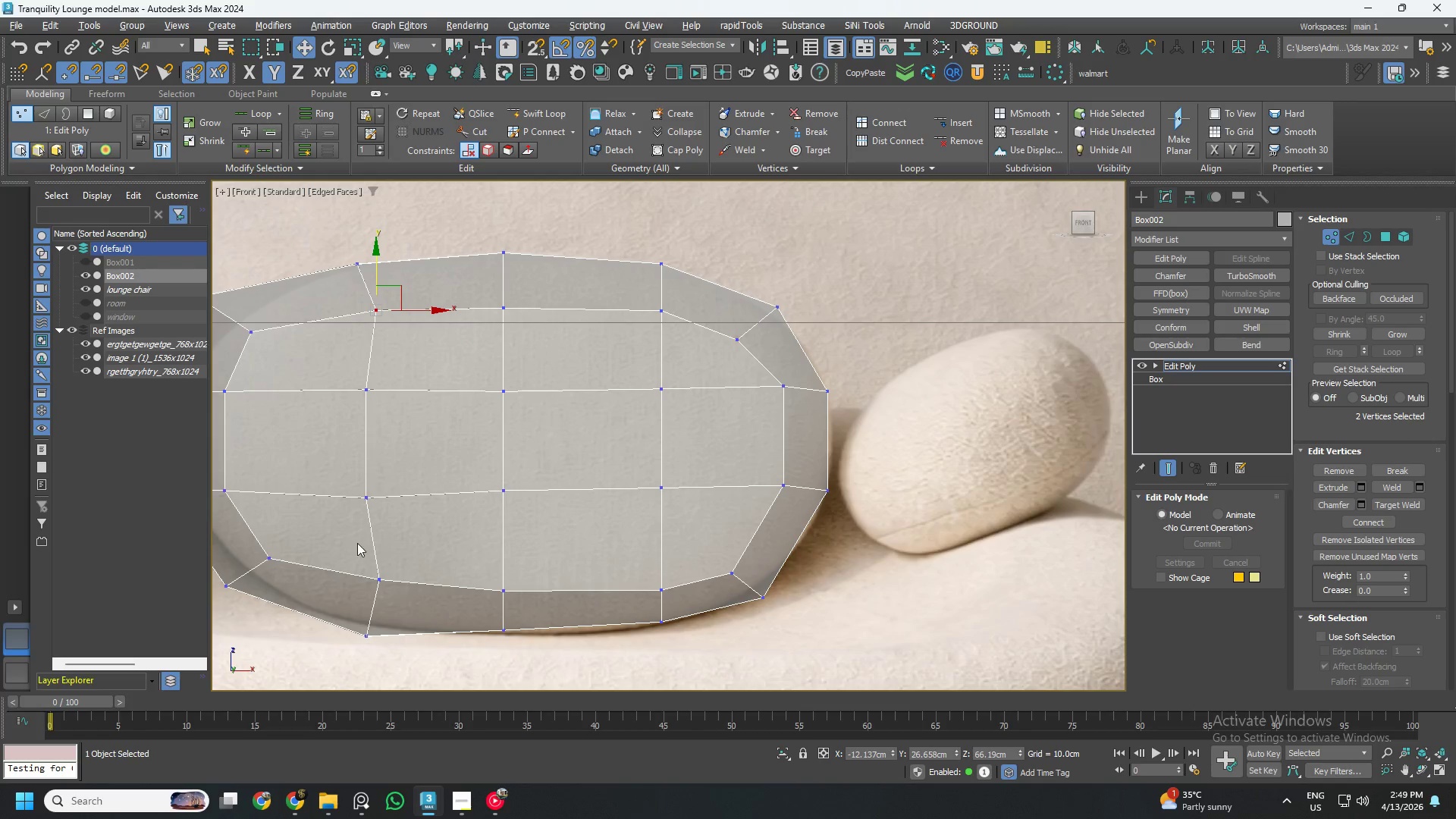 
left_click_drag(start_coordinate=[352, 542], to_coordinate=[415, 691])
 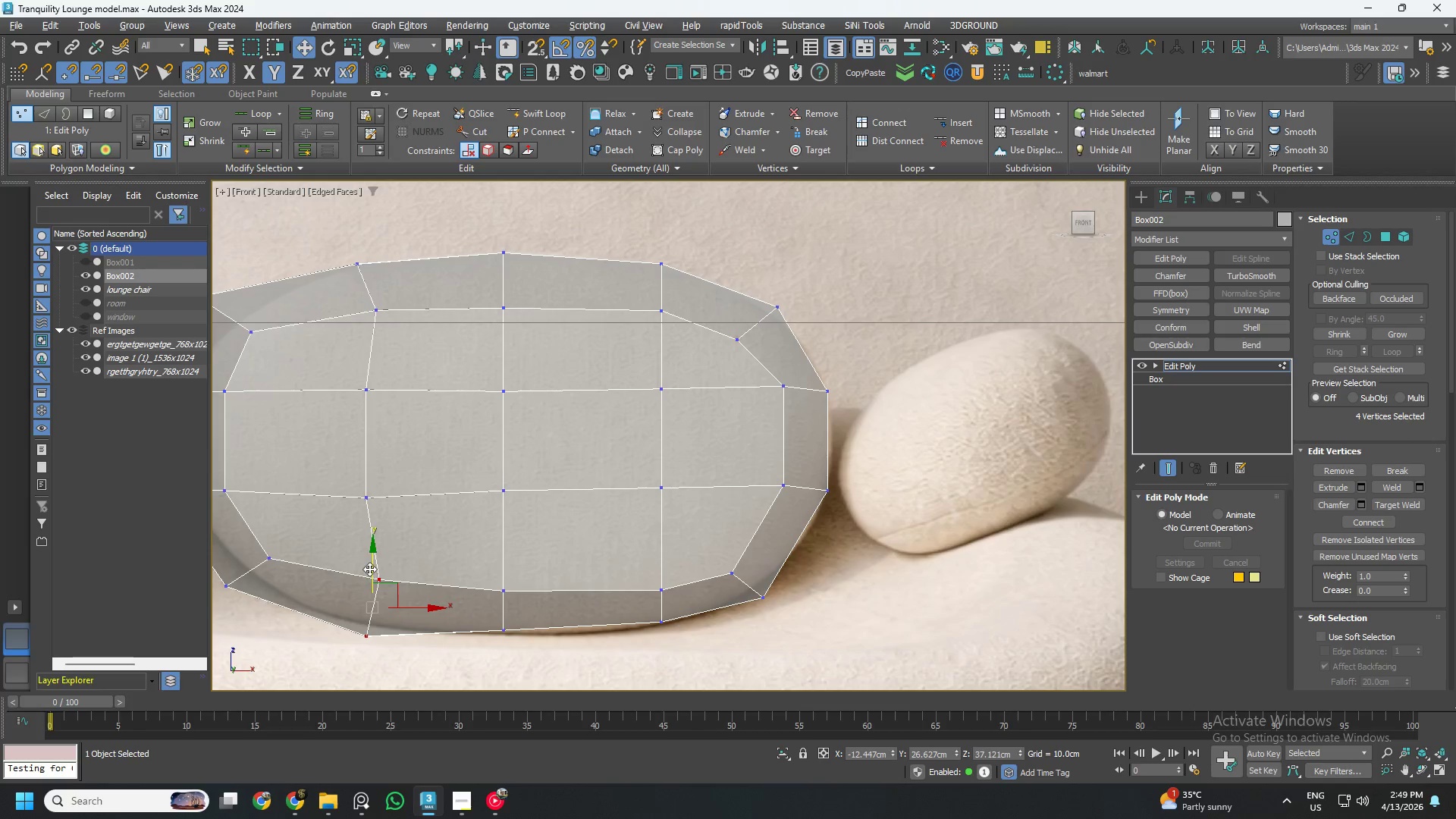 
left_click_drag(start_coordinate=[368, 565], to_coordinate=[372, 560])
 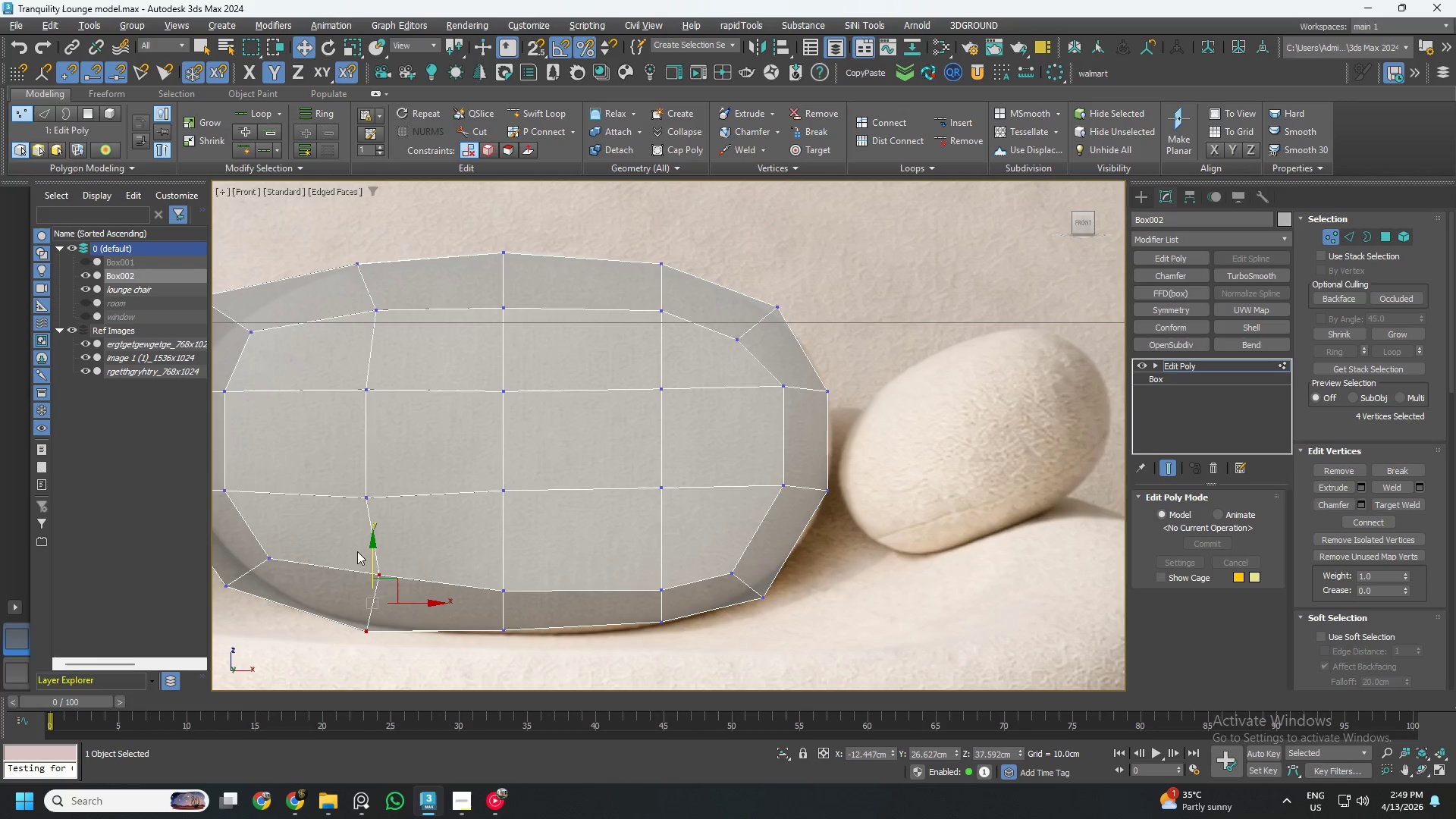 
left_click_drag(start_coordinate=[357, 551], to_coordinate=[408, 605])
 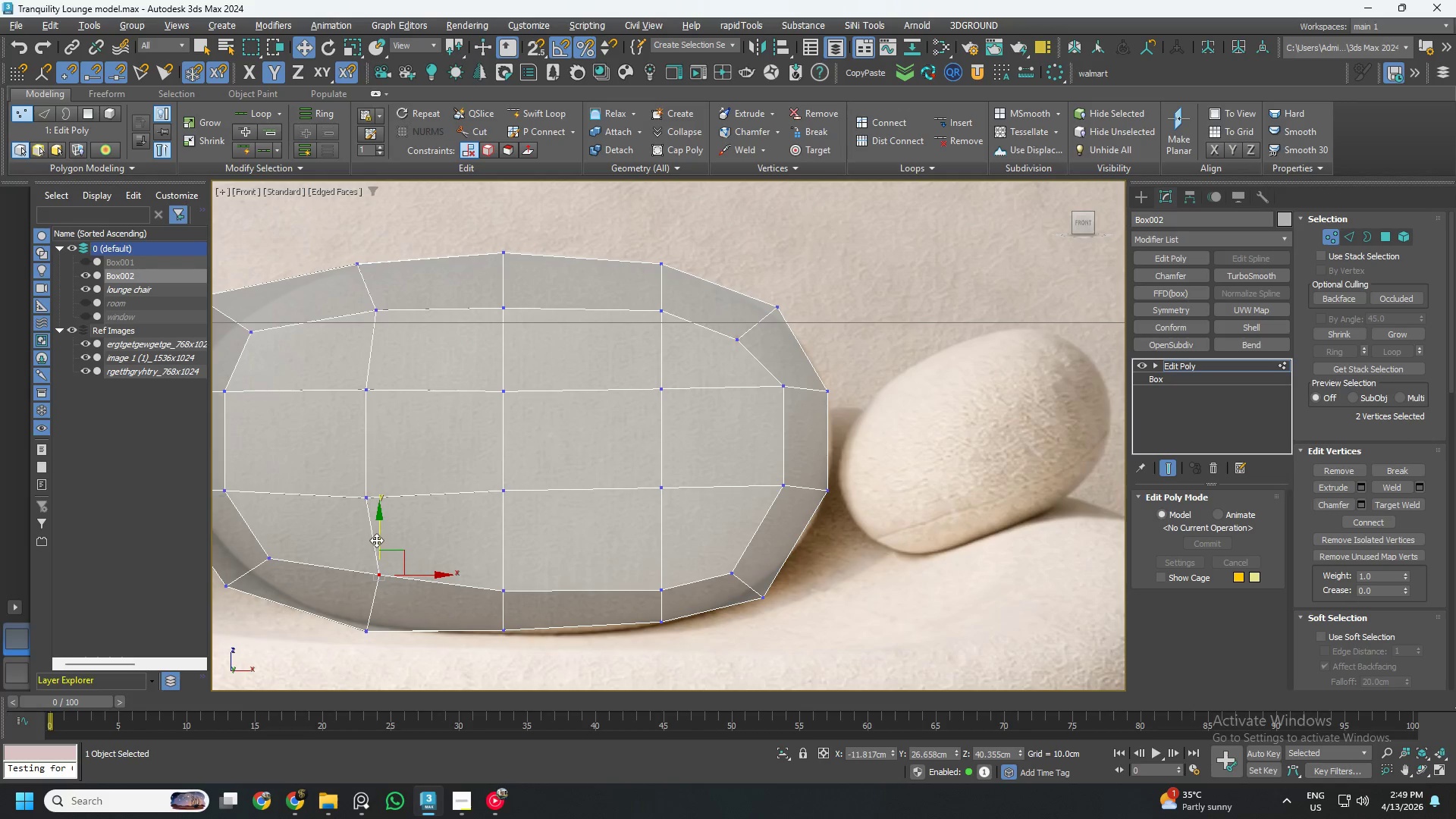 
left_click_drag(start_coordinate=[376, 540], to_coordinate=[375, 560])
 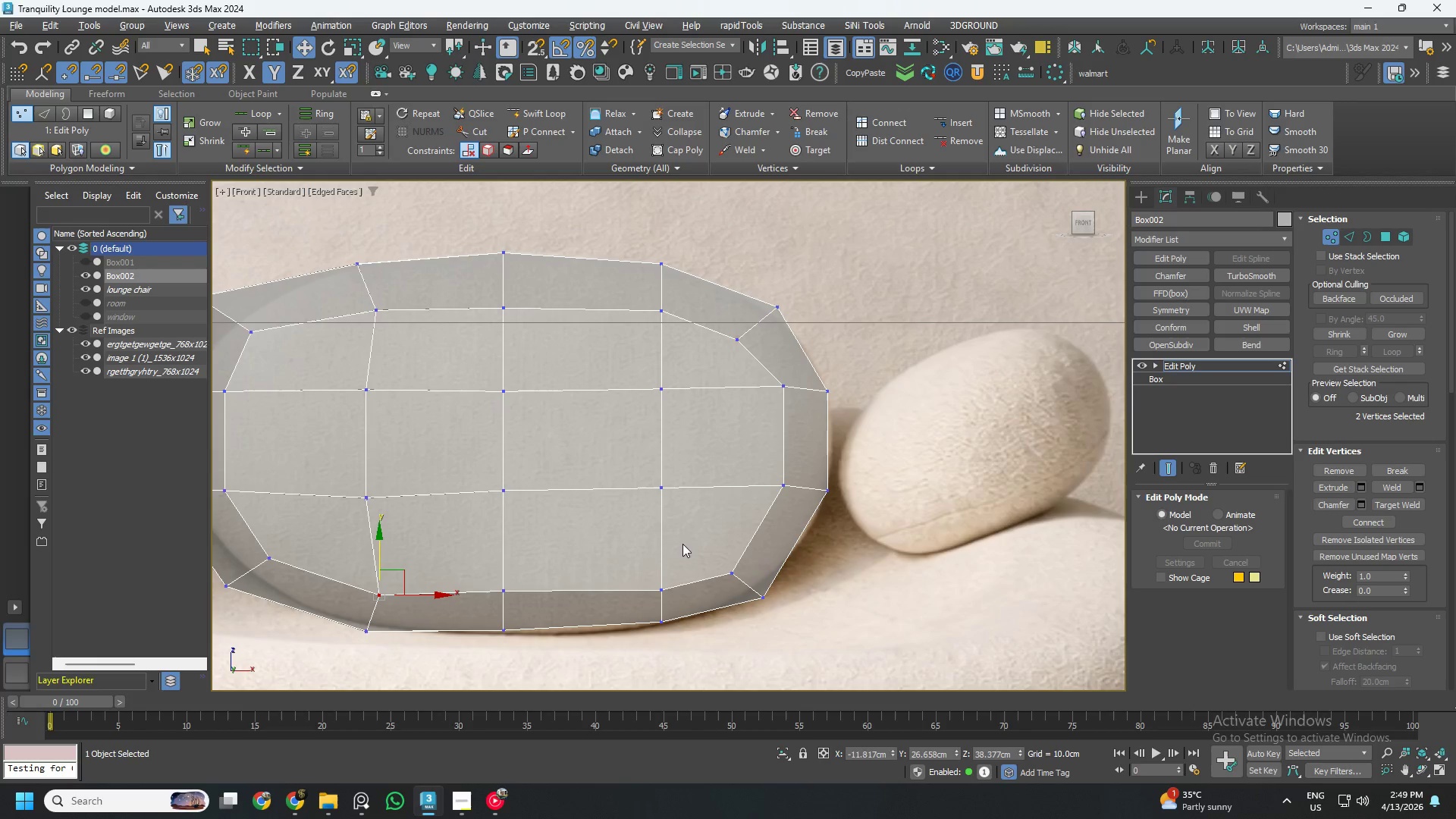 
key(2)
 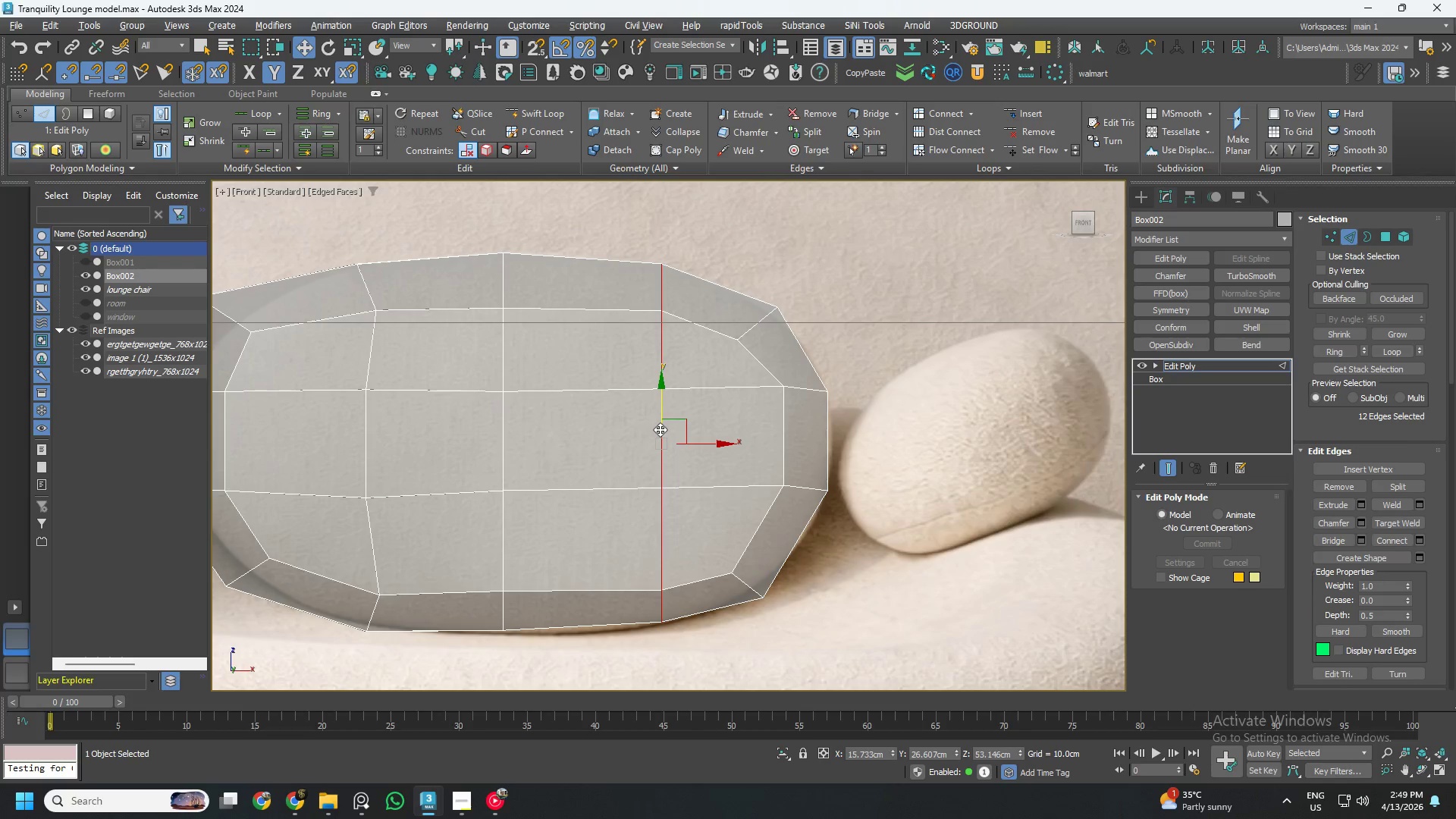 
key(Alt+2)
 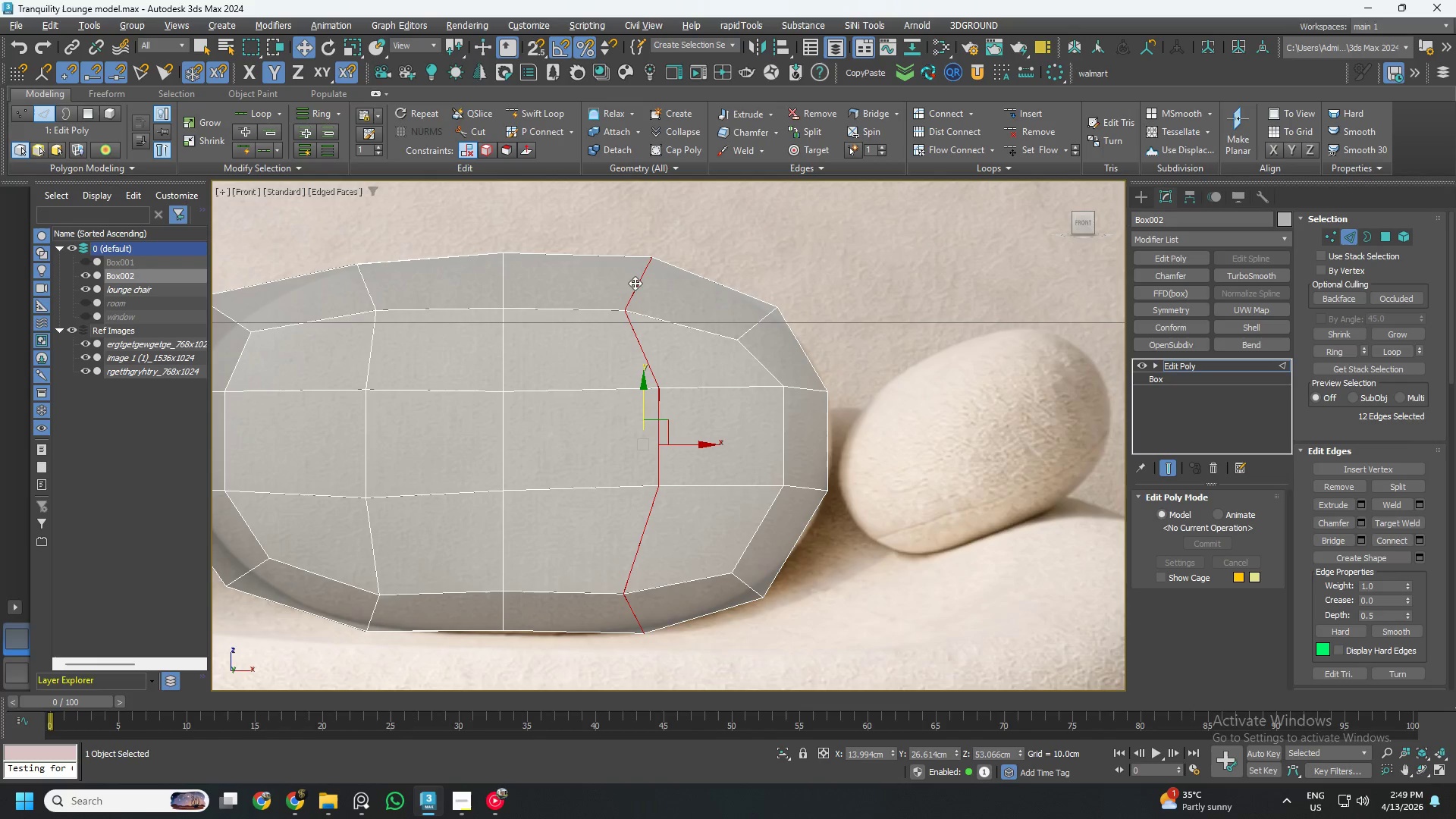 
key(1)
 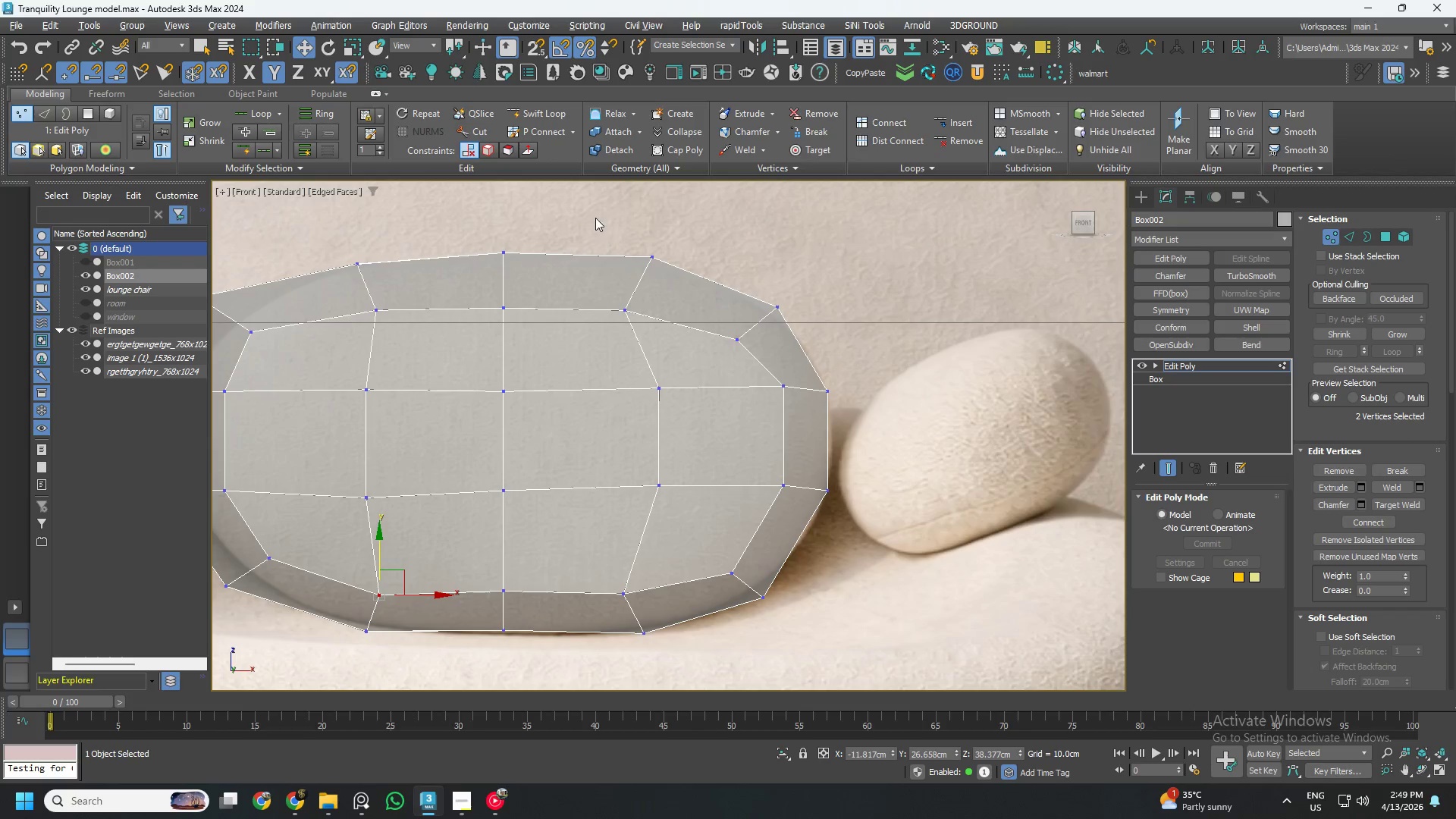 
left_click_drag(start_coordinate=[593, 212], to_coordinate=[710, 356])
 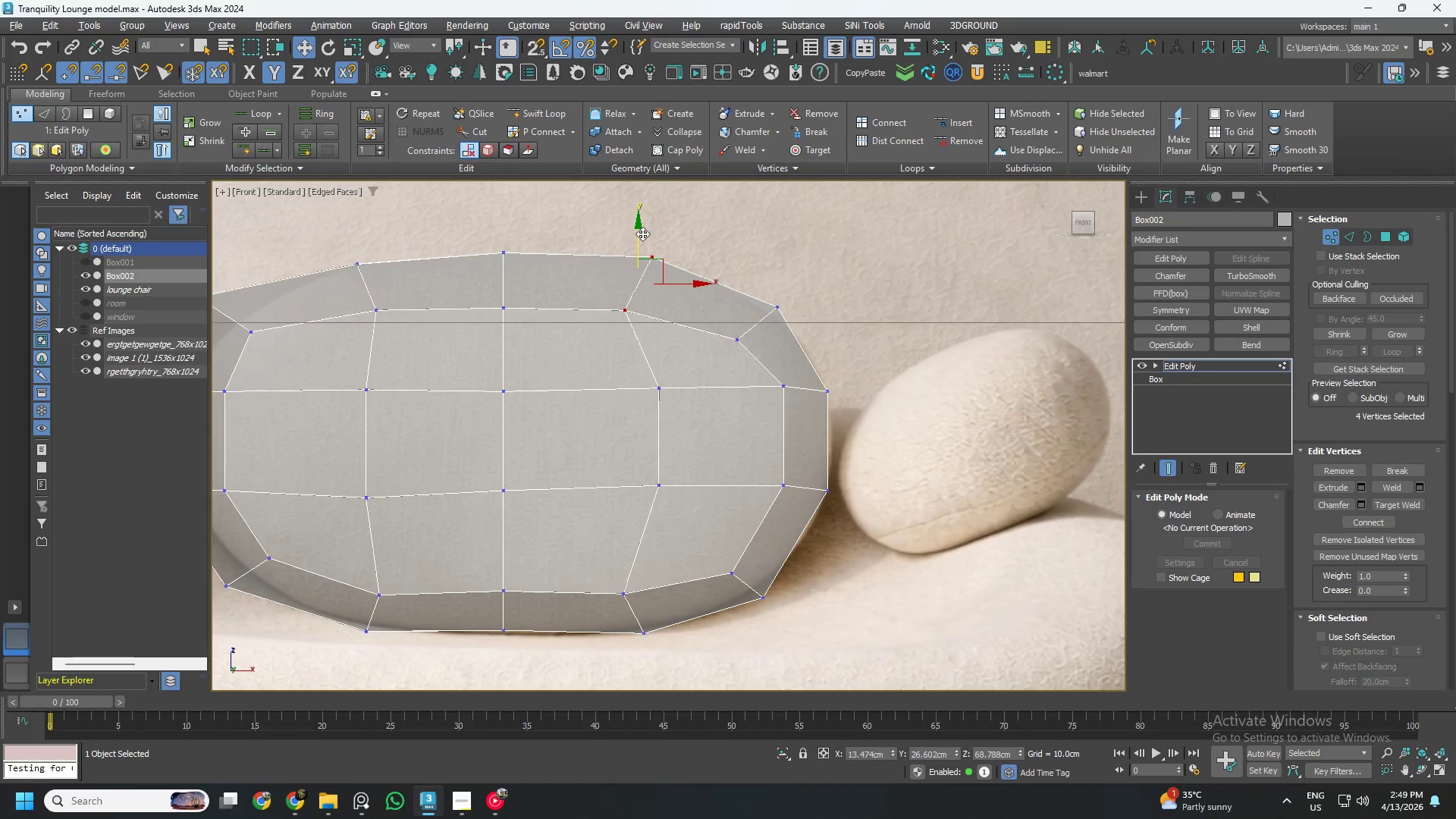 
left_click_drag(start_coordinate=[642, 234], to_coordinate=[643, 238])
 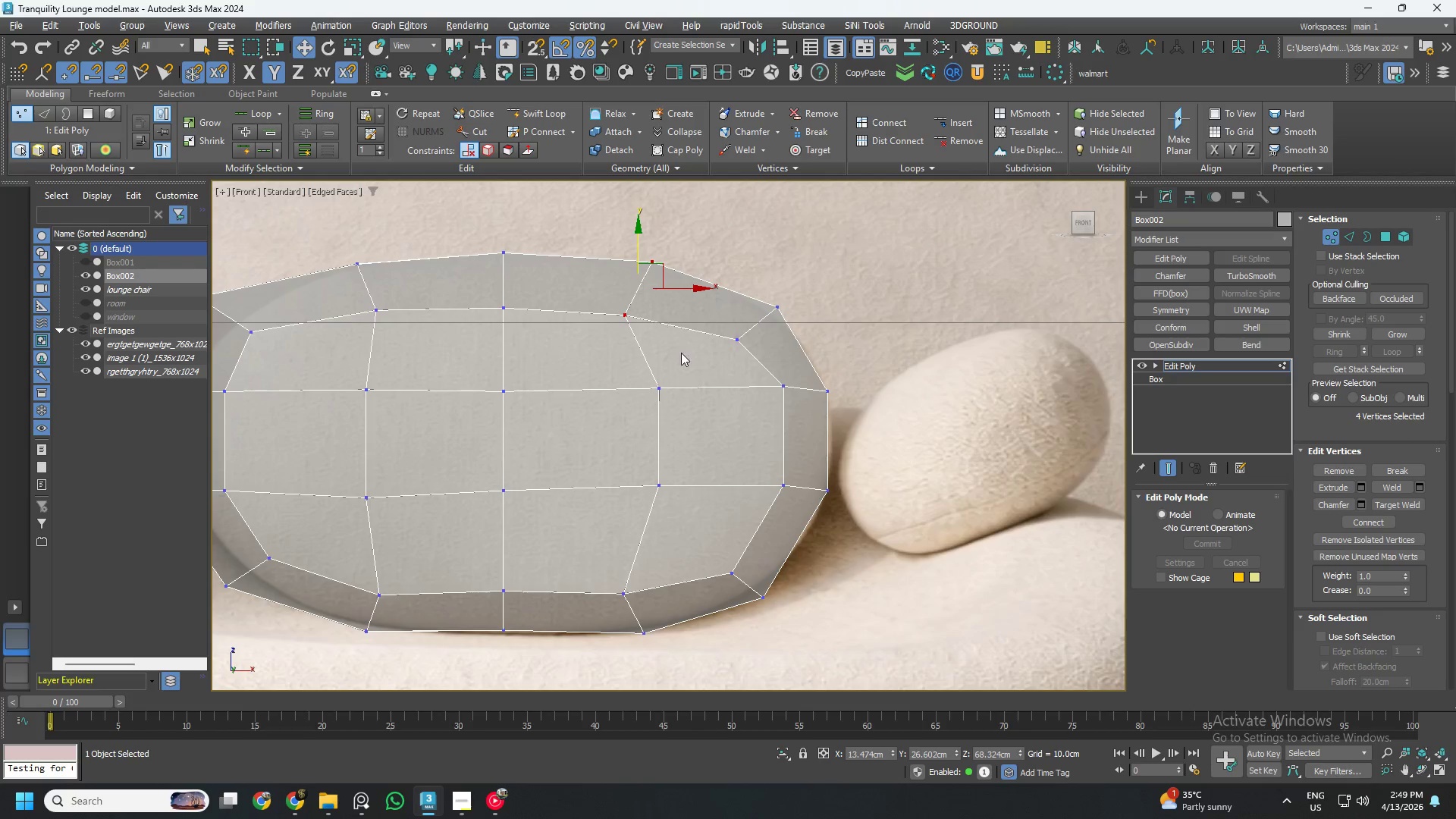 
left_click_drag(start_coordinate=[682, 353], to_coordinate=[592, 272])
 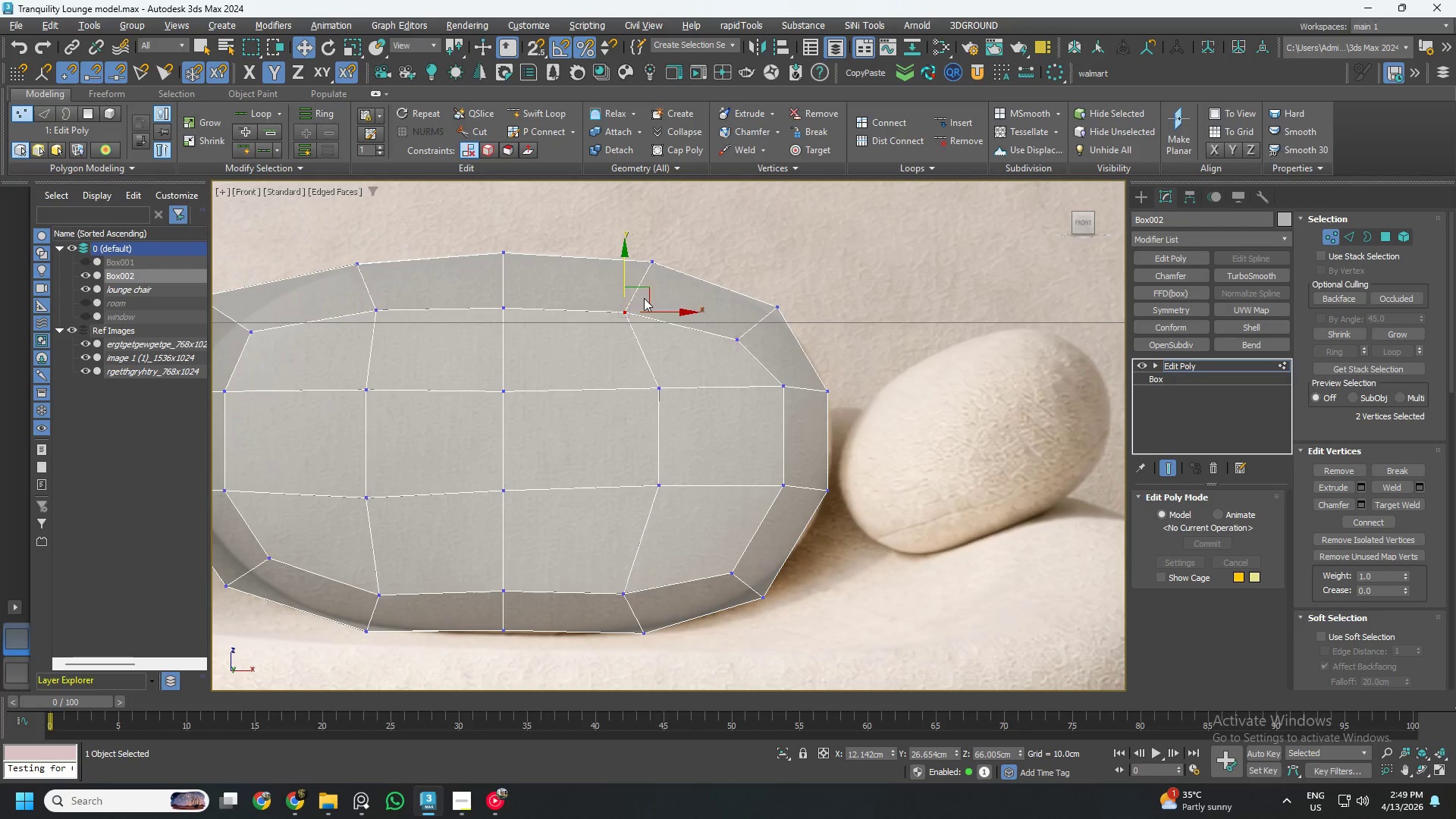 
left_click_drag(start_coordinate=[657, 310], to_coordinate=[674, 315])
 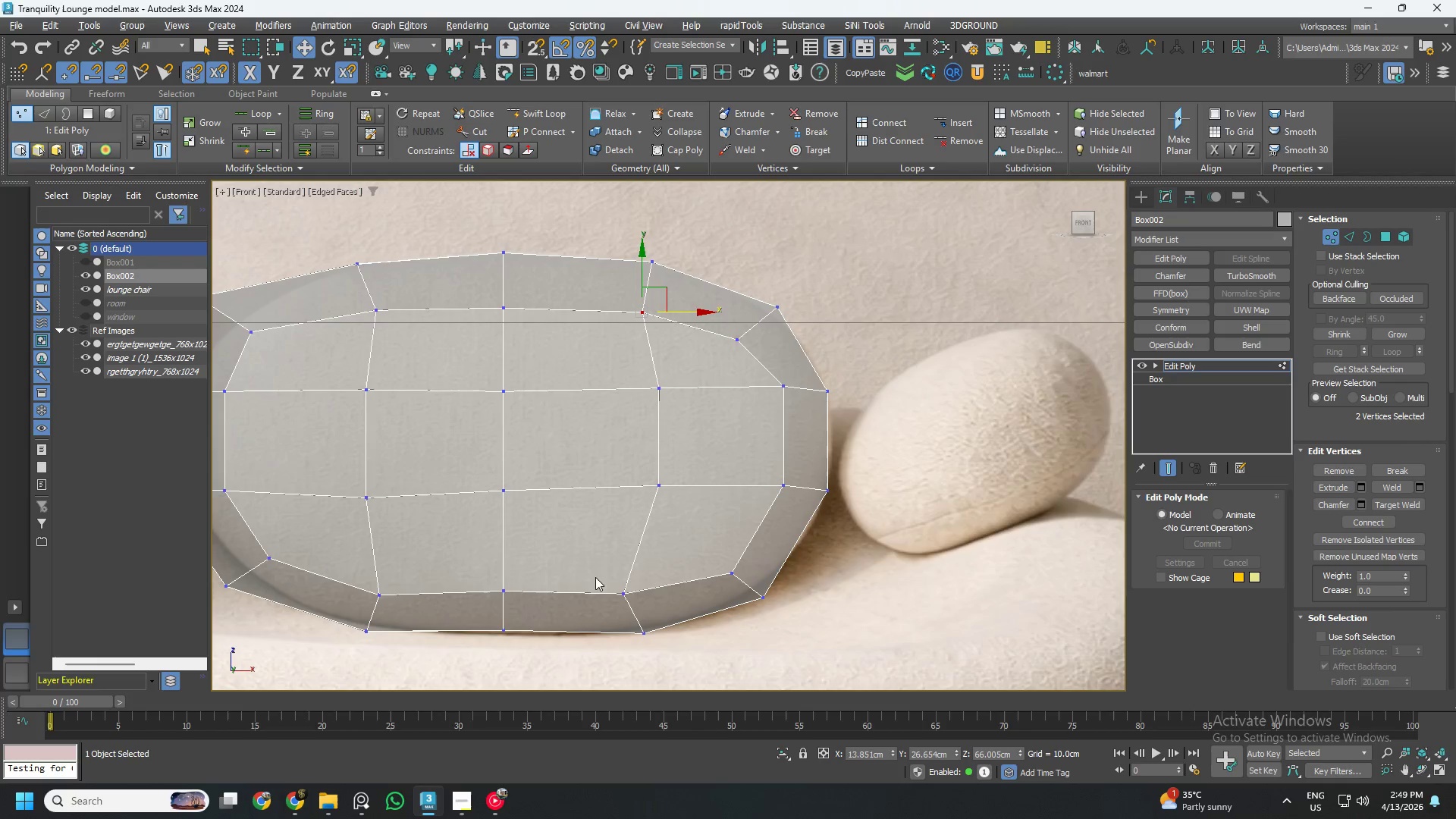 
left_click_drag(start_coordinate=[593, 569], to_coordinate=[684, 676])
 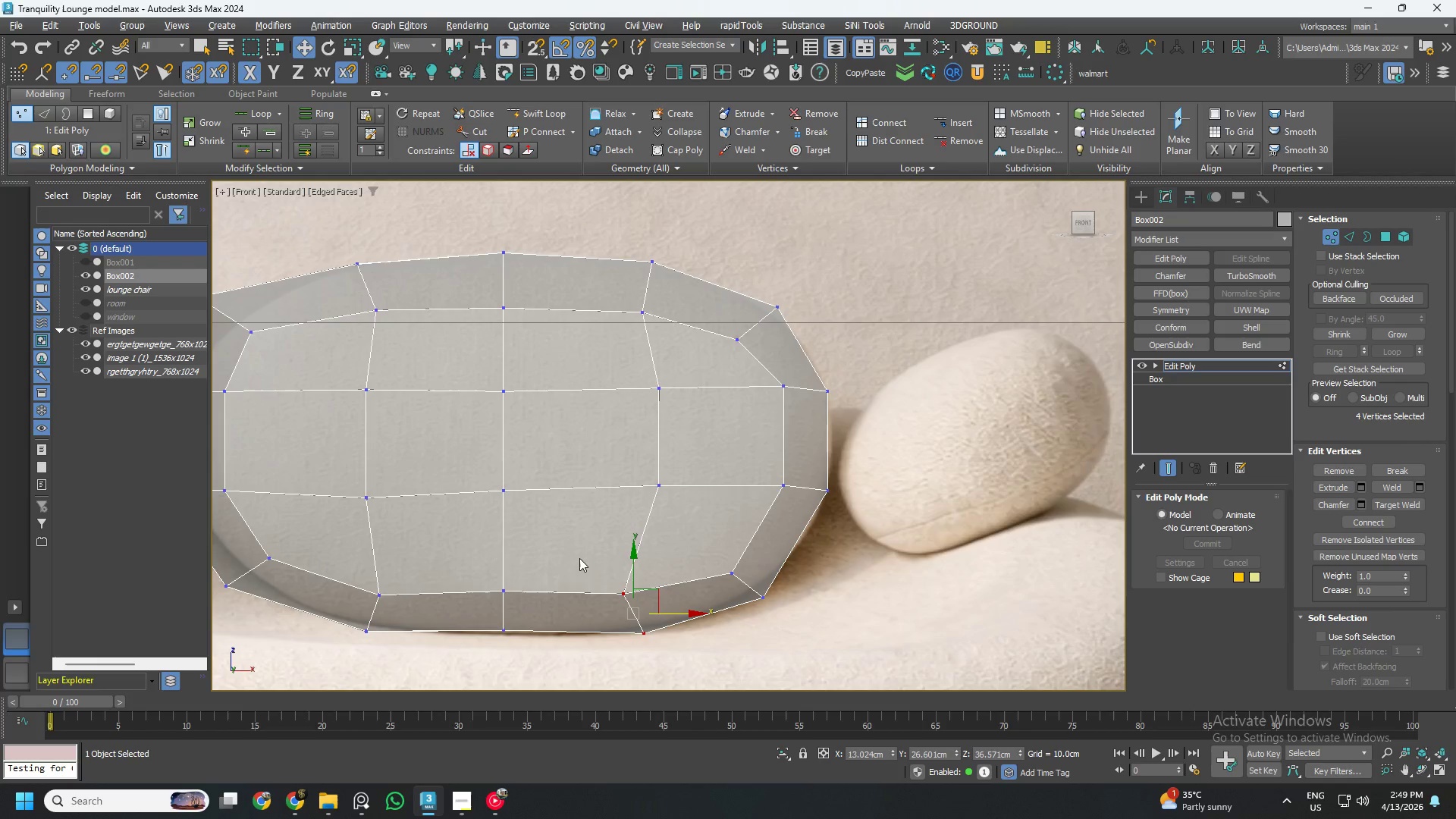 
left_click_drag(start_coordinate=[579, 555], to_coordinate=[657, 611])
 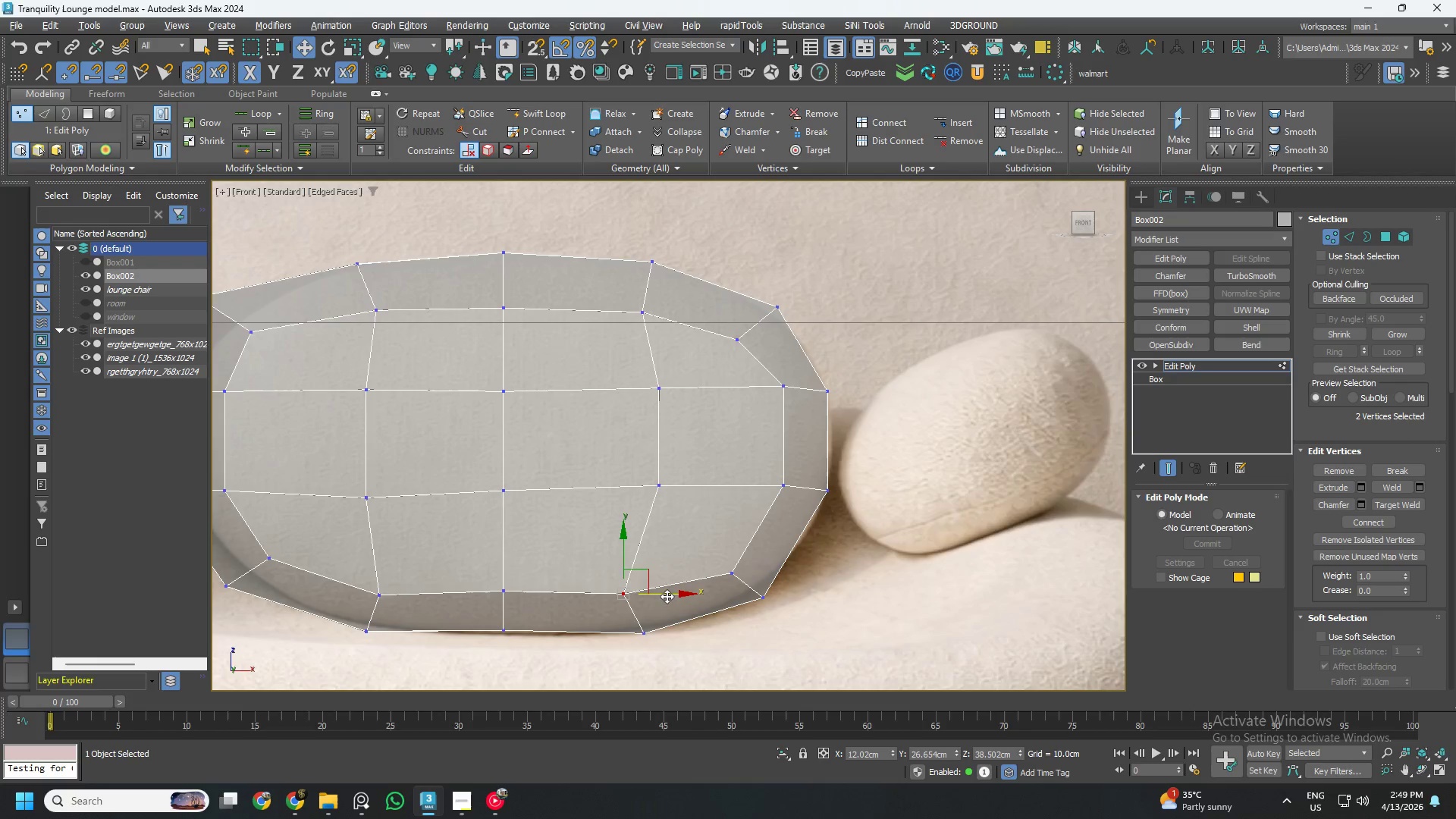 
left_click_drag(start_coordinate=[667, 596], to_coordinate=[674, 598])
 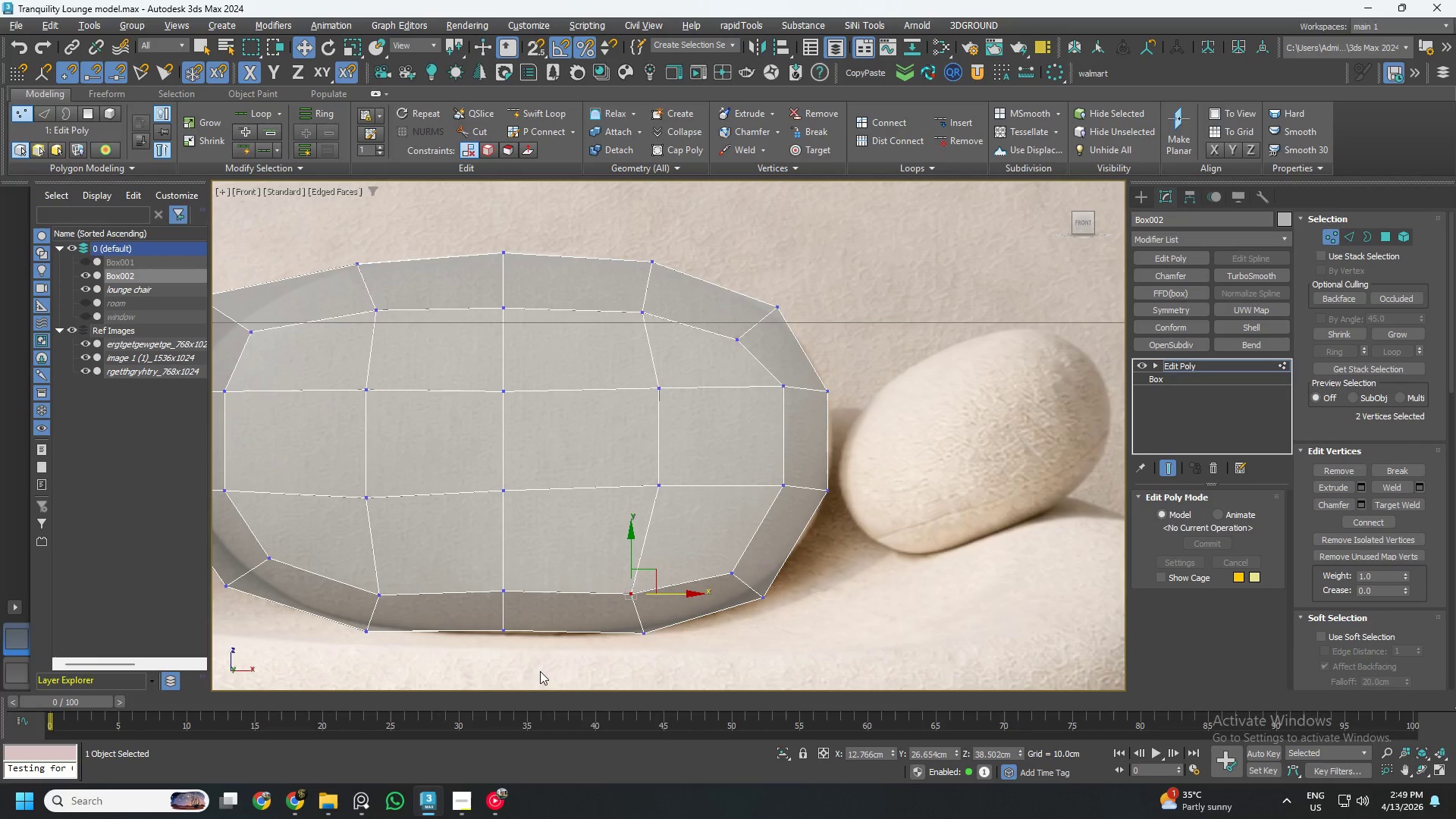 
left_click_drag(start_coordinate=[540, 671], to_coordinate=[475, 547])
 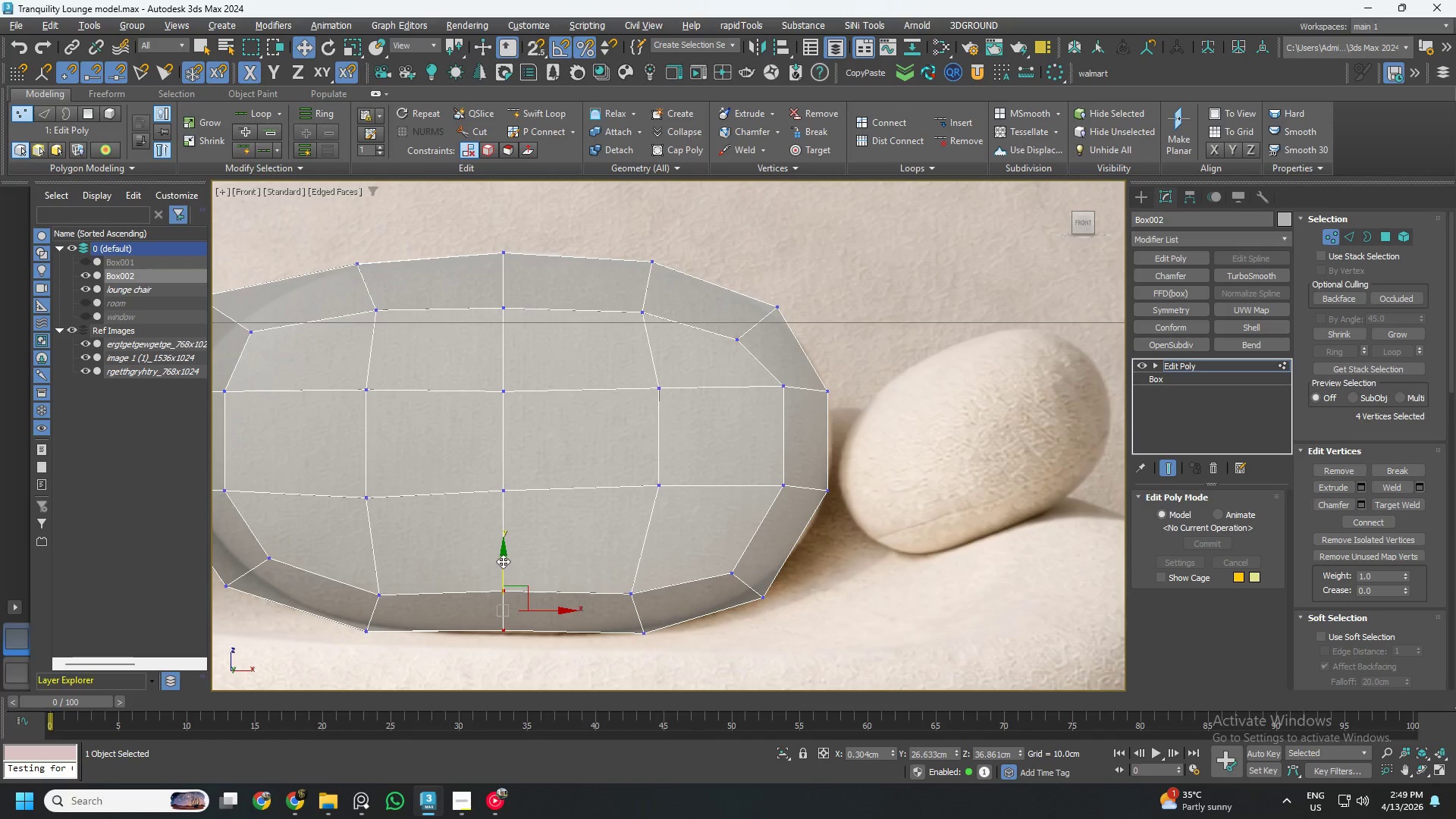 
left_click_drag(start_coordinate=[503, 563], to_coordinate=[509, 573])
 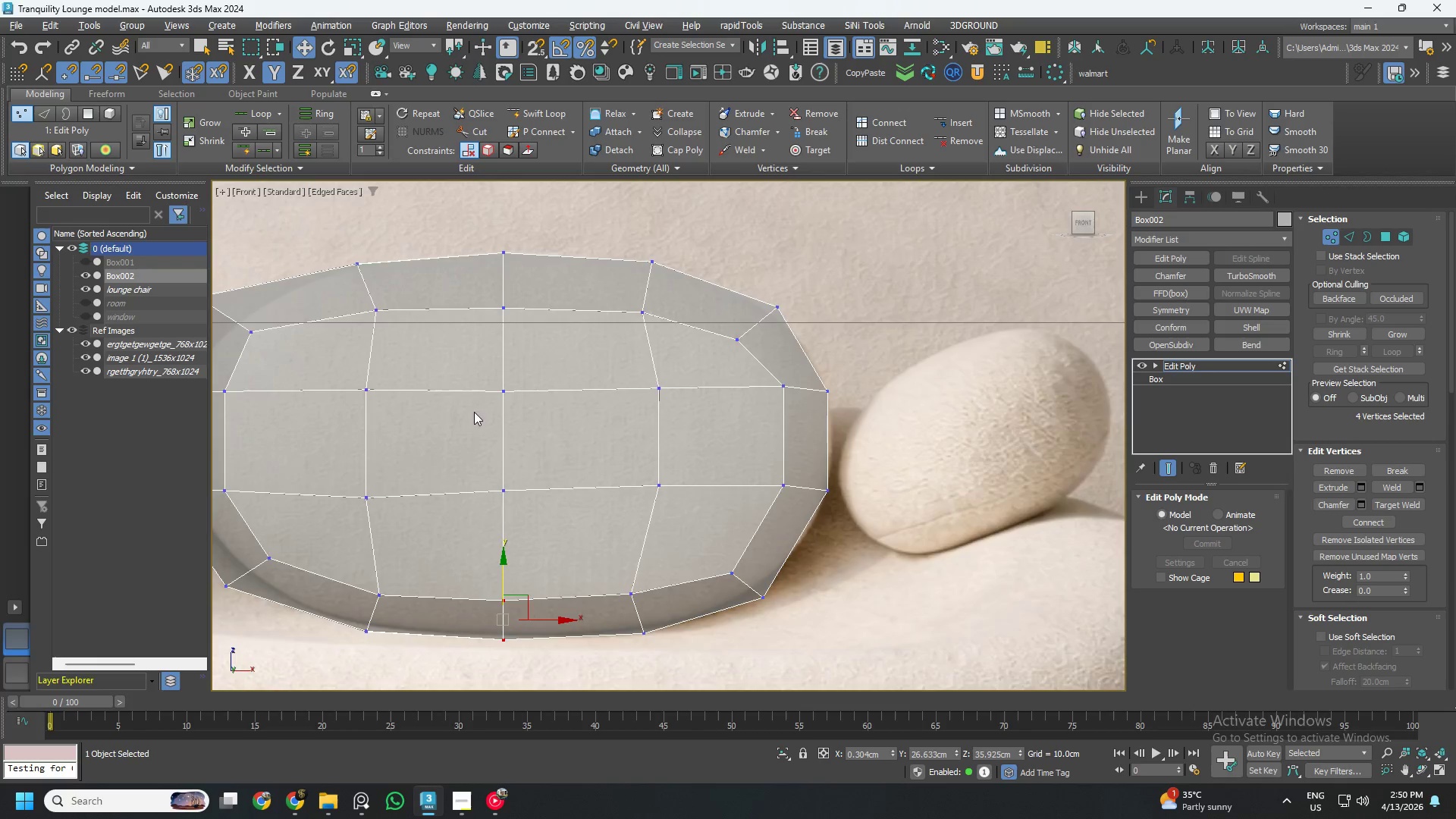 
scroll: coordinate [492, 418], scroll_direction: down, amount: 2.0
 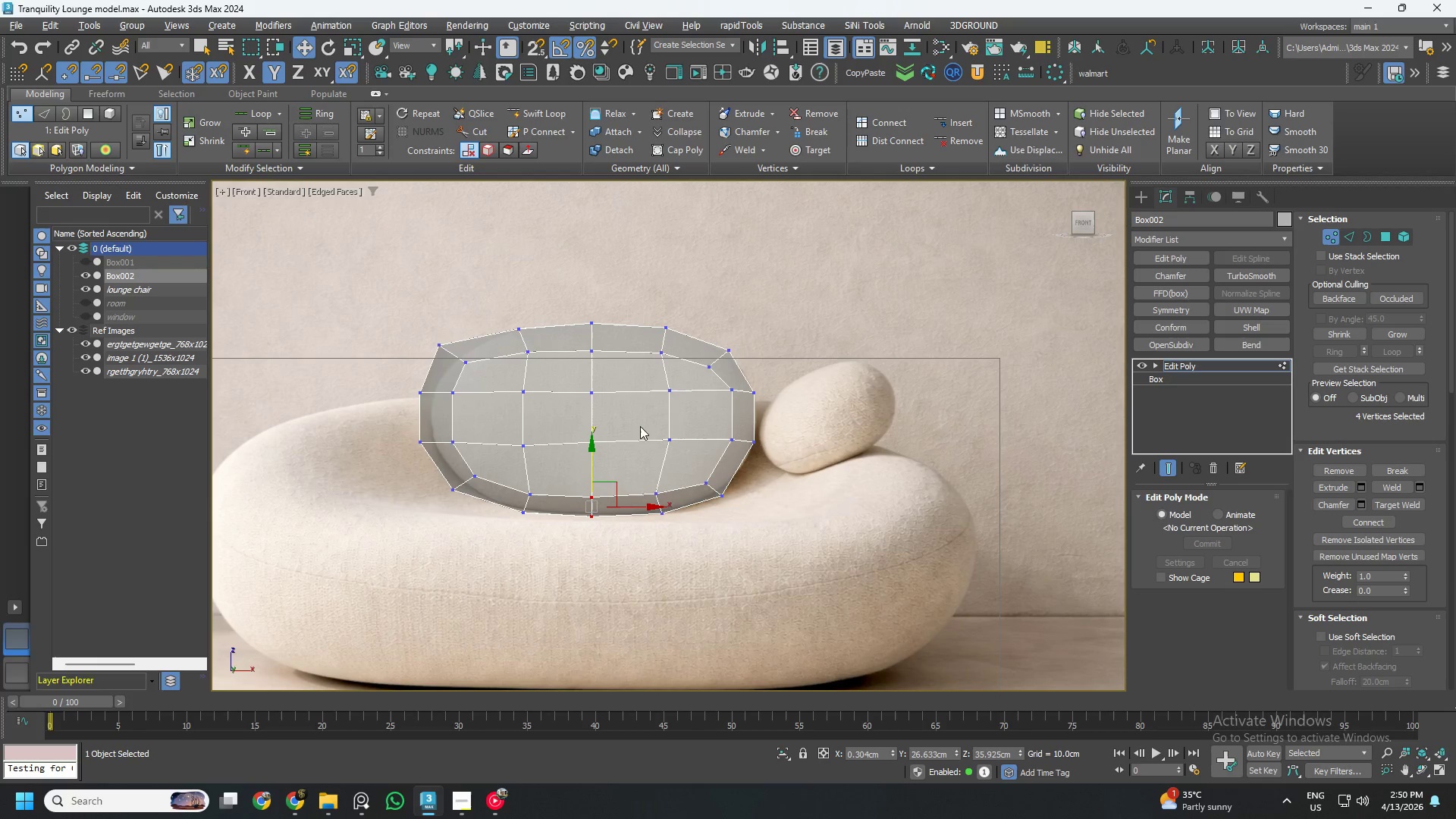 
left_click_drag(start_coordinate=[699, 466], to_coordinate=[472, 403])
 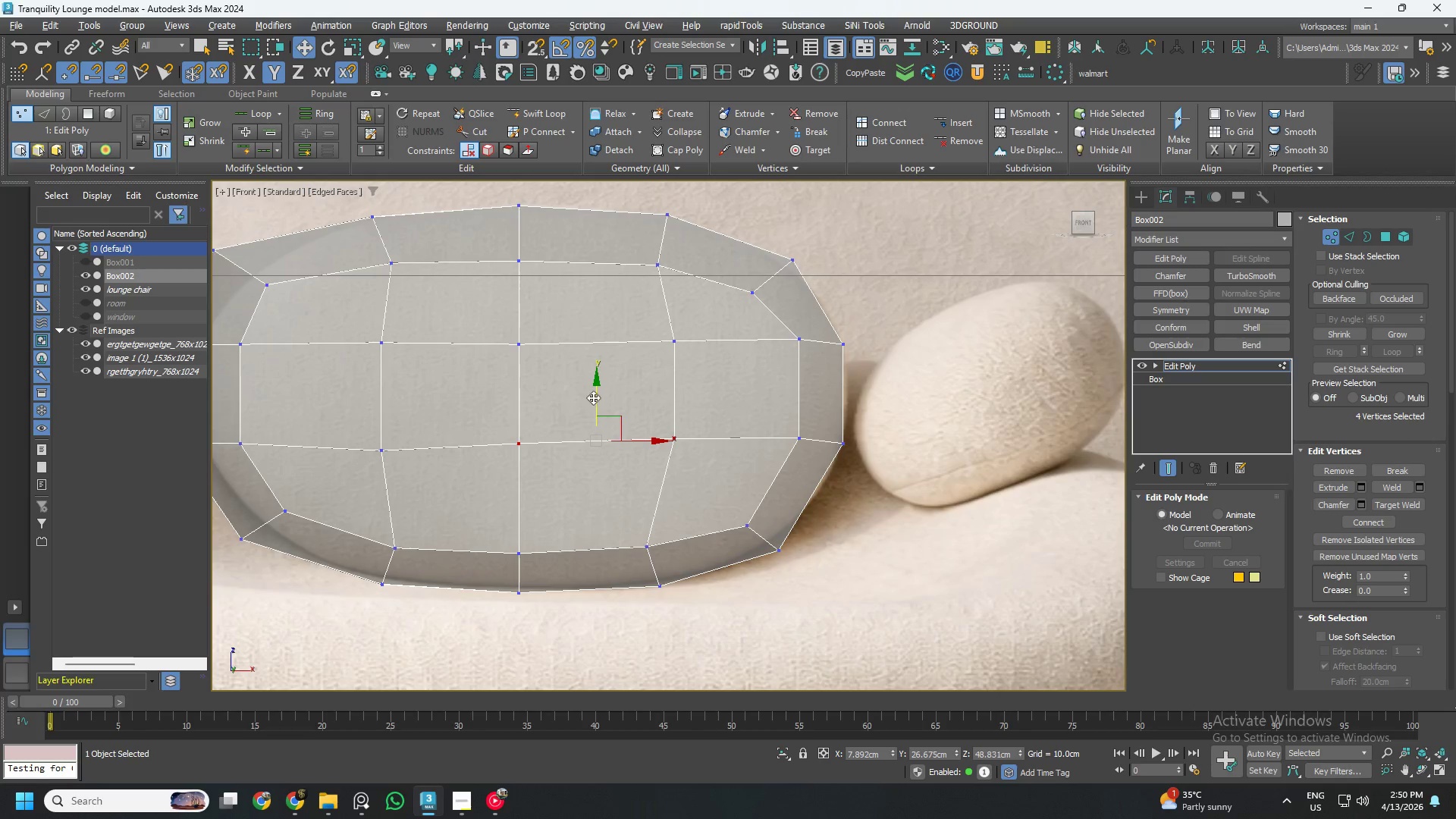 
scroll: coordinate [672, 444], scroll_direction: up, amount: 2.0
 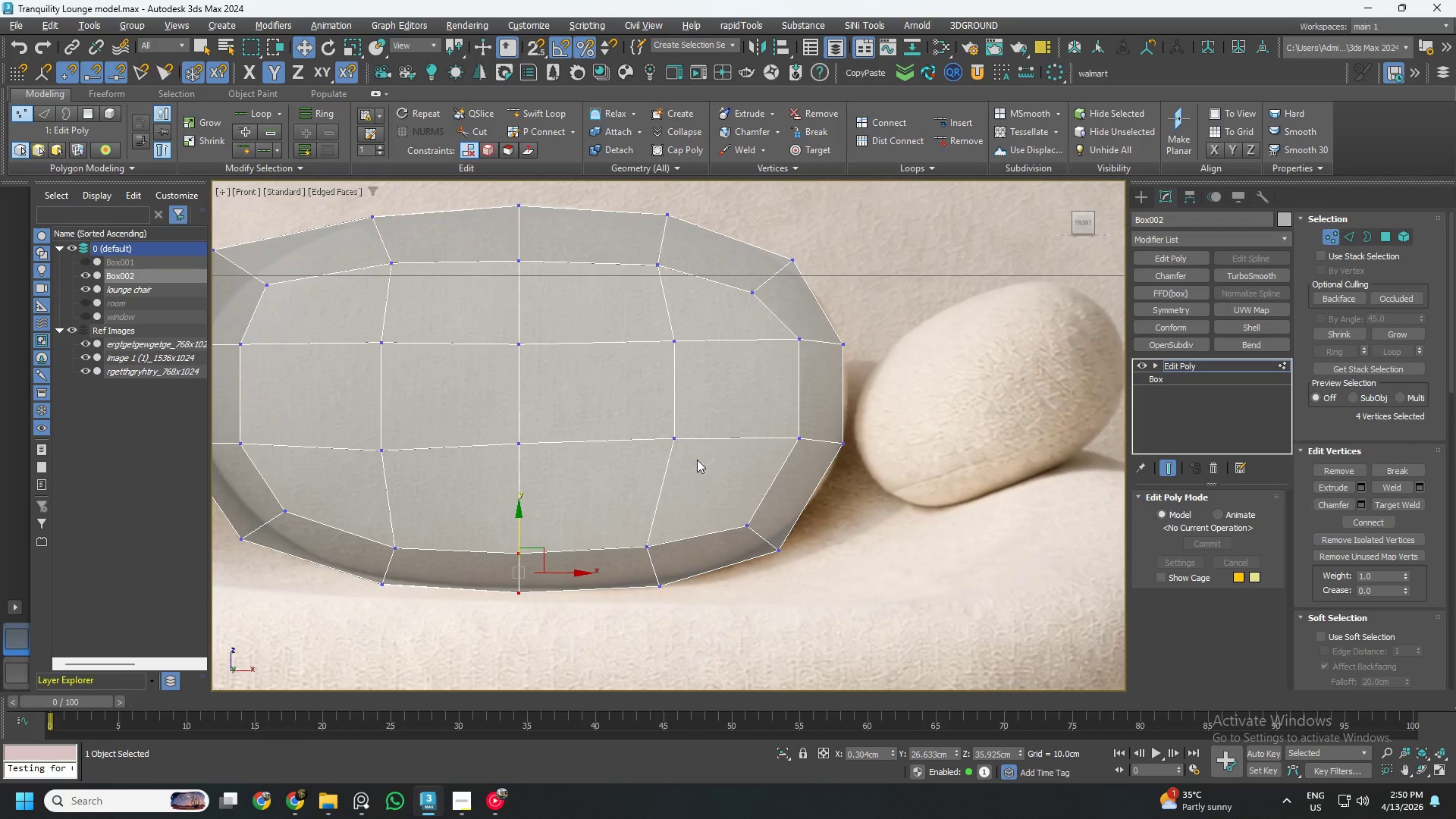 
left_click_drag(start_coordinate=[594, 400], to_coordinate=[598, 410])
 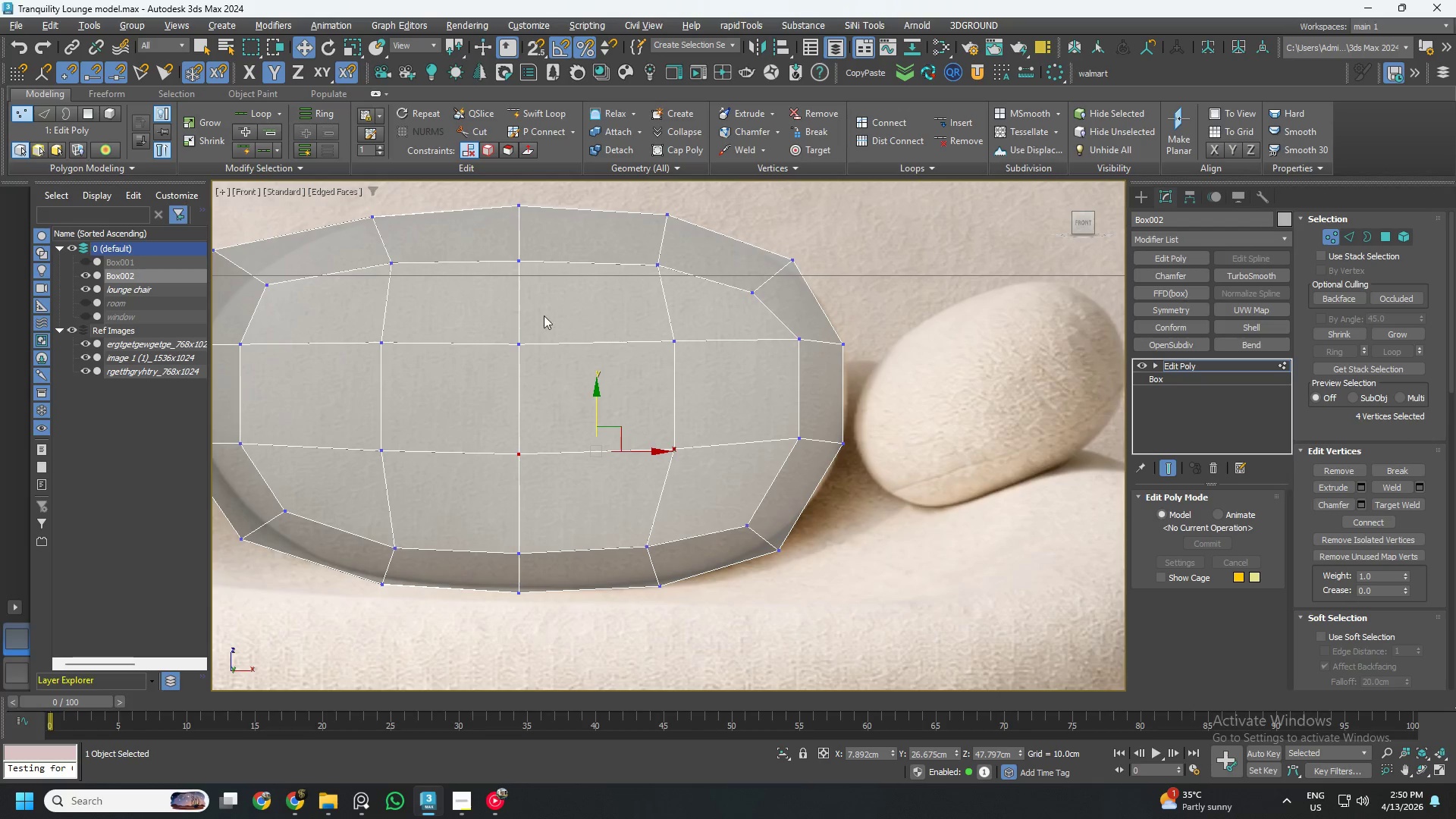 
left_click_drag(start_coordinate=[559, 193], to_coordinate=[488, 662])
 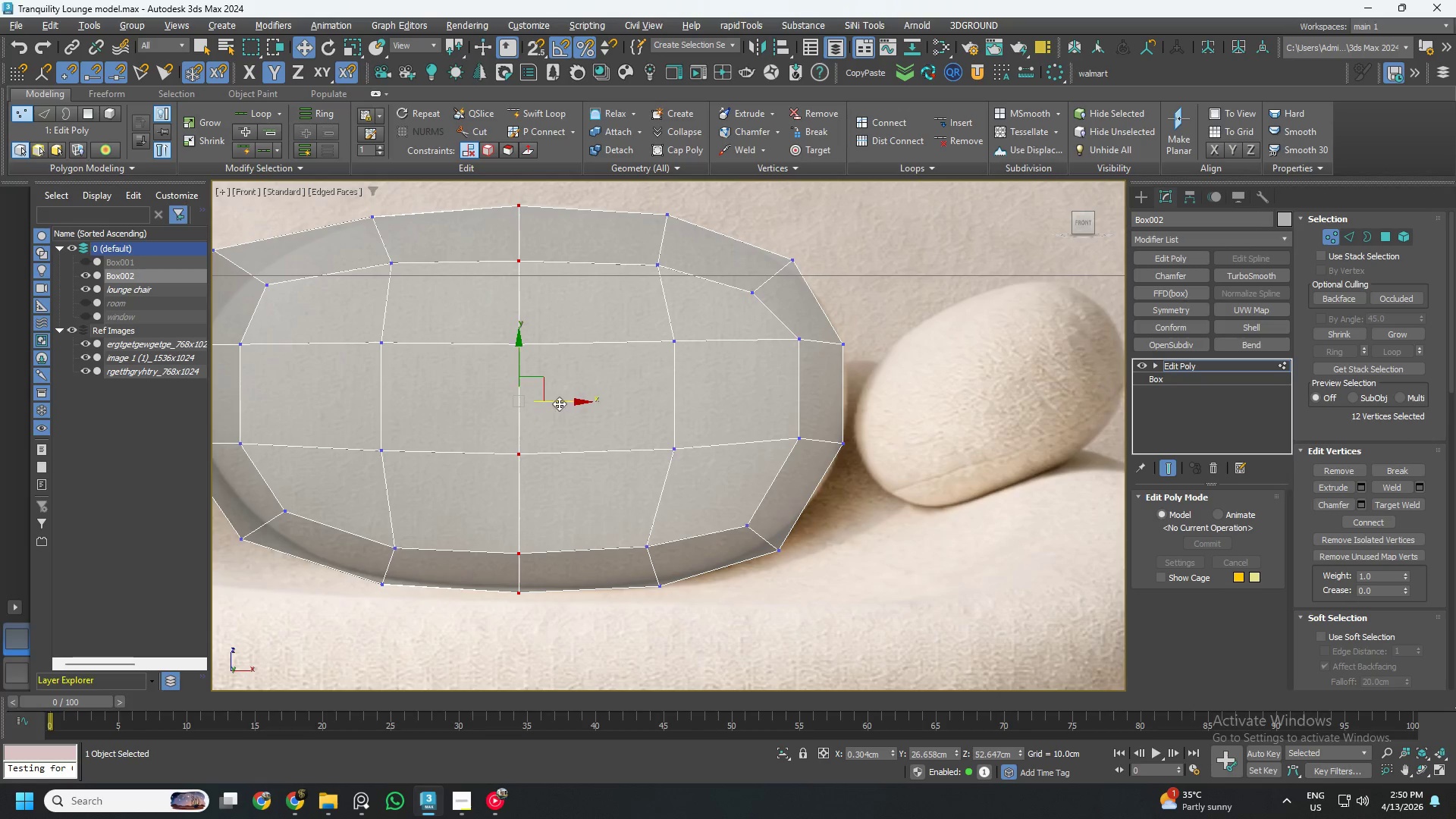 
left_click_drag(start_coordinate=[560, 400], to_coordinate=[570, 404])
 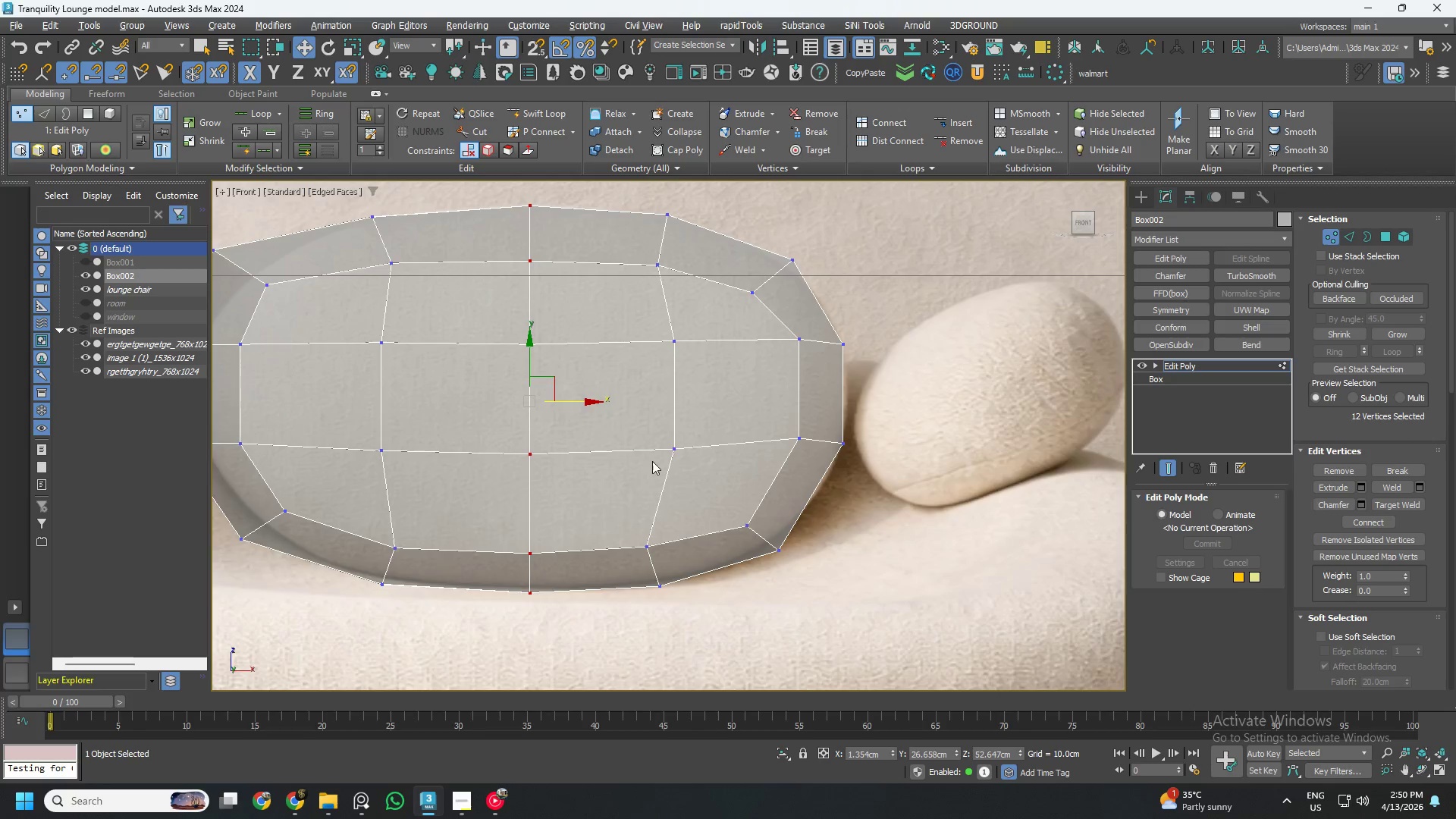 
scroll: coordinate [653, 463], scroll_direction: down, amount: 1.0
 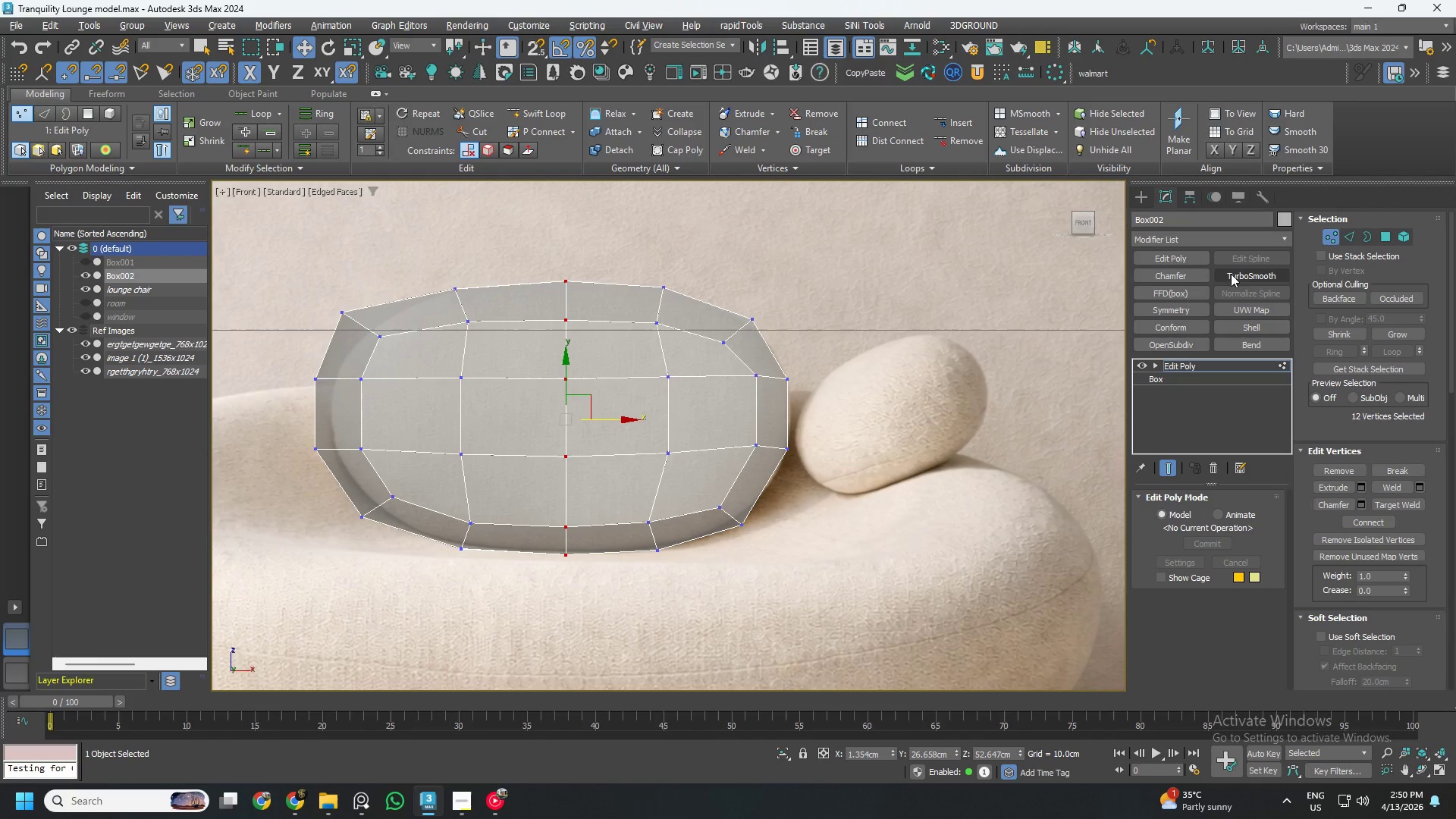 
left_click([1236, 272])
 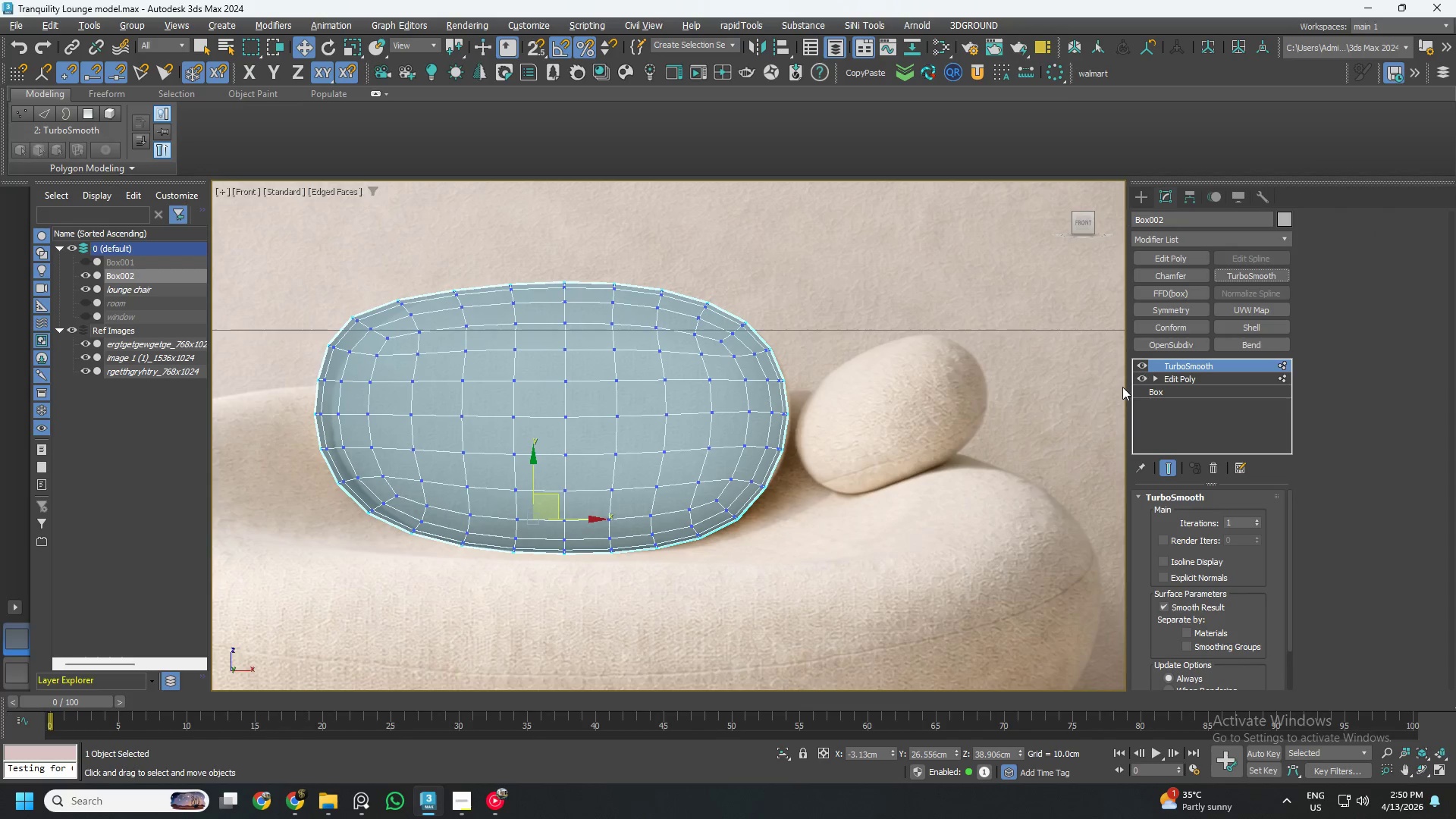 
left_click([1143, 368])
 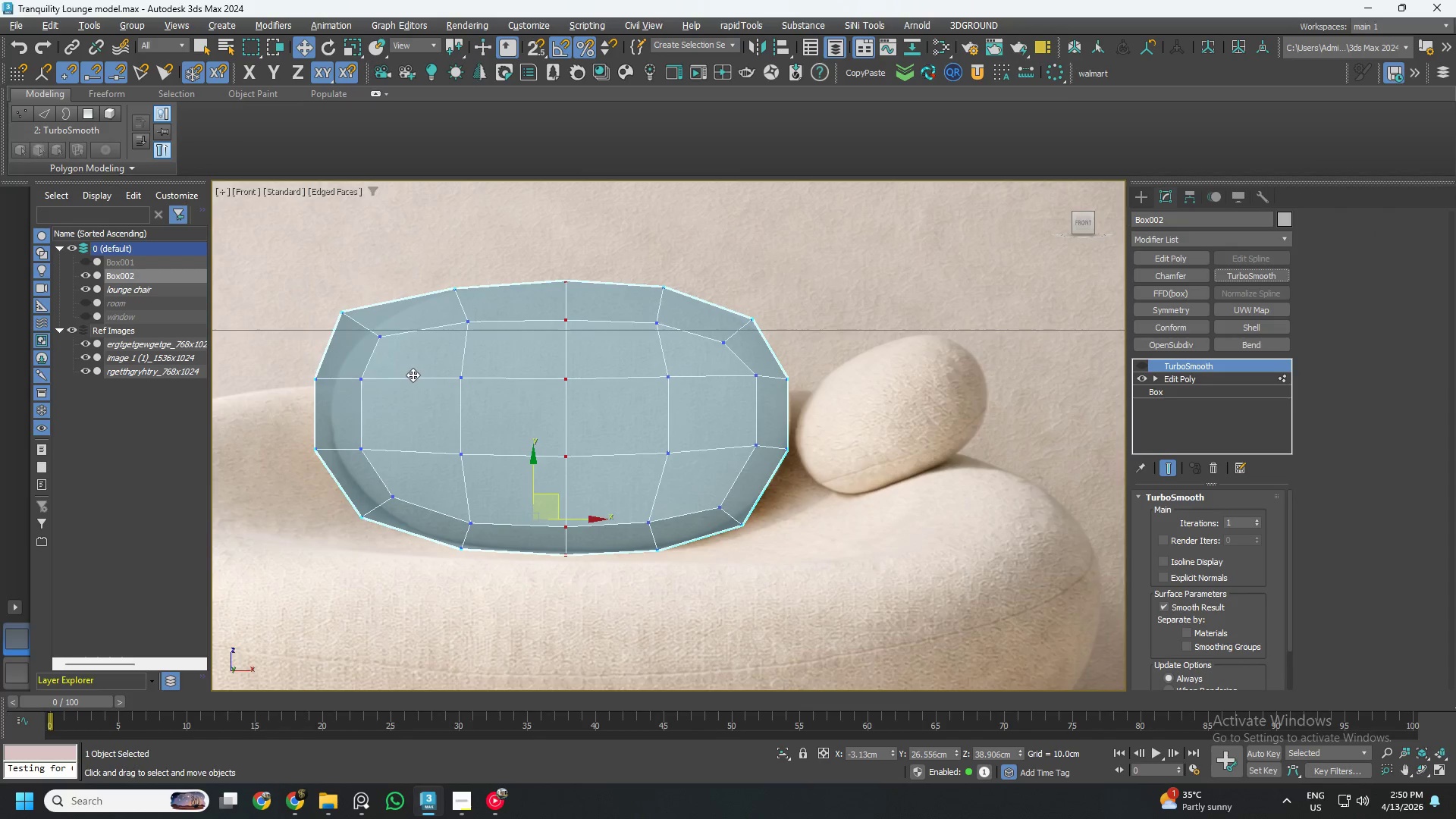 
key(1)
 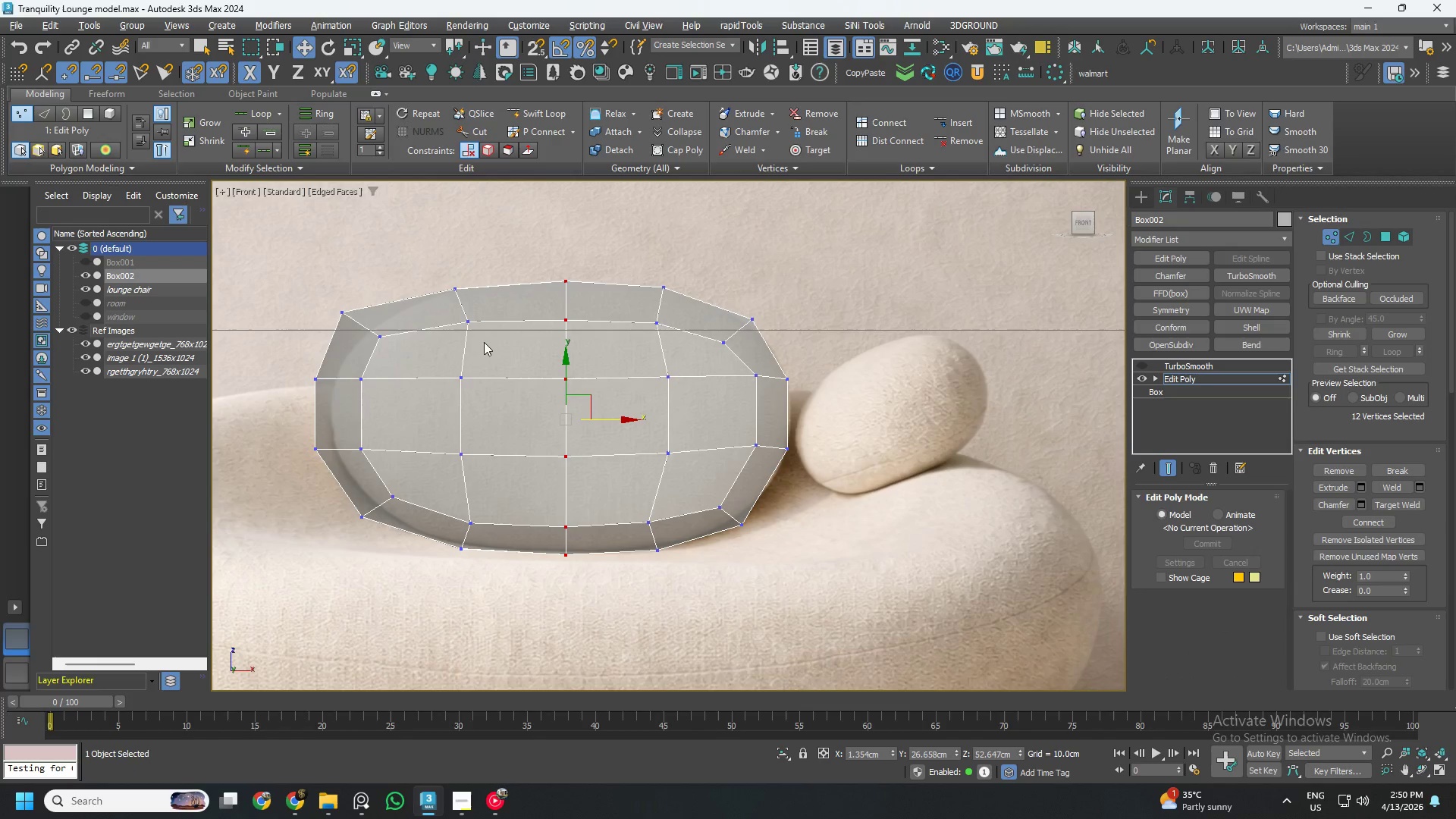 
left_click_drag(start_coordinate=[263, 288], to_coordinate=[414, 372])
 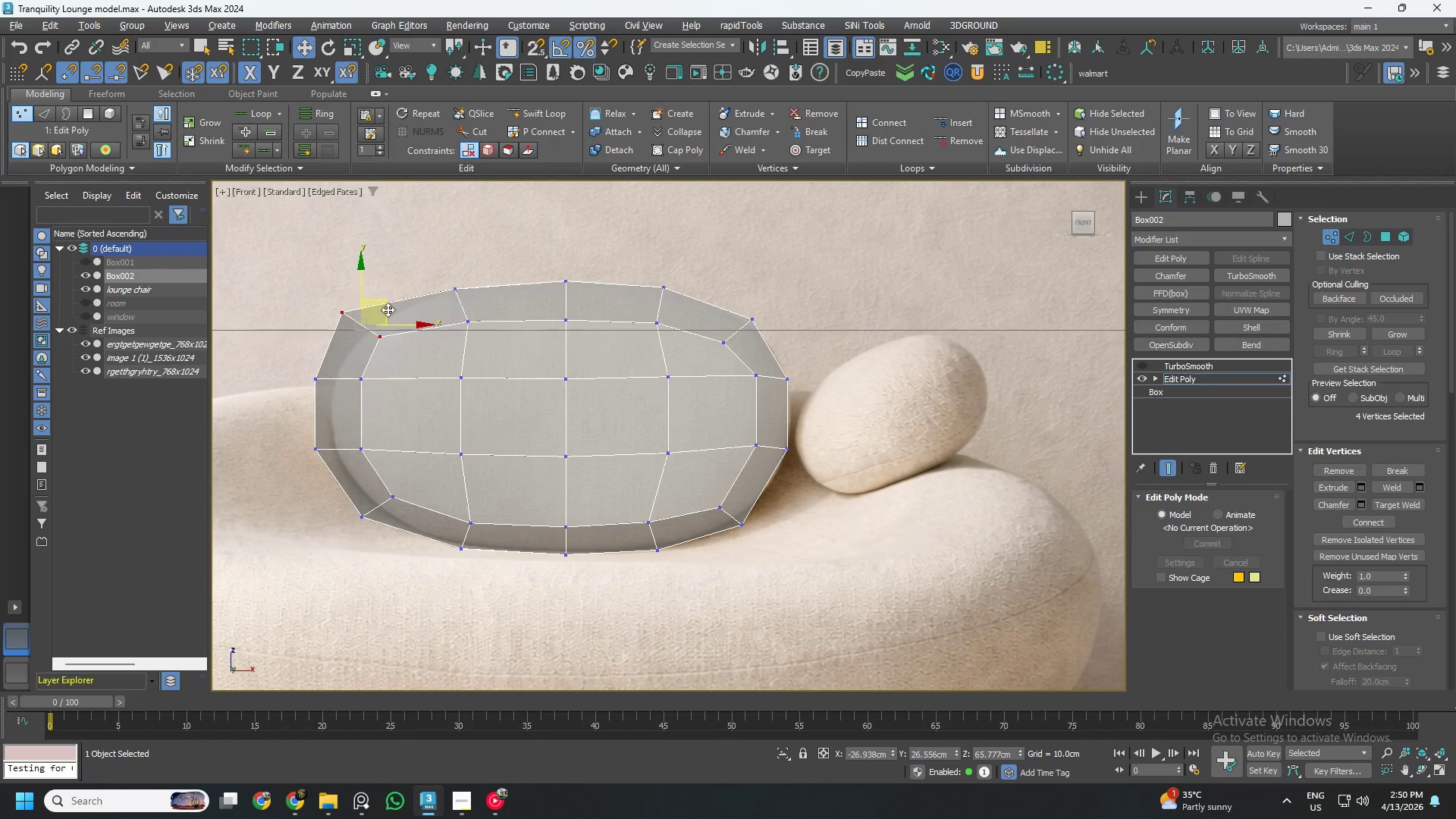 
left_click_drag(start_coordinate=[388, 309], to_coordinate=[400, 316])
 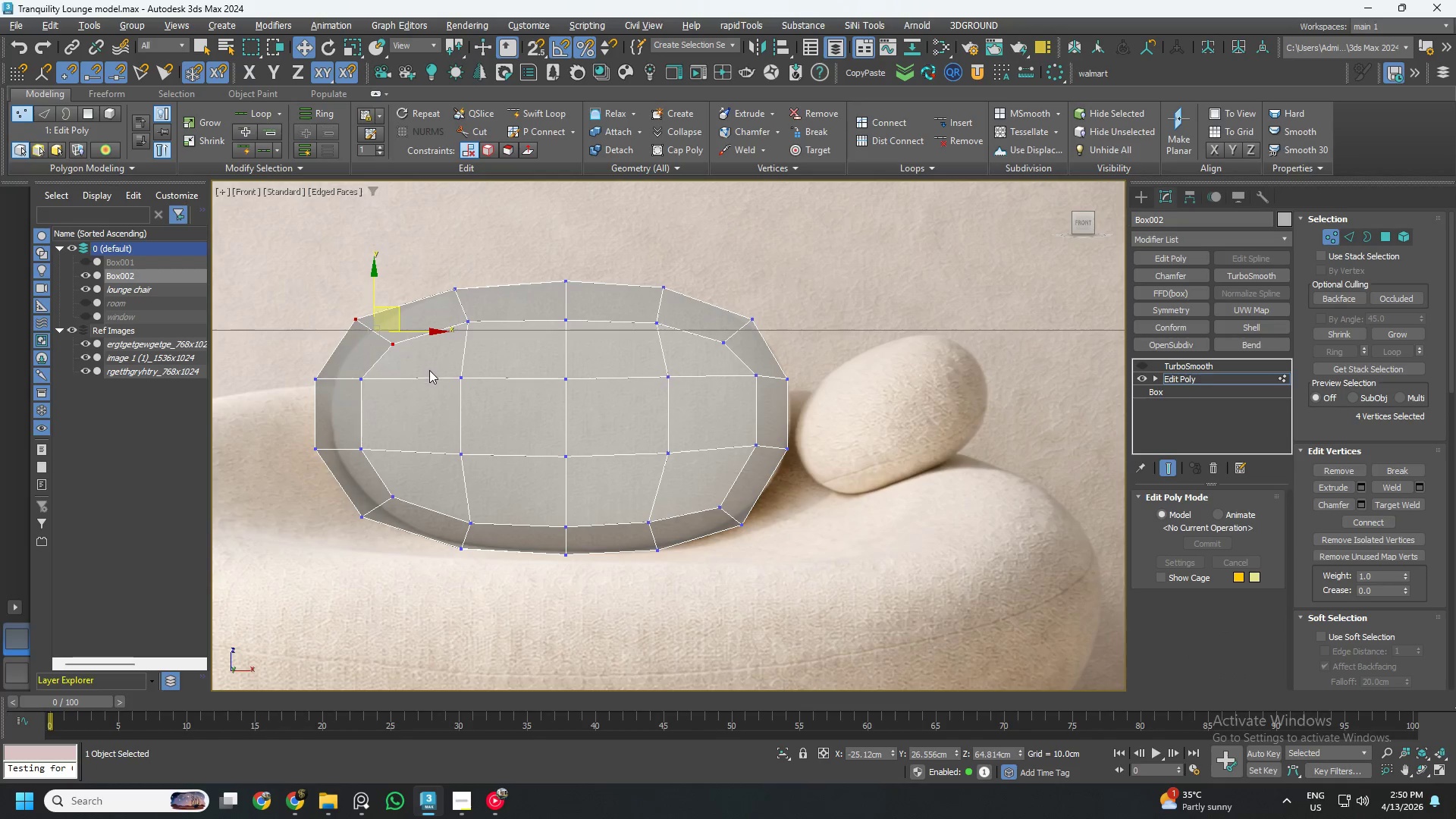 
left_click_drag(start_coordinate=[424, 369], to_coordinate=[362, 320])
 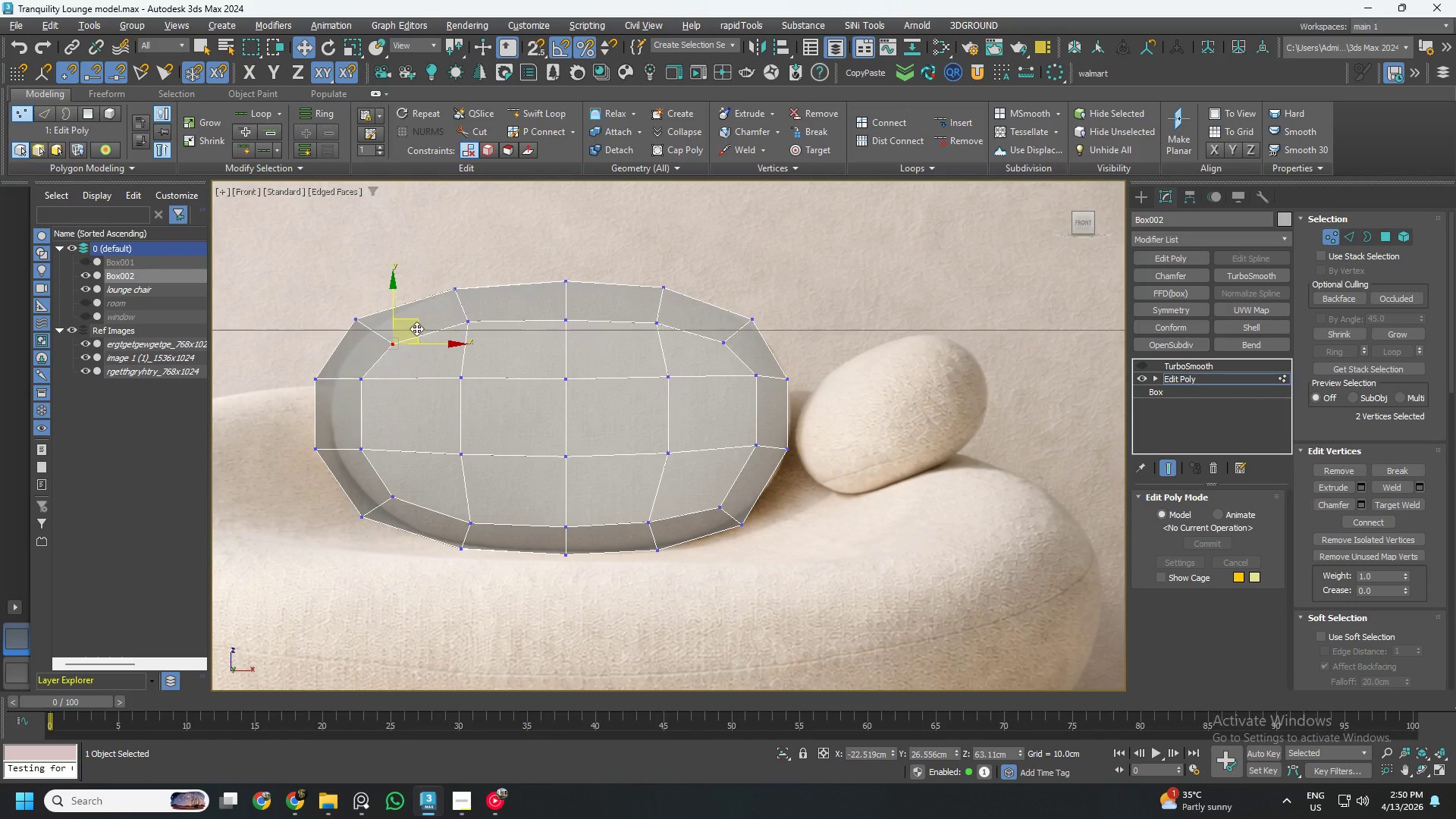 
left_click_drag(start_coordinate=[416, 328], to_coordinate=[411, 327])
 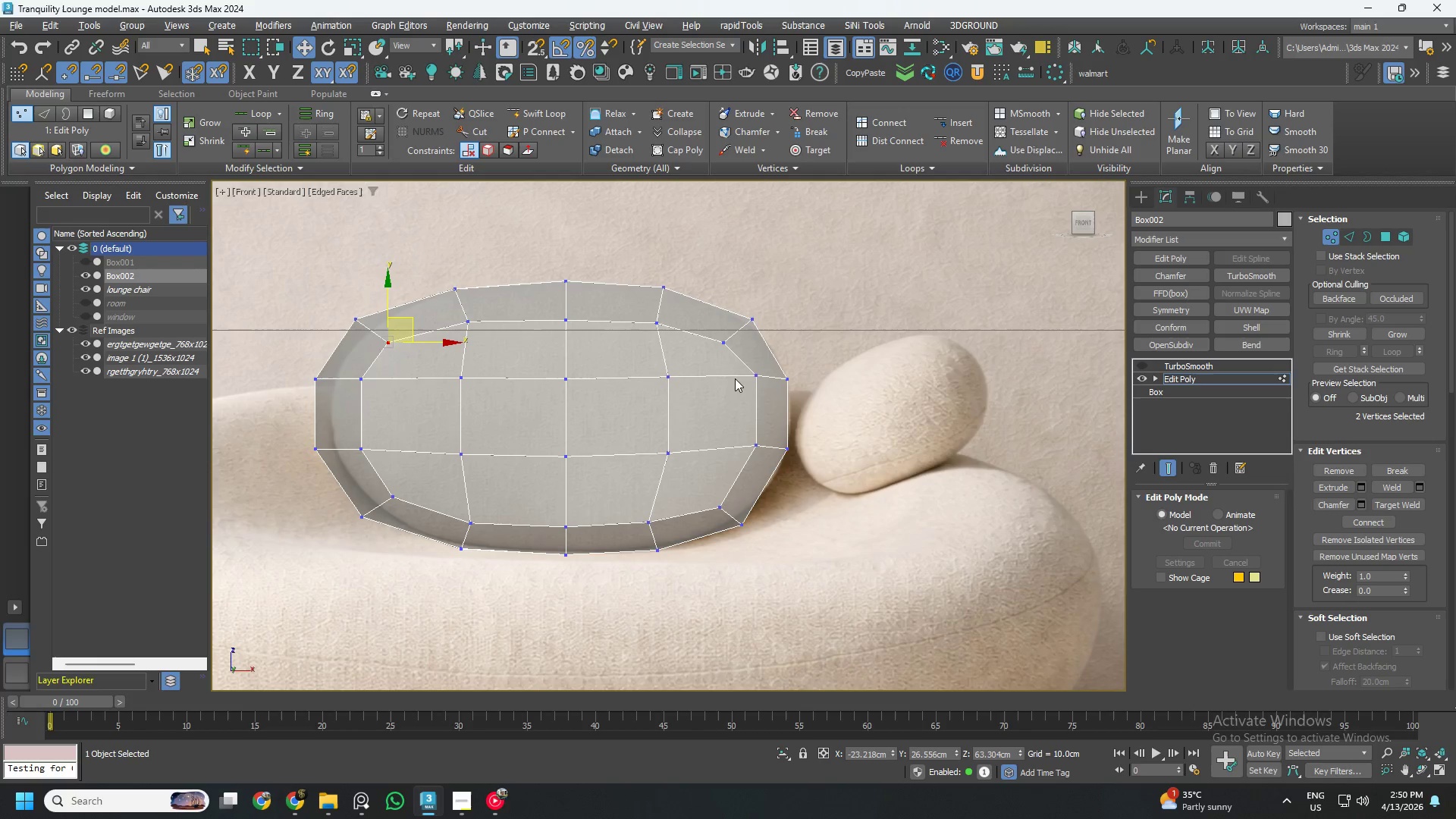 
left_click_drag(start_coordinate=[774, 395], to_coordinate=[733, 366])
 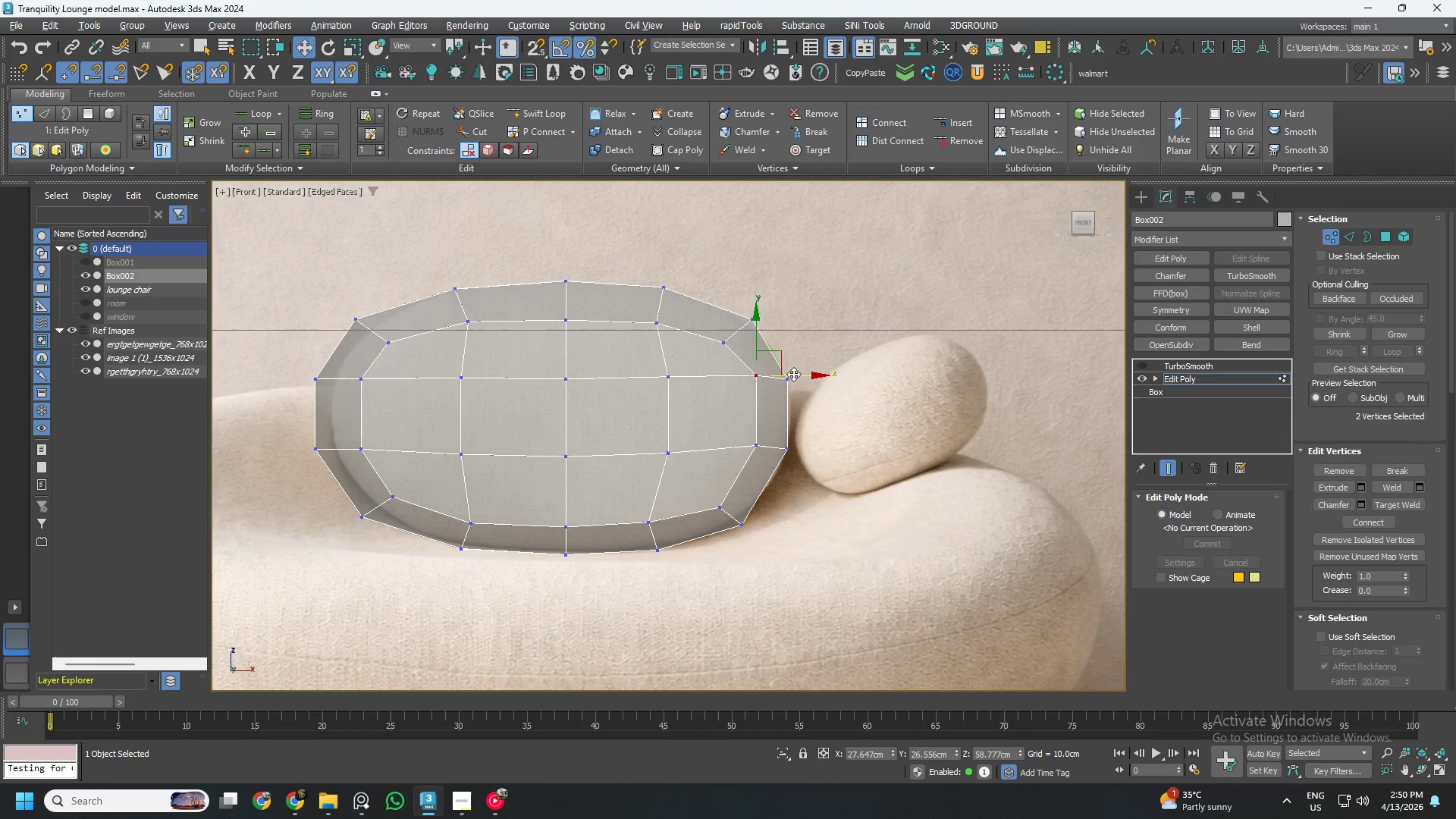 
left_click_drag(start_coordinate=[795, 371], to_coordinate=[786, 375])
 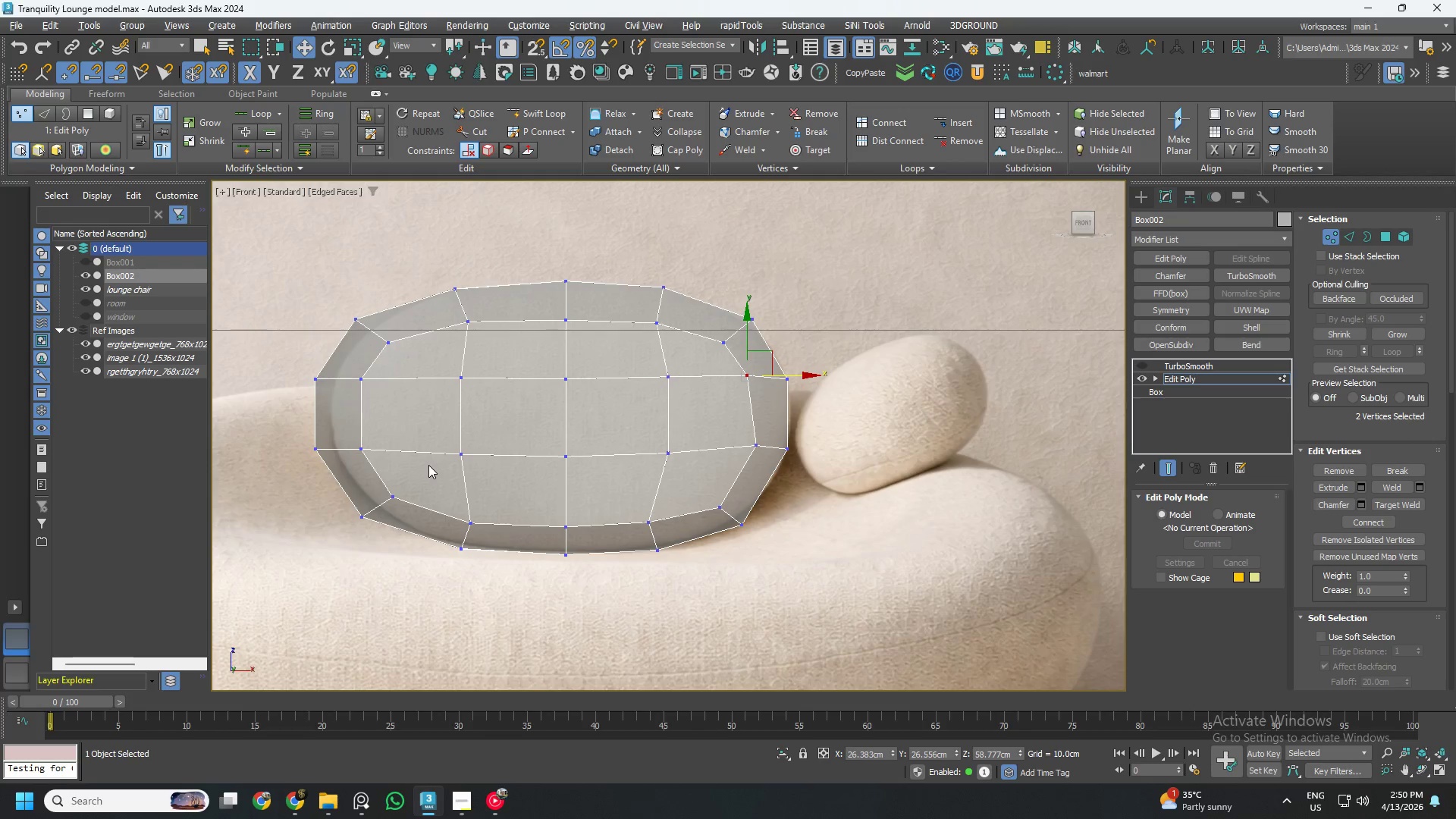 
hold_key(key=AltLeft, duration=0.88)
 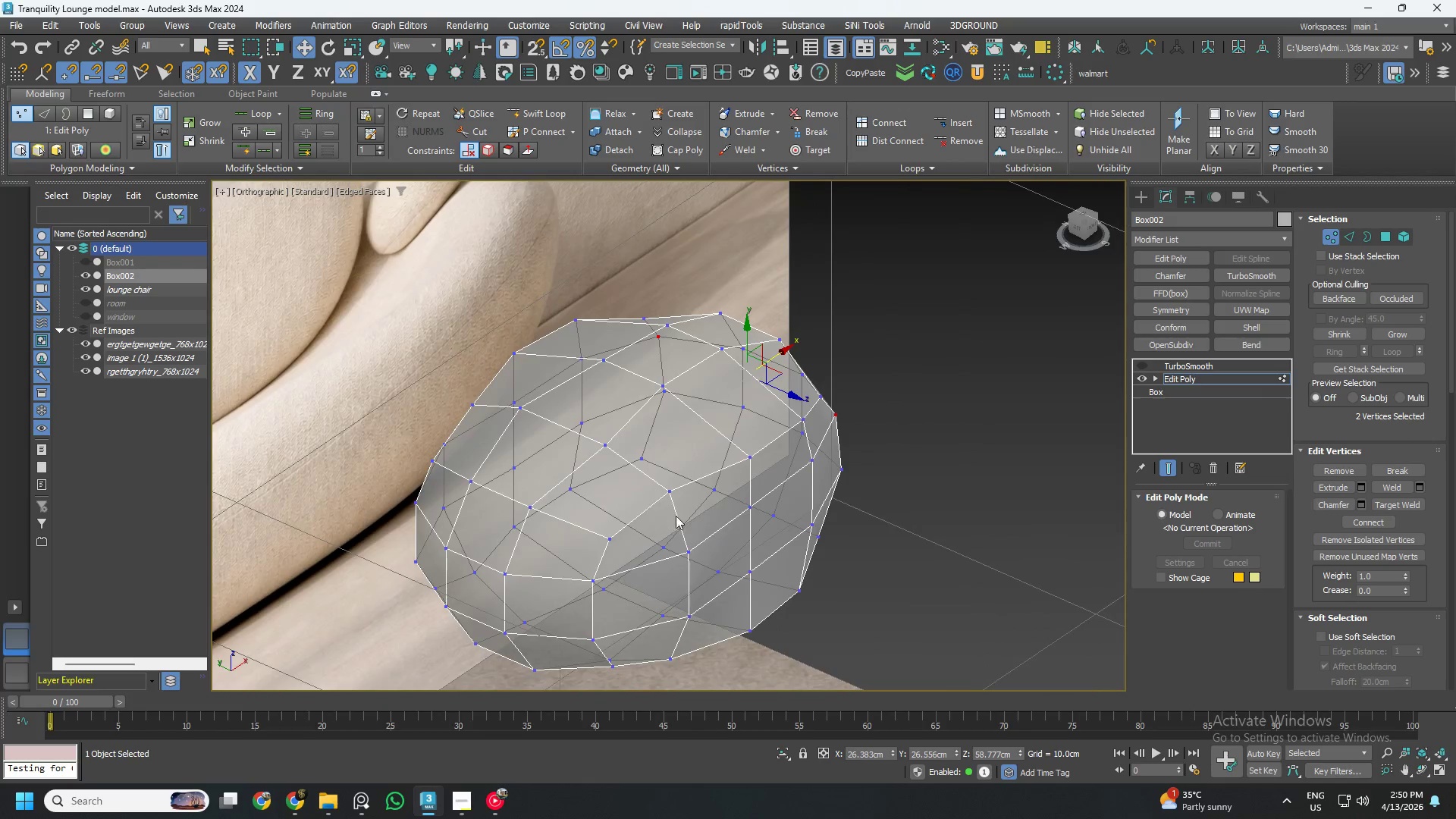 
hold_key(key=AltLeft, duration=0.53)
 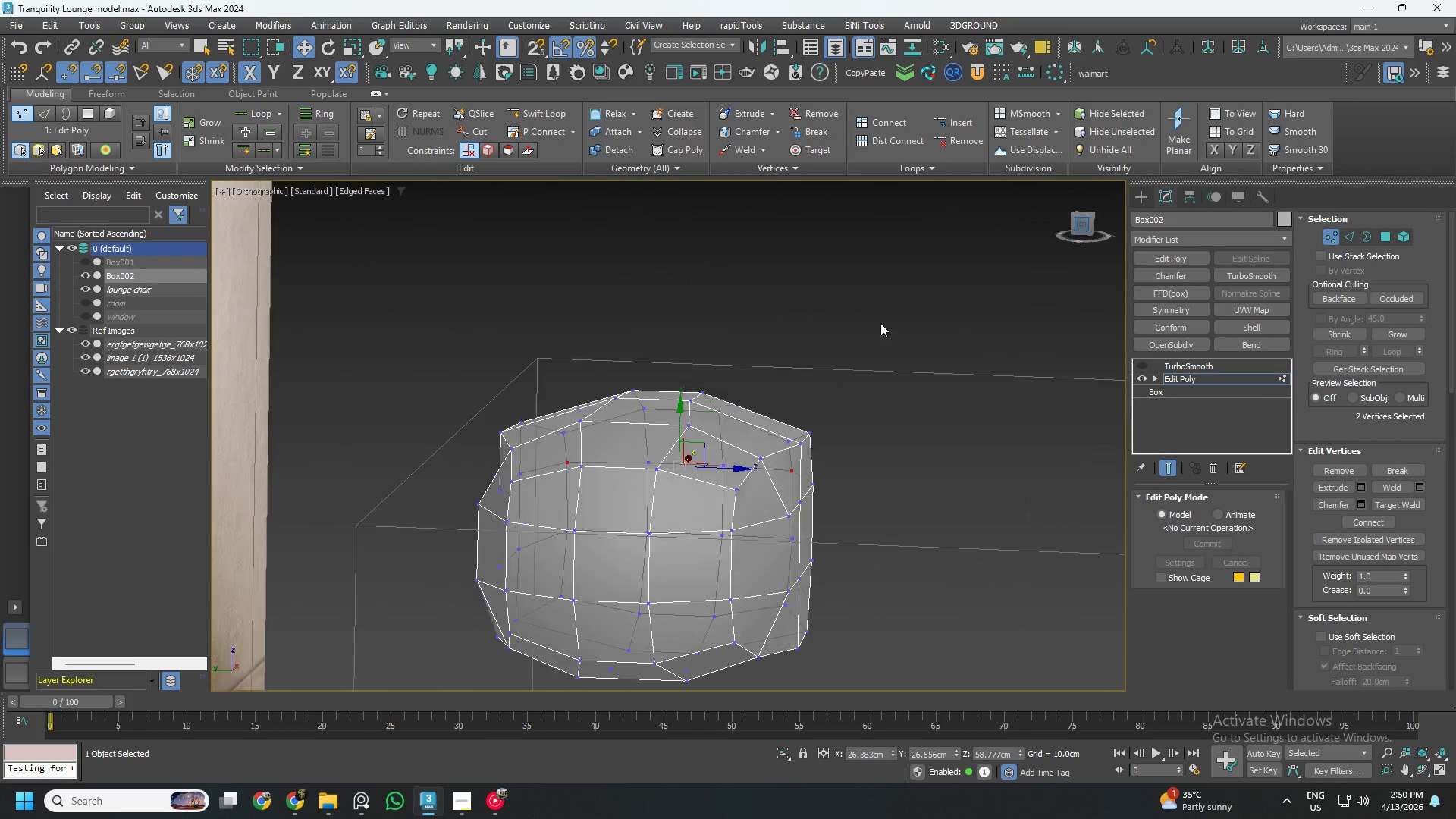 
left_click_drag(start_coordinate=[862, 381], to_coordinate=[778, 452])
 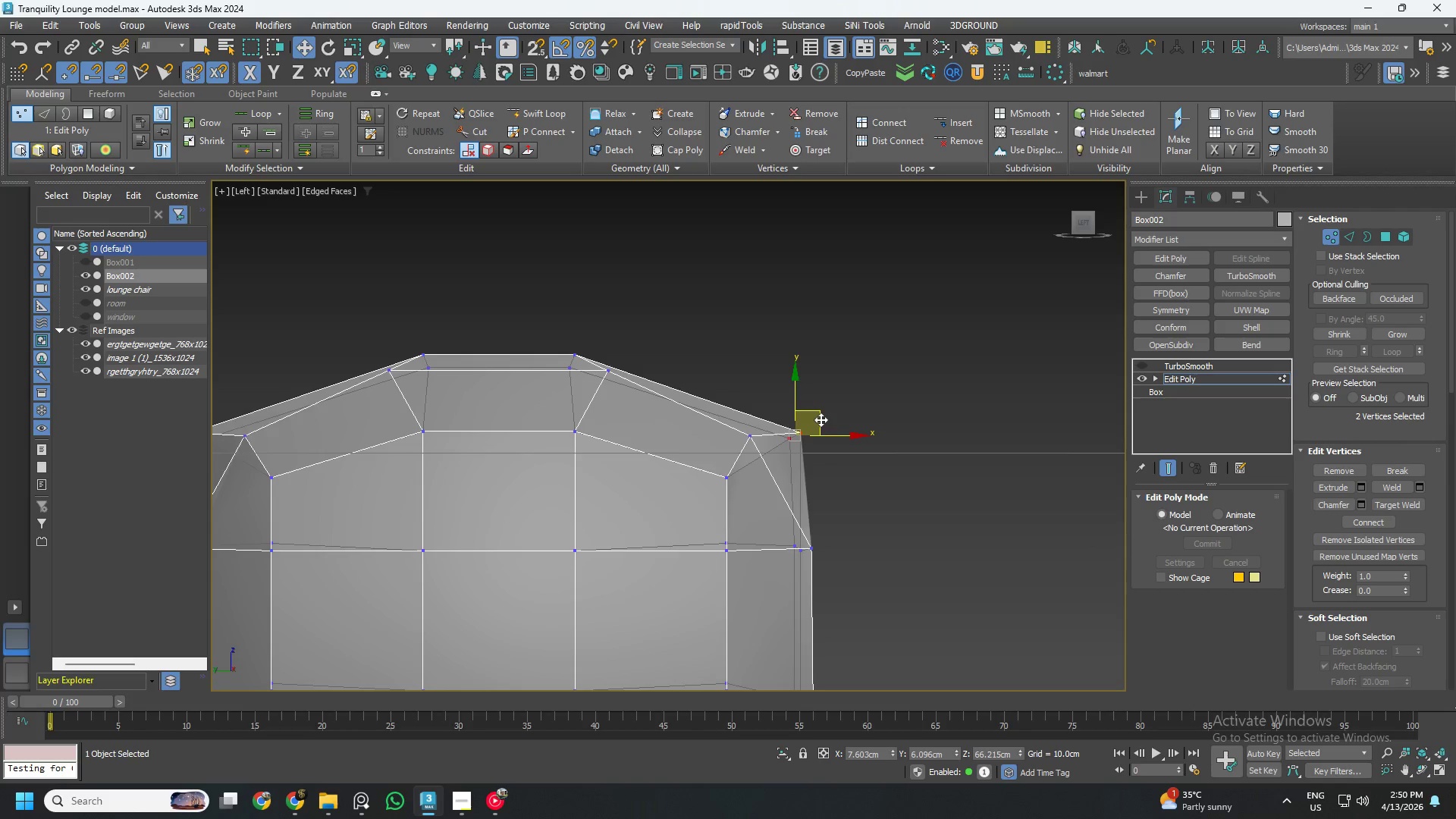 
scroll: coordinate [799, 489], scroll_direction: up, amount: 2.0
 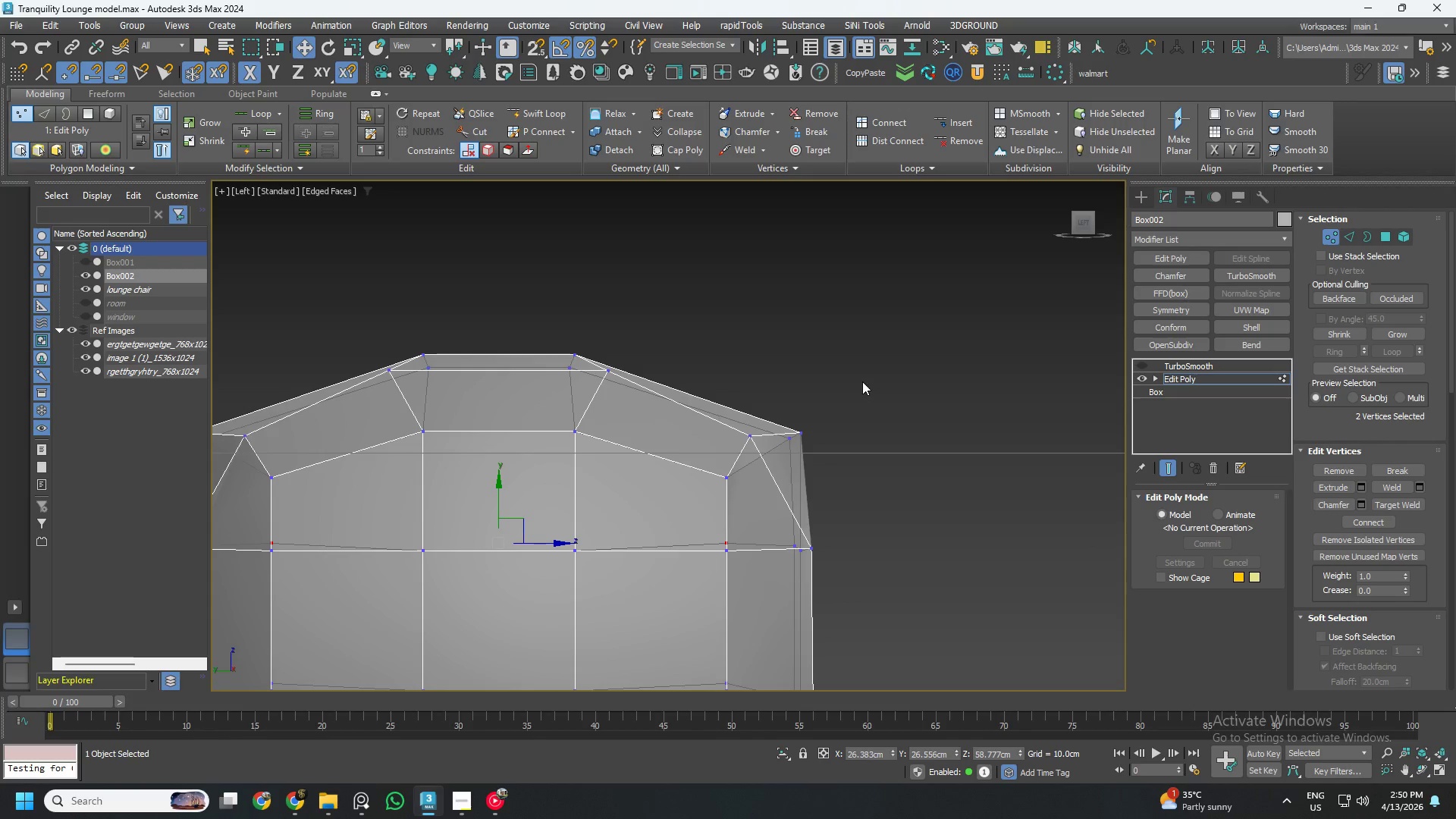 
left_click_drag(start_coordinate=[821, 419], to_coordinate=[776, 425])
 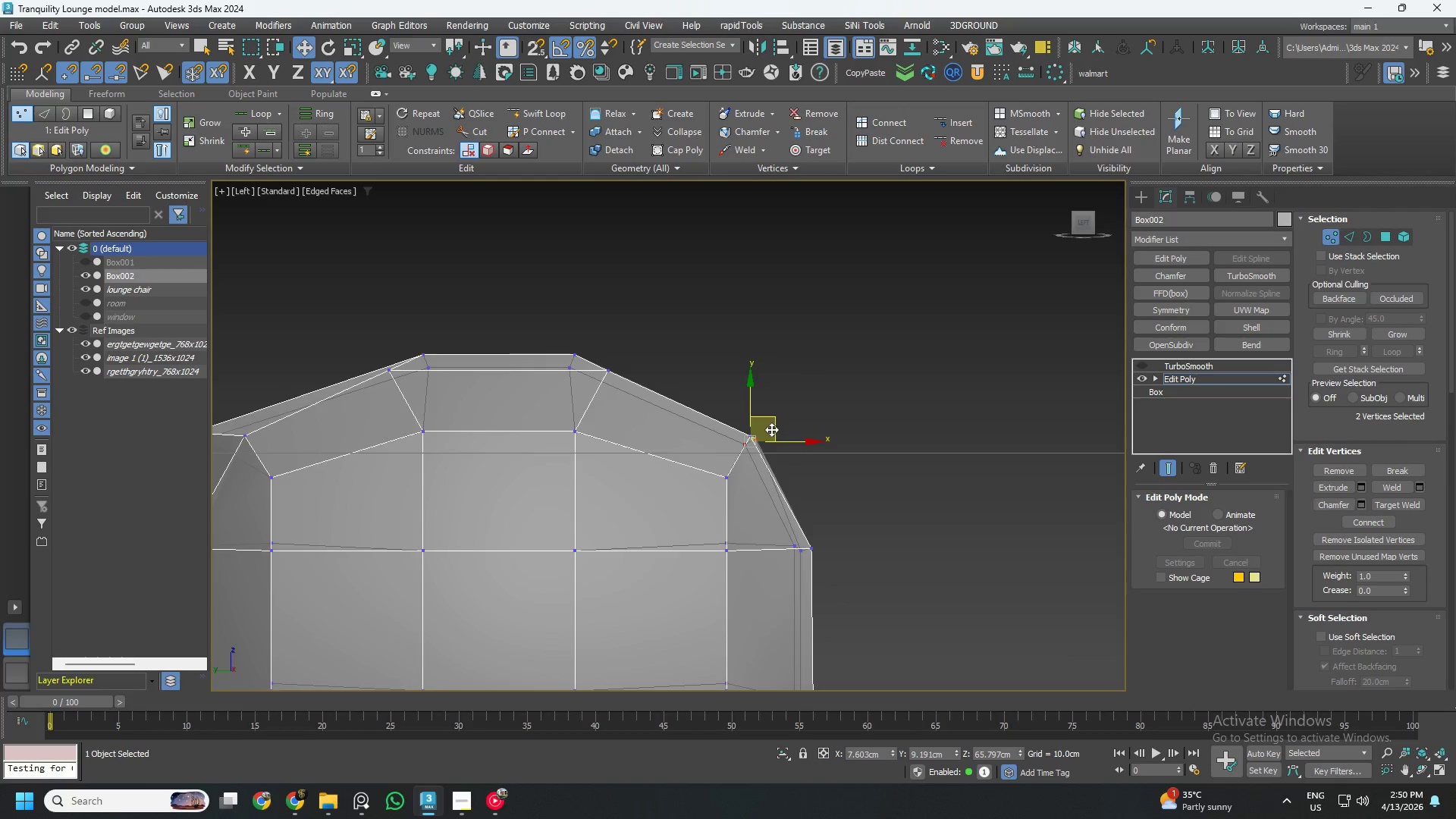 
scroll: coordinate [771, 429], scroll_direction: down, amount: 1.0
 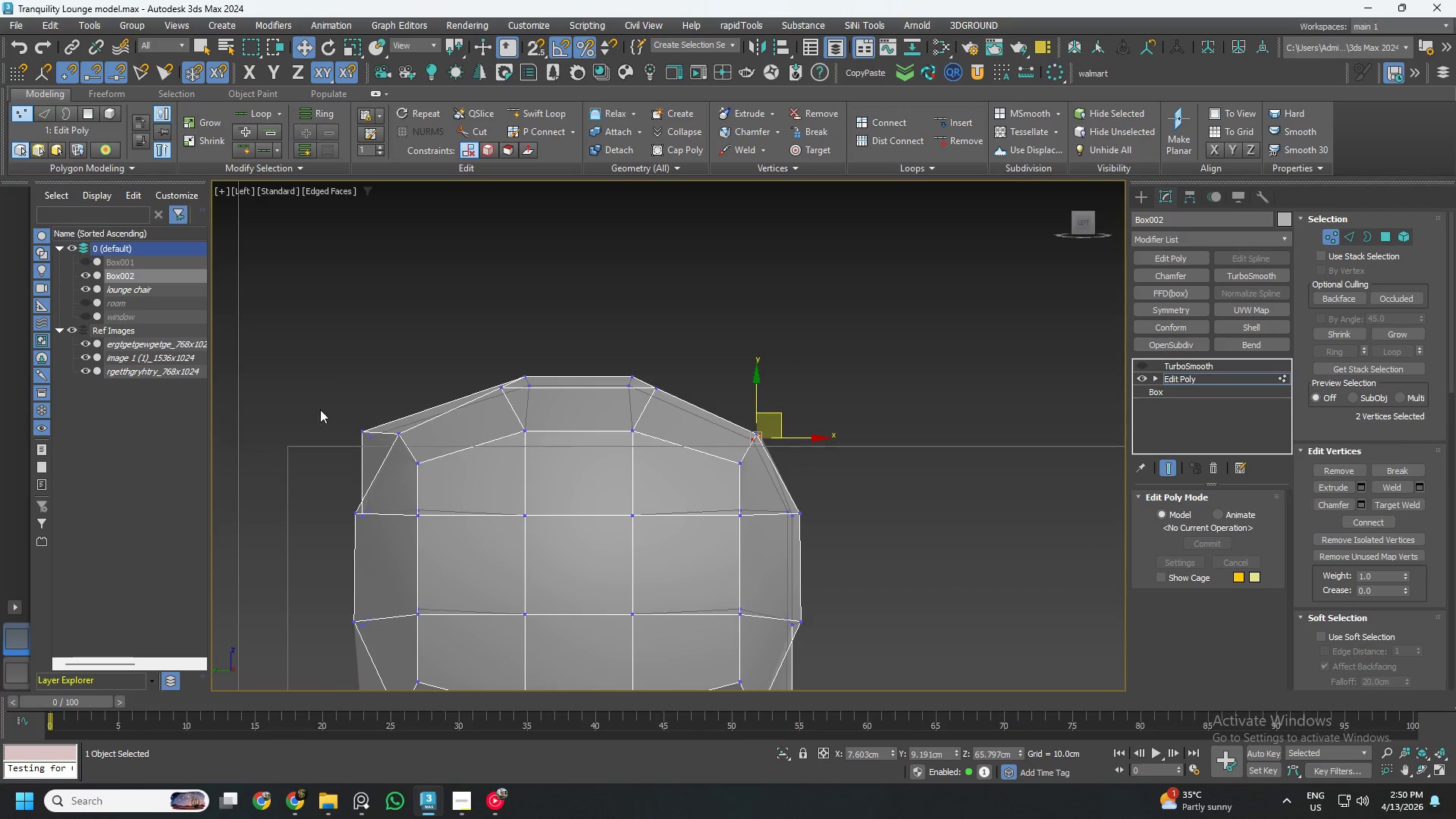 
left_click_drag(start_coordinate=[303, 402], to_coordinate=[379, 453])
 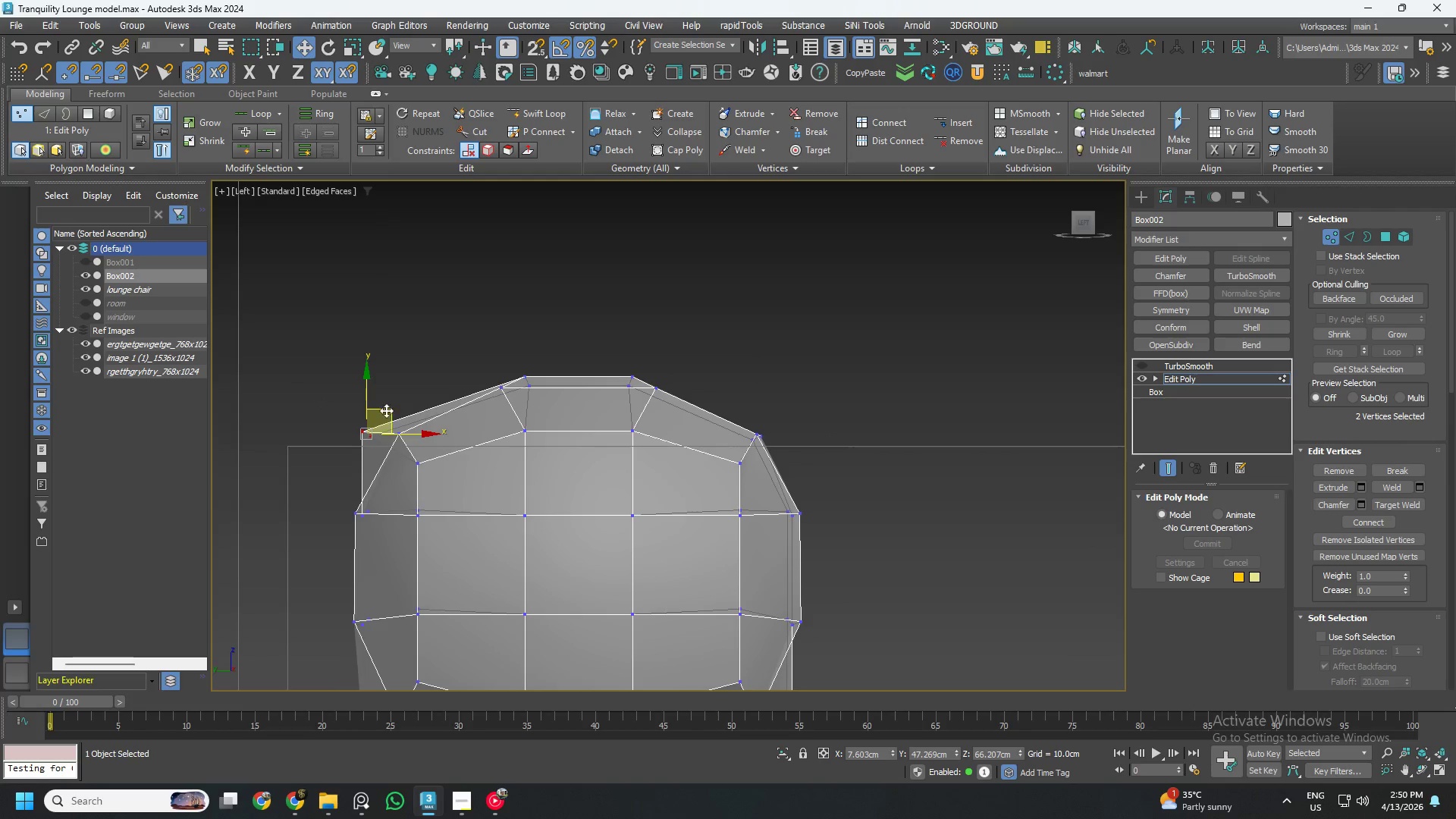 
left_click_drag(start_coordinate=[386, 409], to_coordinate=[407, 416])
 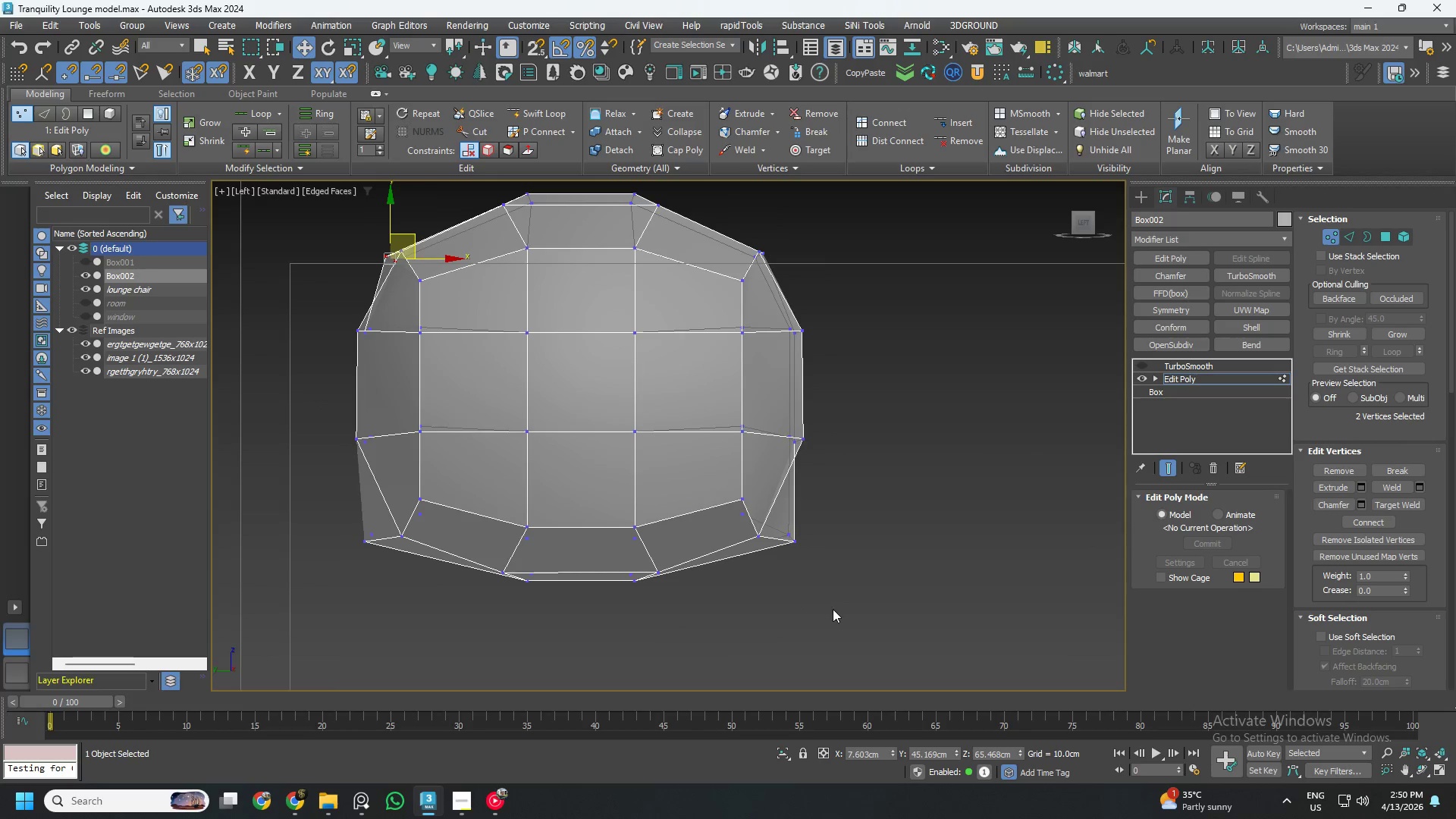 
left_click_drag(start_coordinate=[840, 605], to_coordinate=[783, 522])
 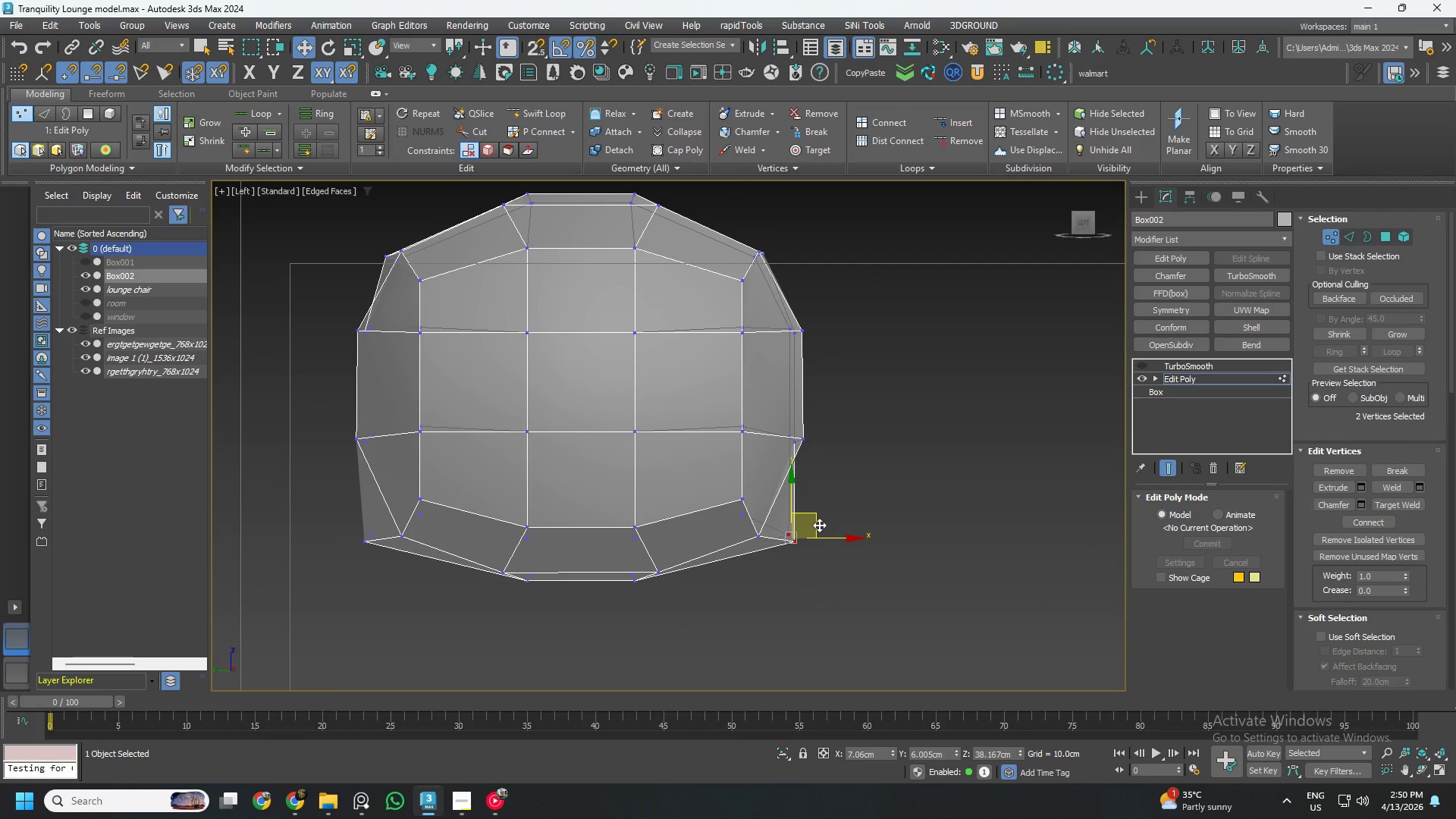 
left_click_drag(start_coordinate=[819, 525], to_coordinate=[789, 526])
 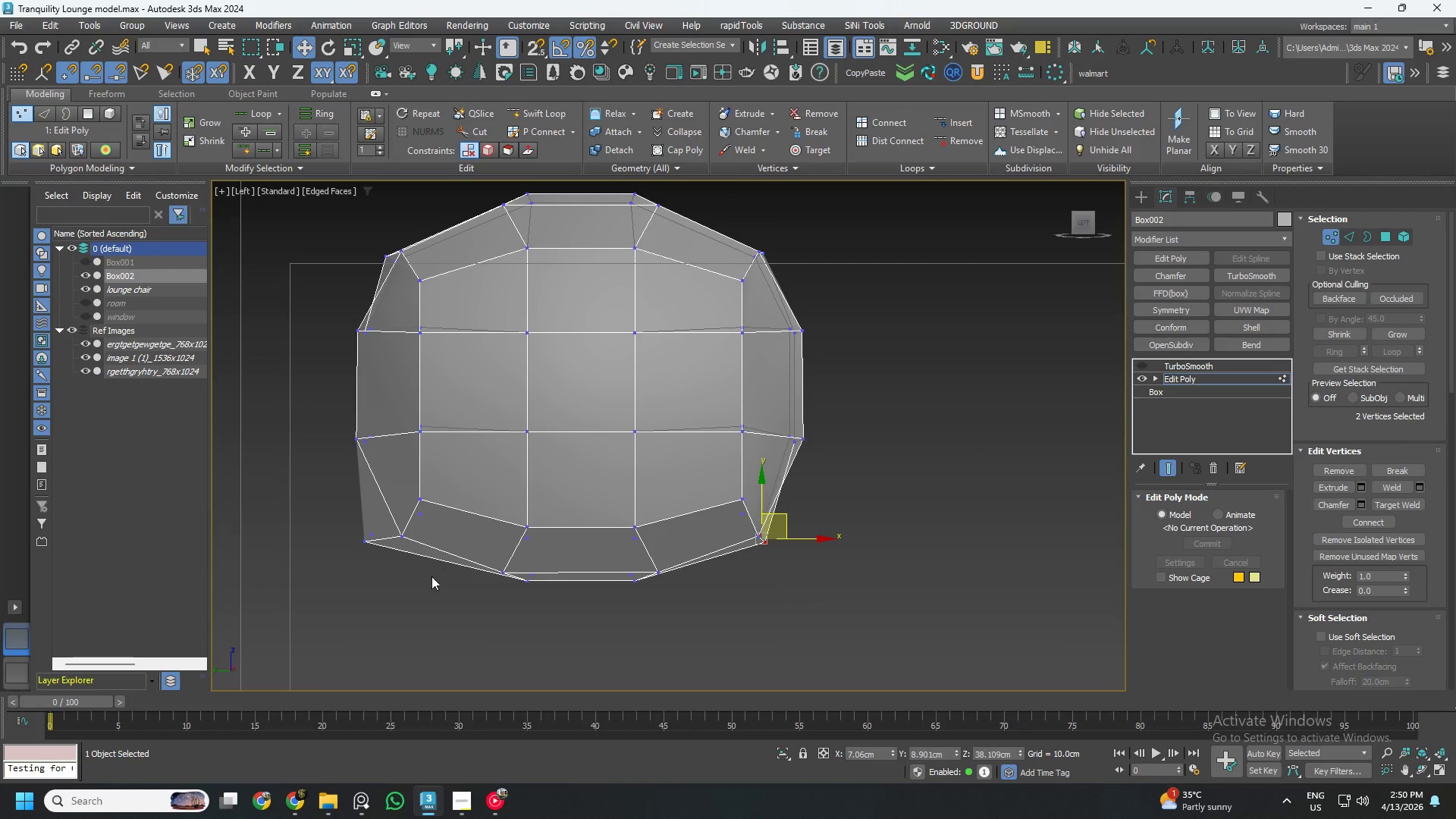 
left_click_drag(start_coordinate=[409, 594], to_coordinate=[331, 540])
 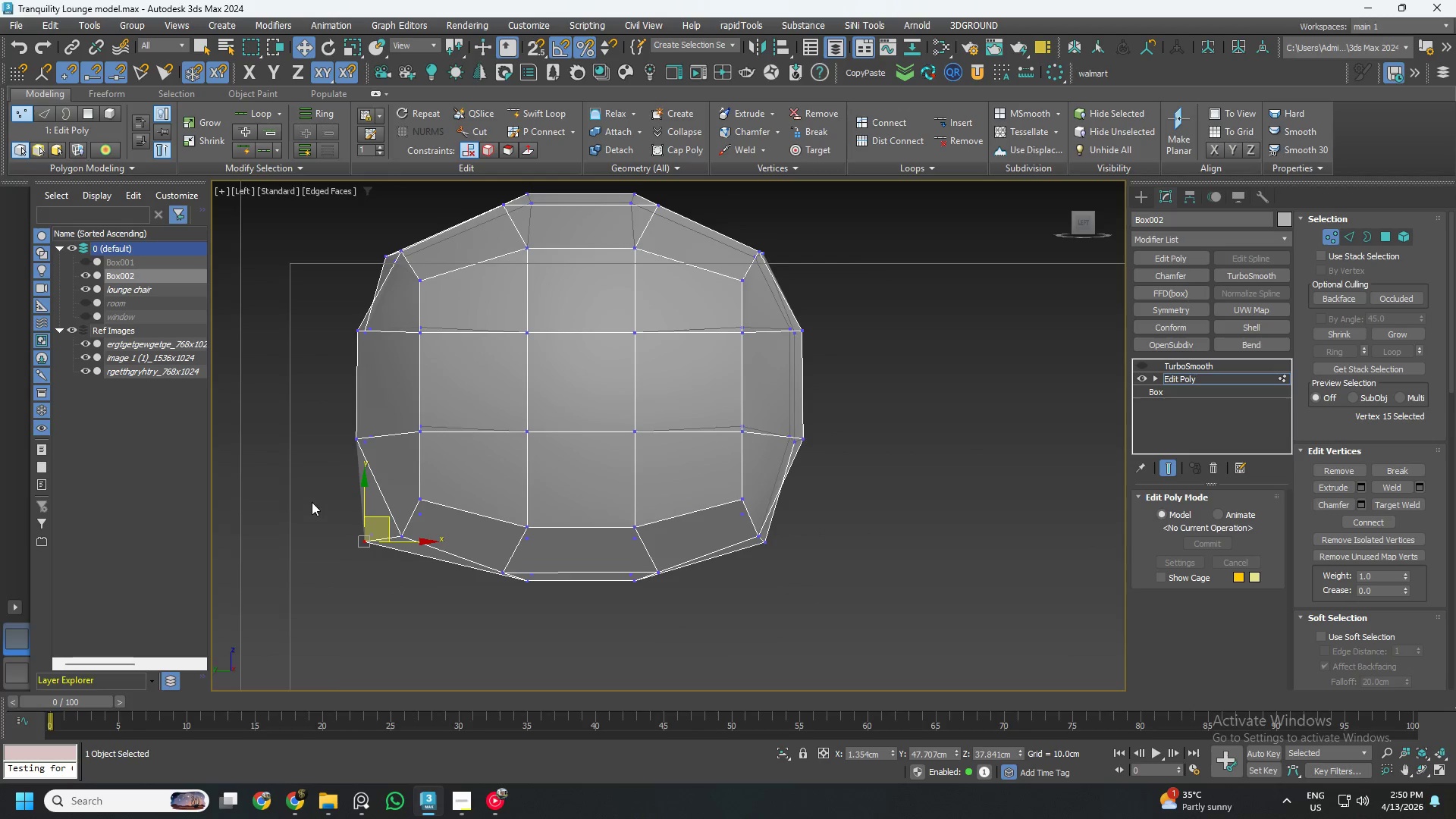 
left_click_drag(start_coordinate=[312, 501], to_coordinate=[381, 574])
 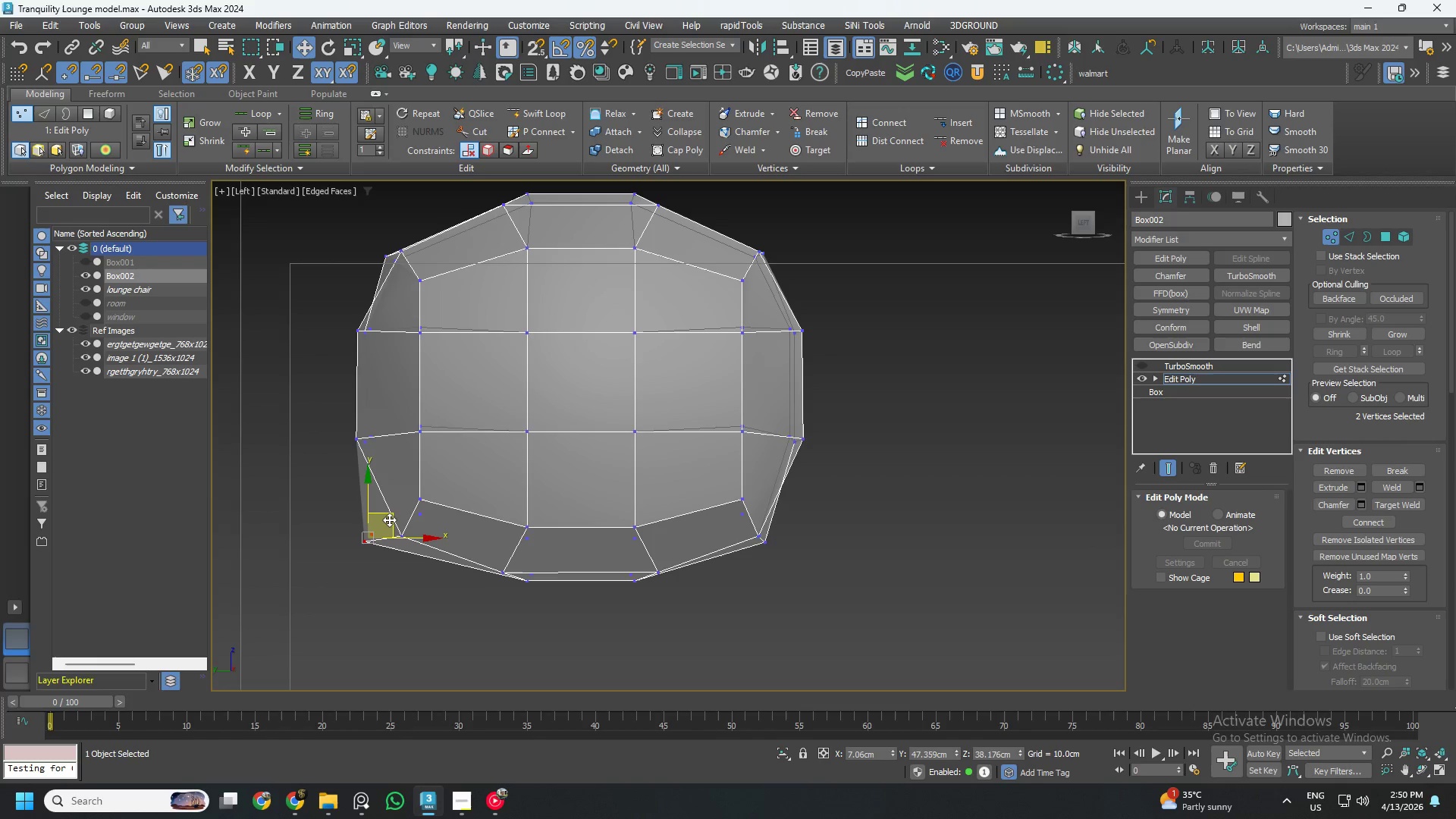 
left_click_drag(start_coordinate=[391, 518], to_coordinate=[421, 519])
 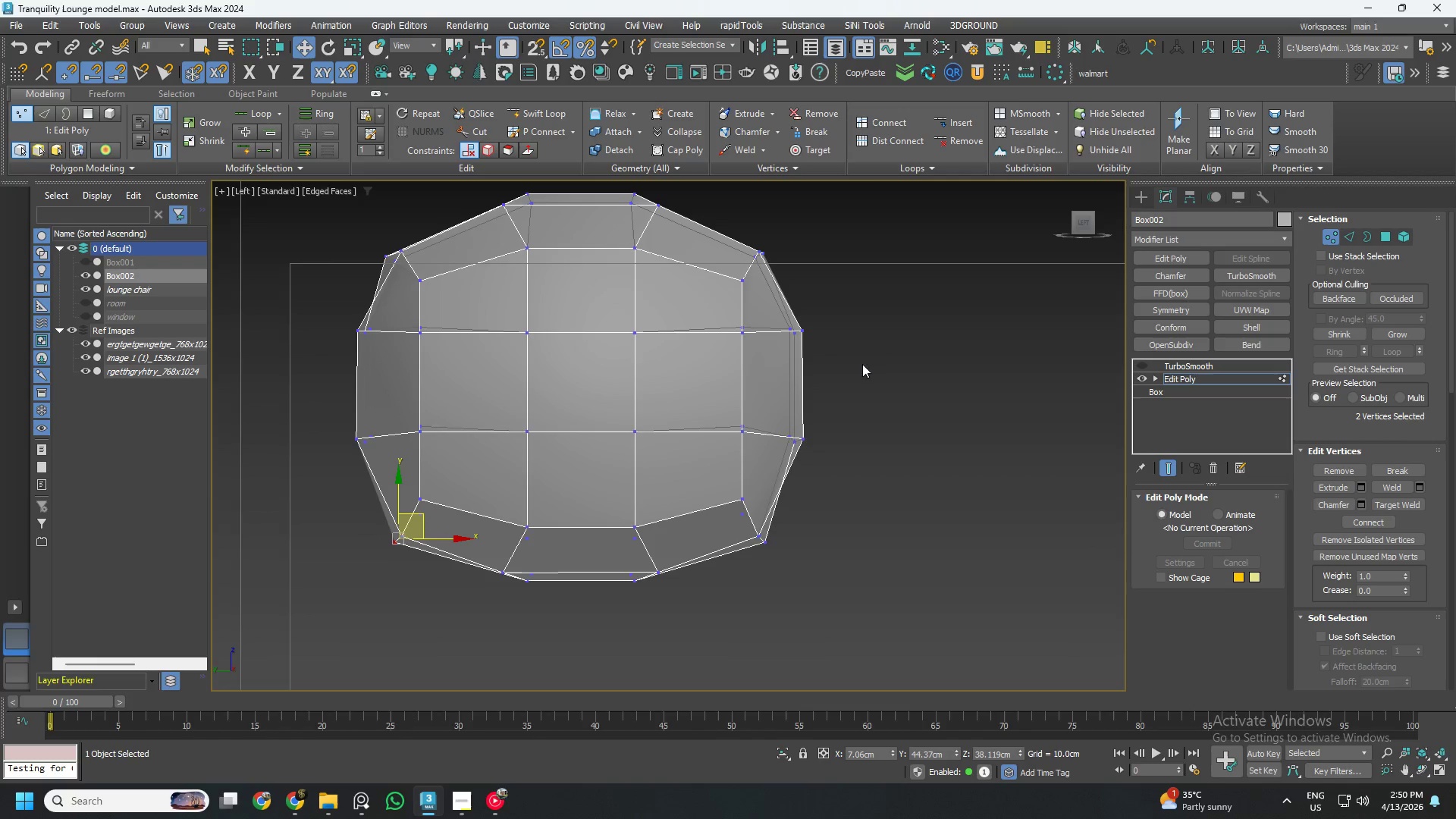 
hold_key(key=AltLeft, duration=0.64)
 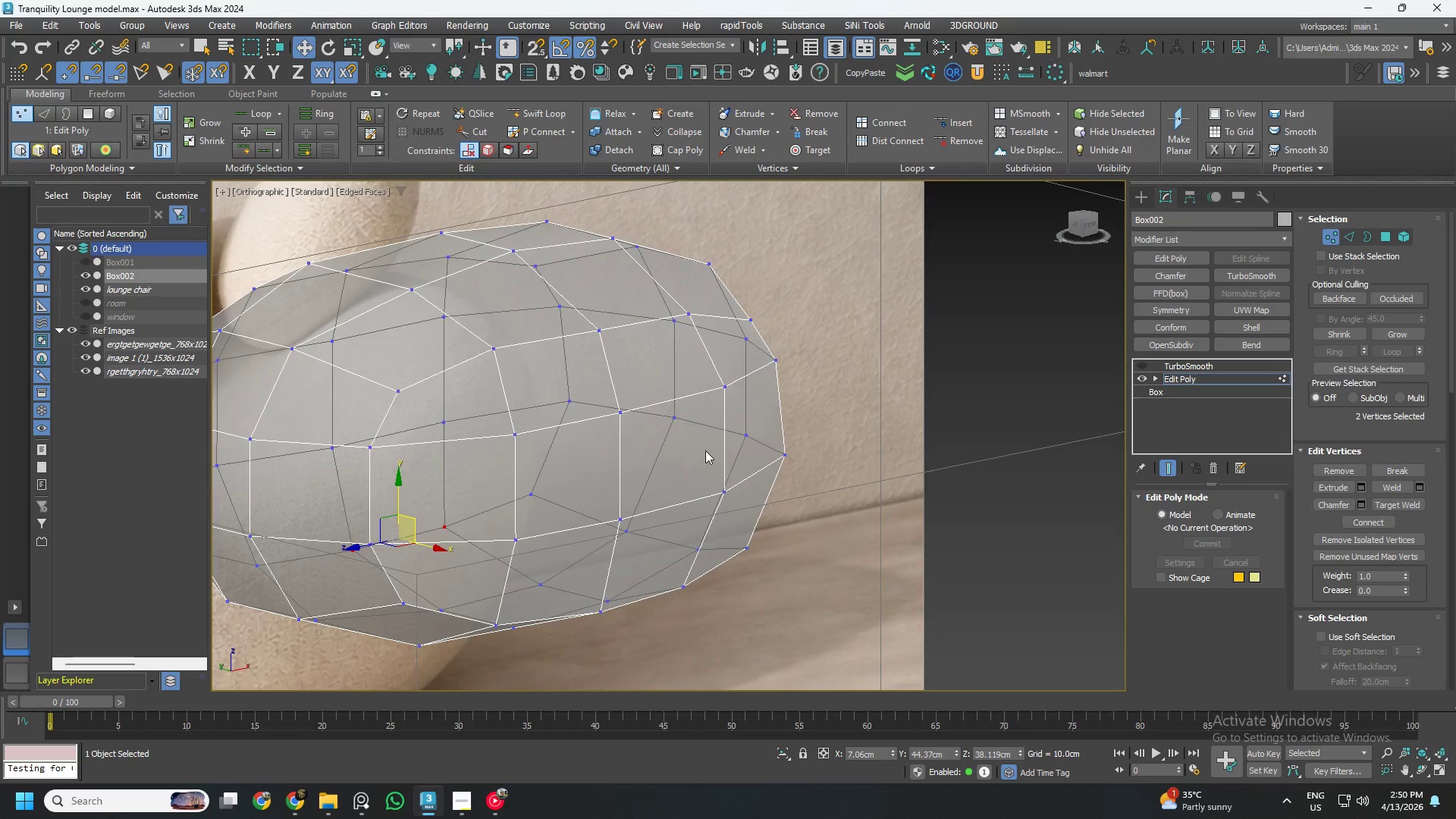 
hold_key(key=AltLeft, duration=1.14)
 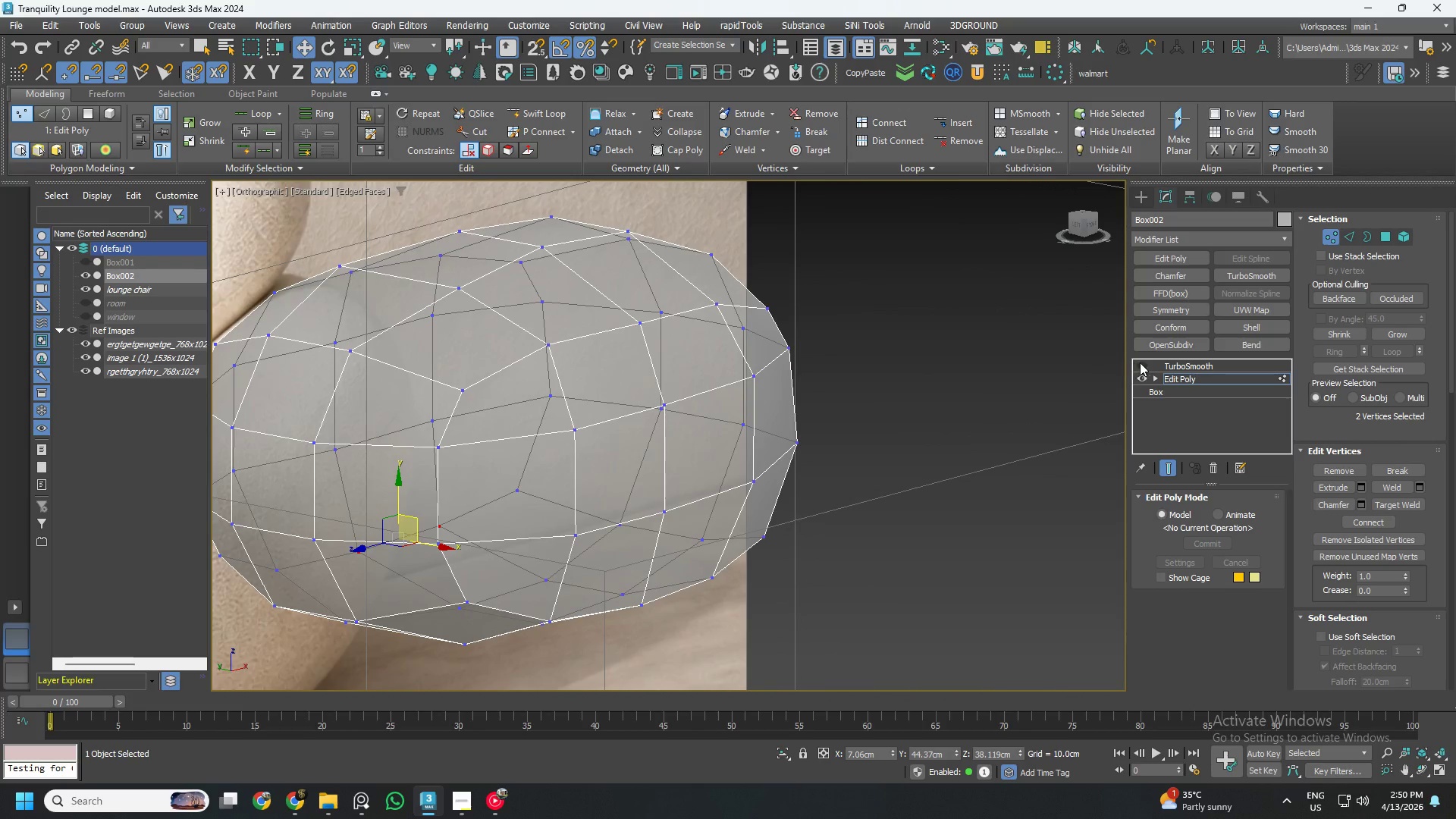 
left_click([1144, 364])
 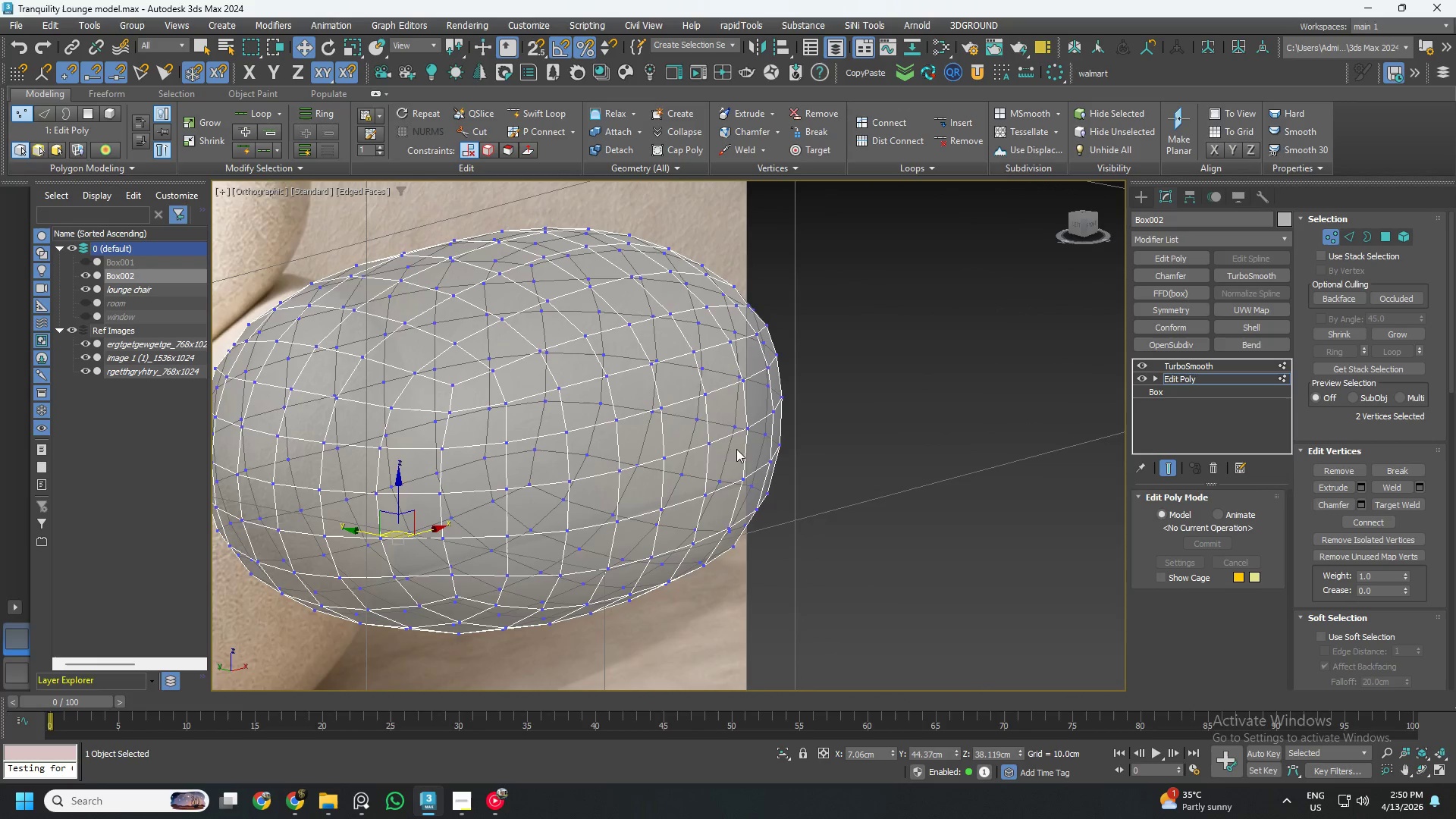 
hold_key(key=AltLeft, duration=1.38)
 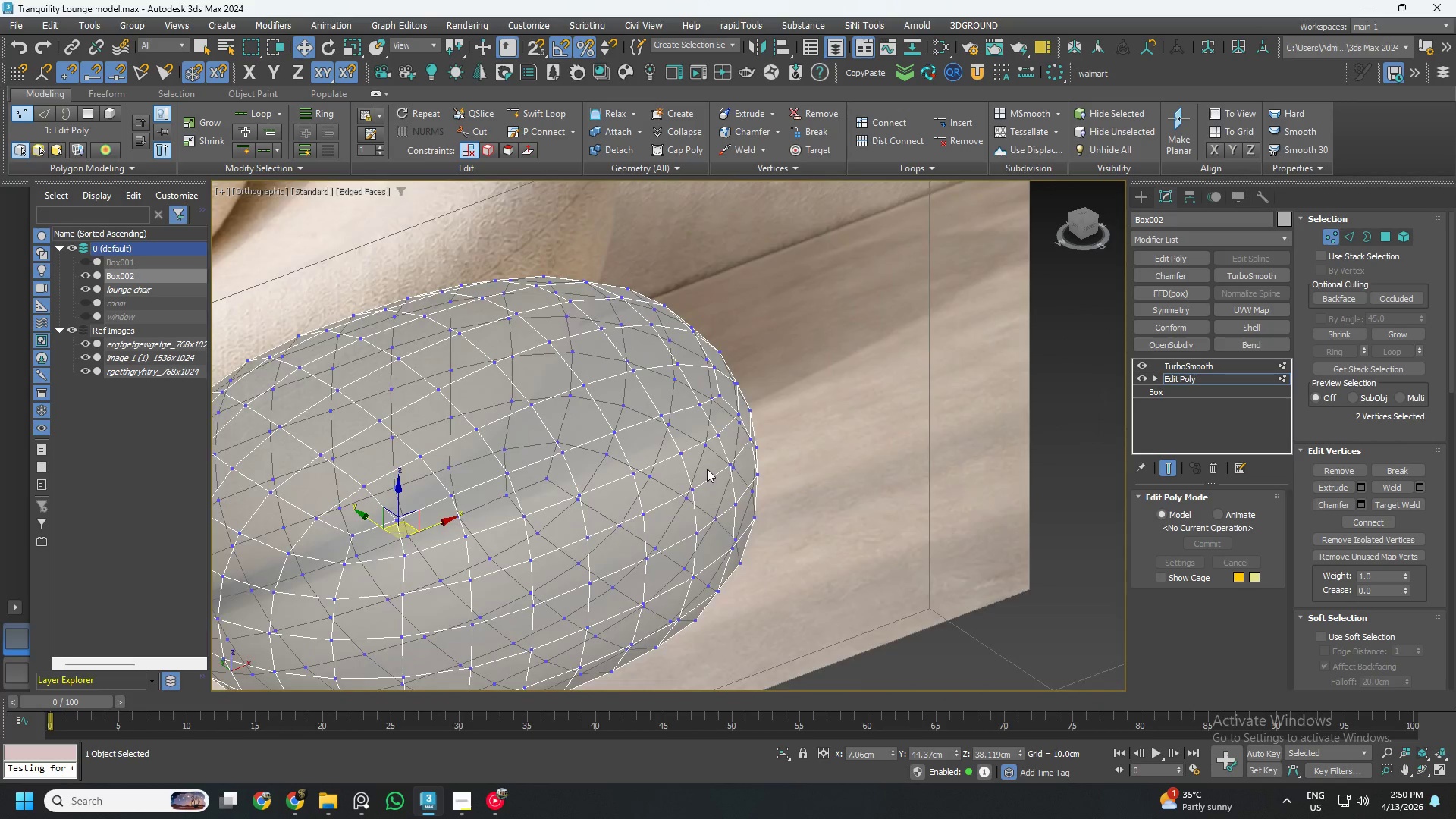 
hold_key(key=AltLeft, duration=1.5)
 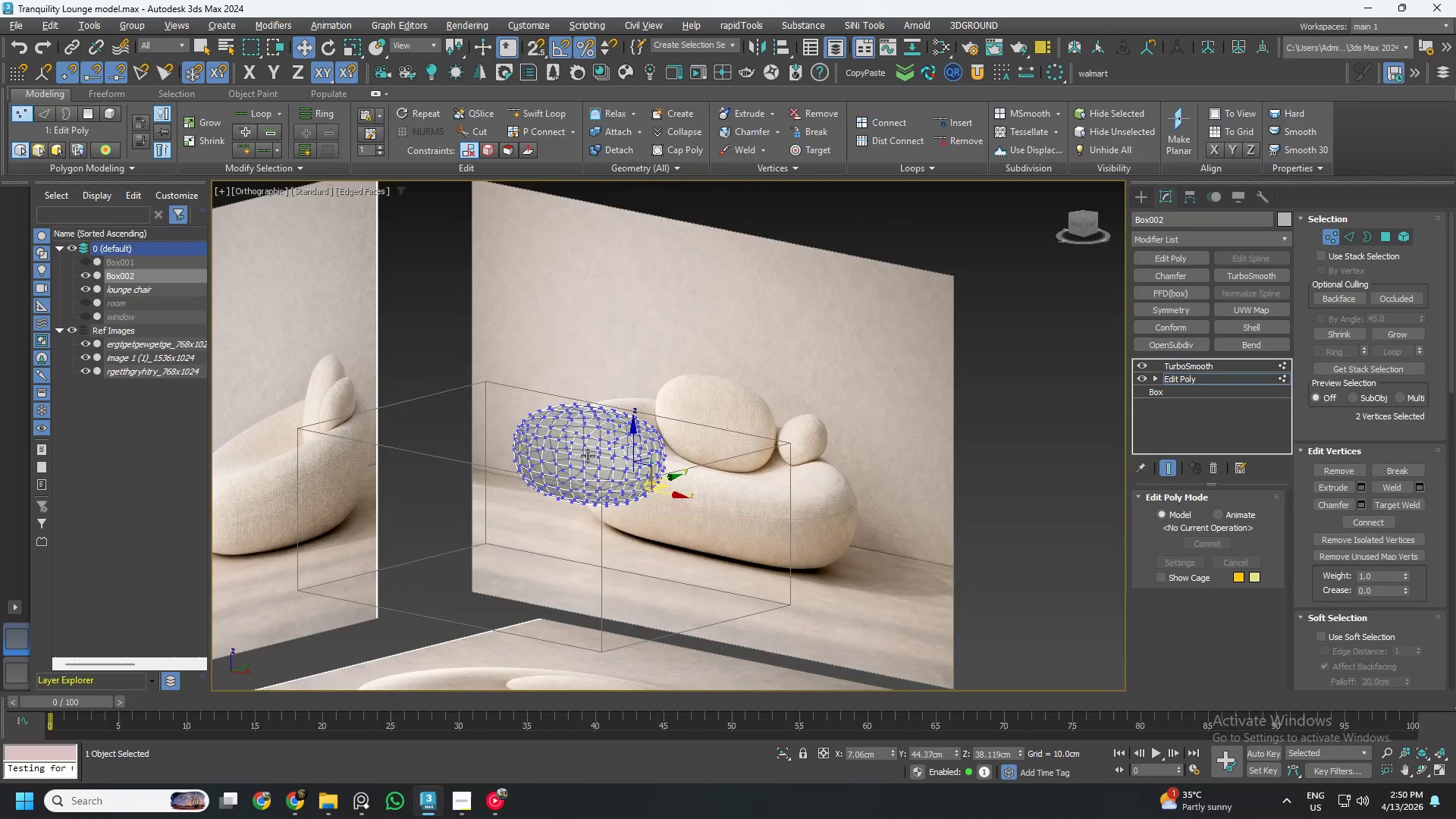 
scroll: coordinate [714, 469], scroll_direction: down, amount: 4.0
 